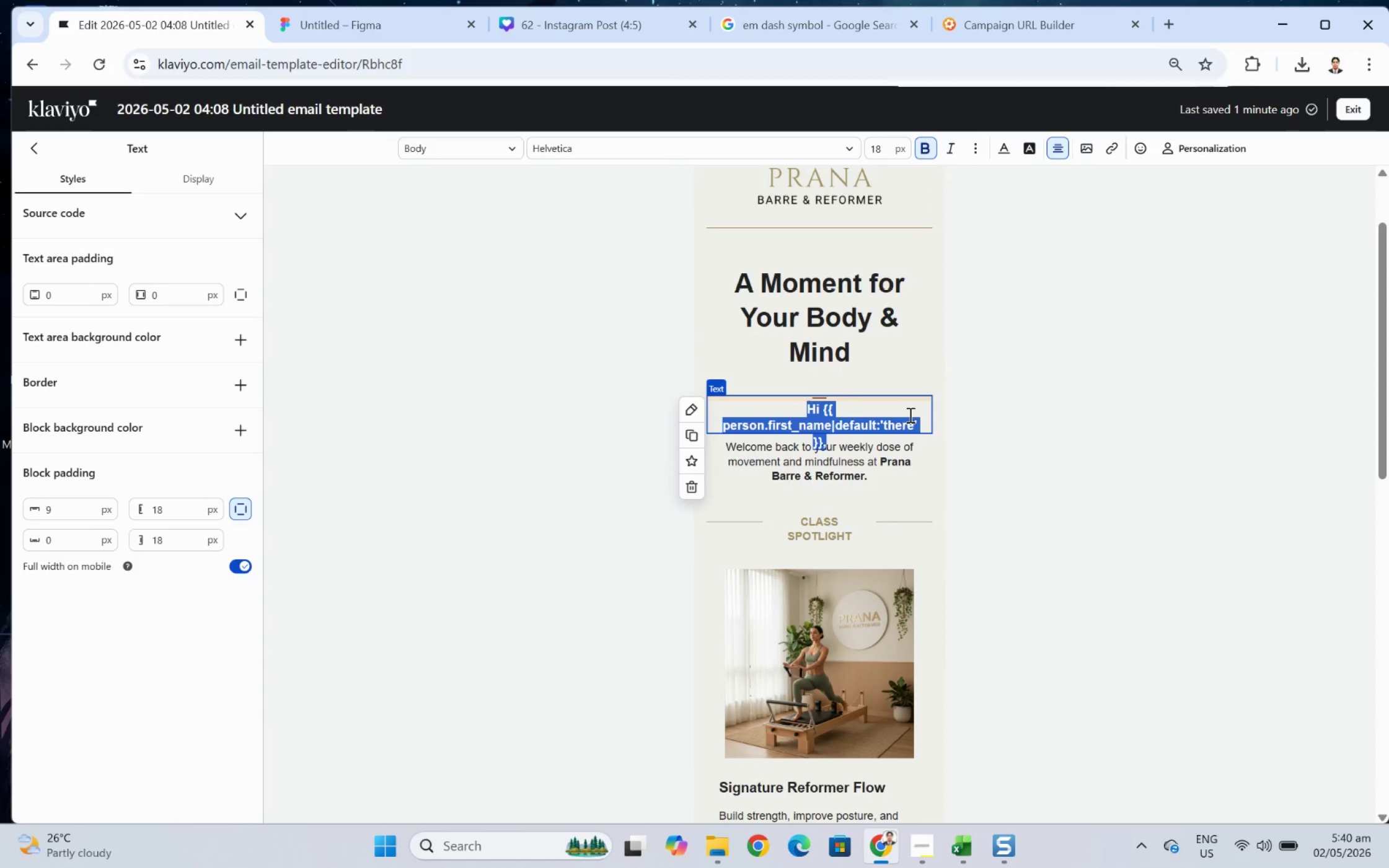 
double_click([878, 147])
 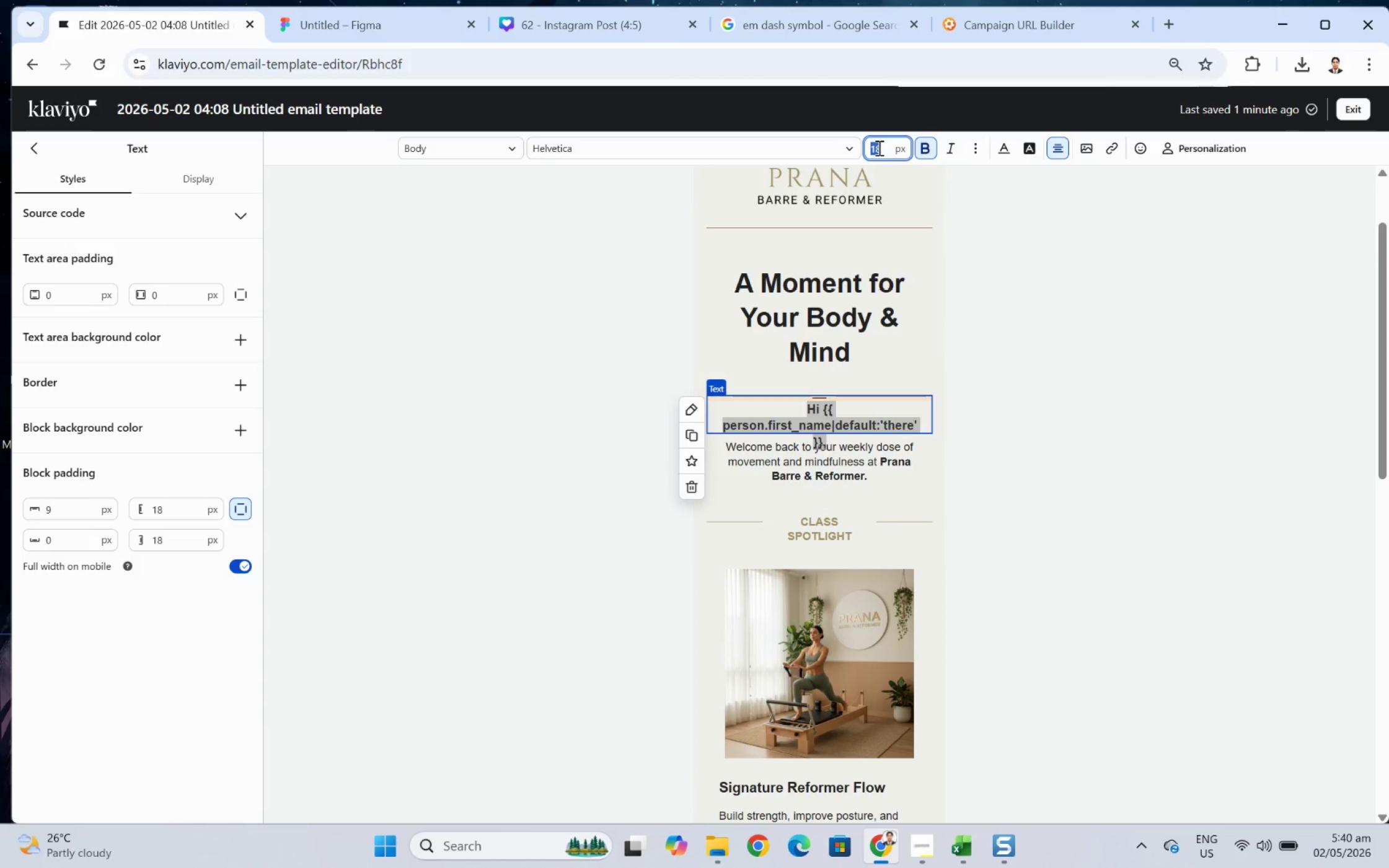 
key(Numpad1)
 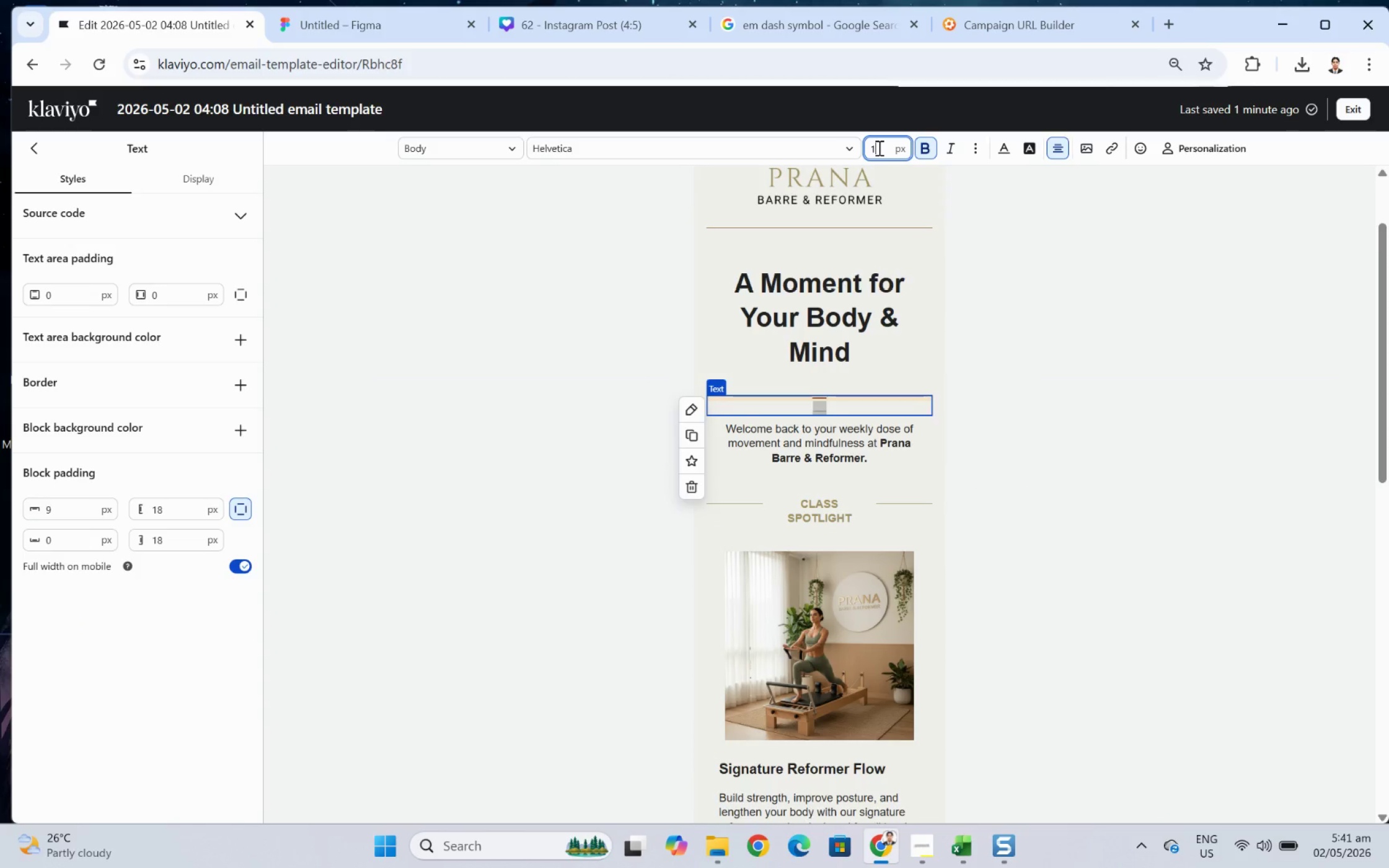 
key(Numpad6)
 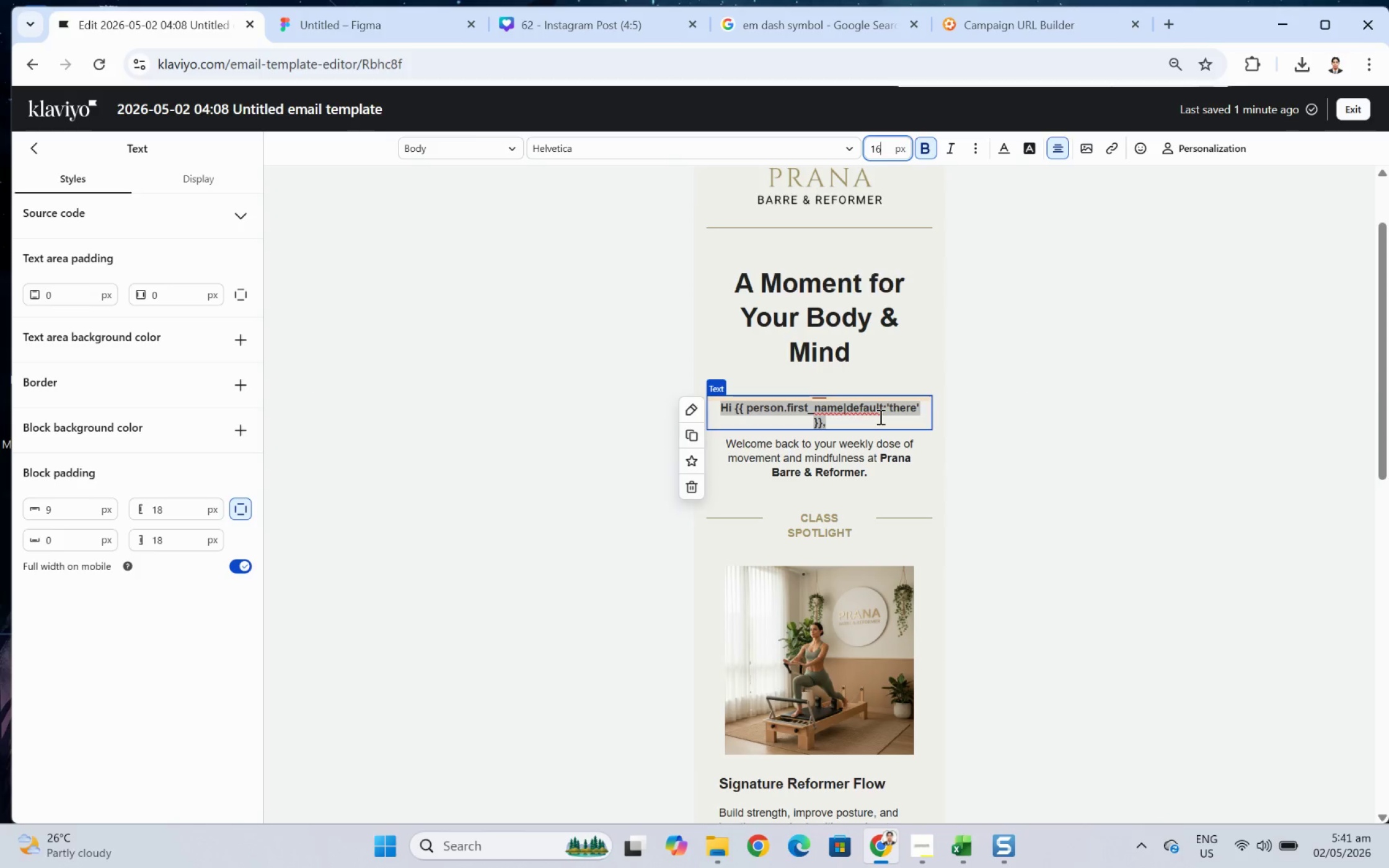 
left_click([879, 416])
 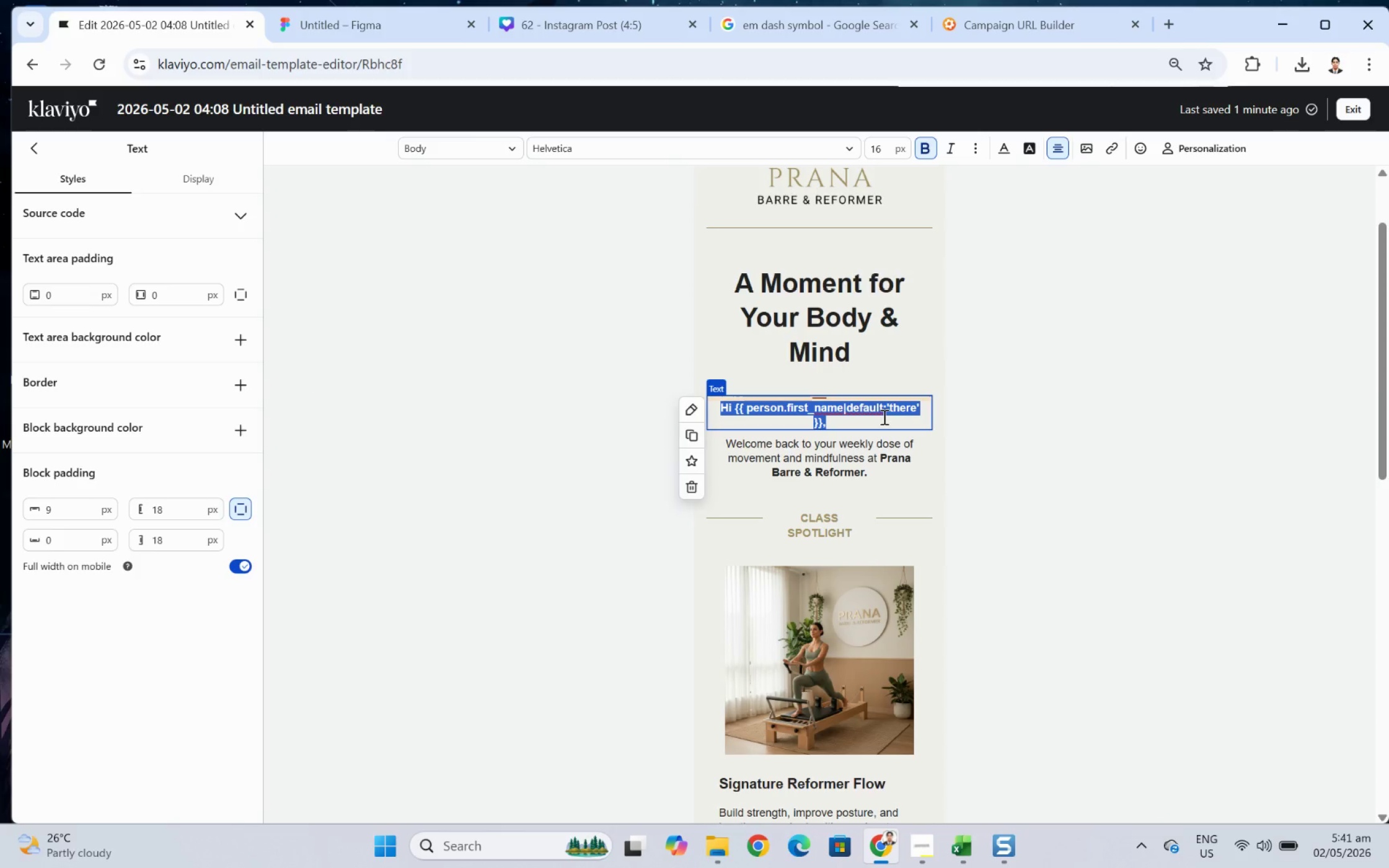 
left_click([901, 419])
 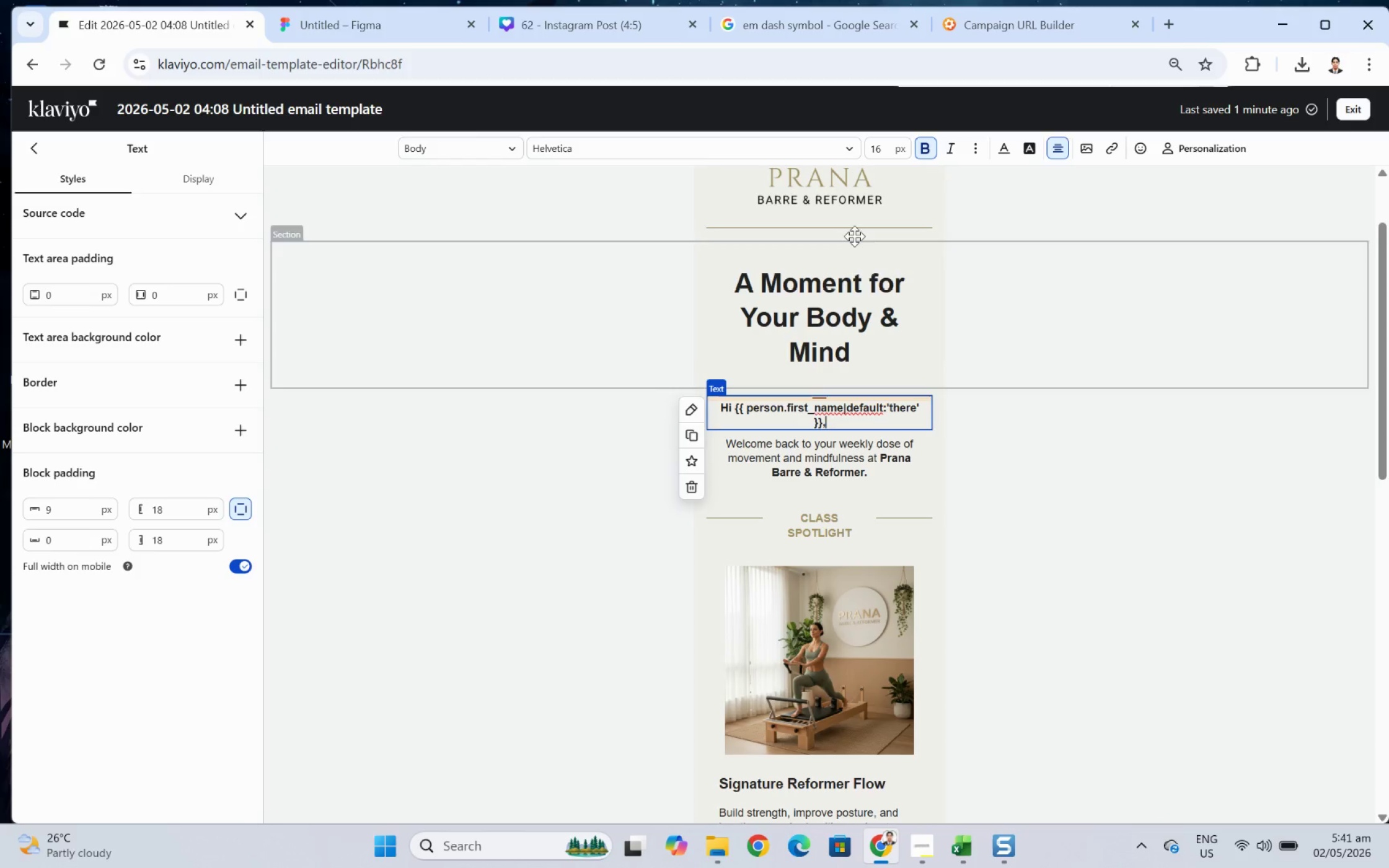 
wait(7.82)
 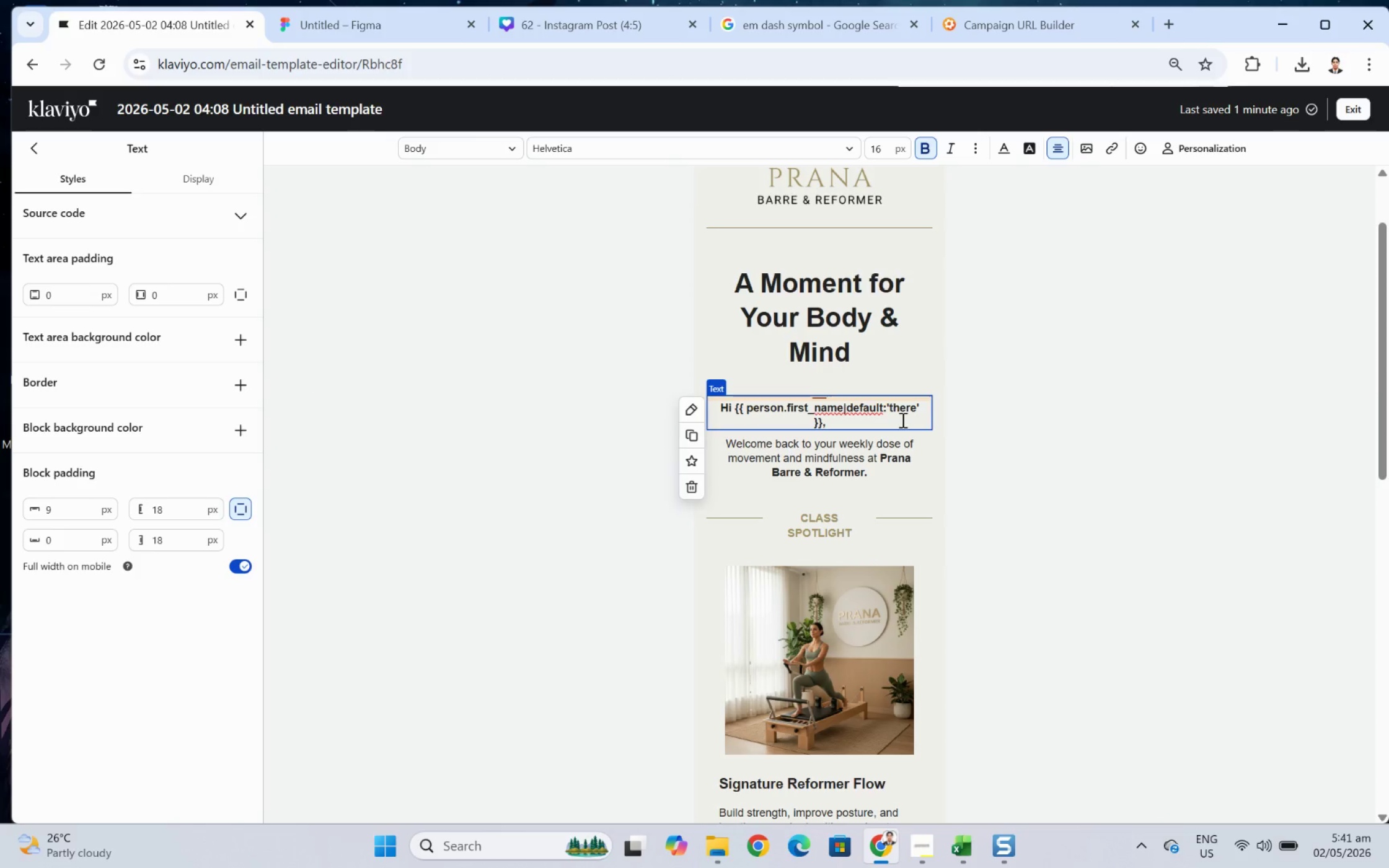 
double_click([883, 151])
 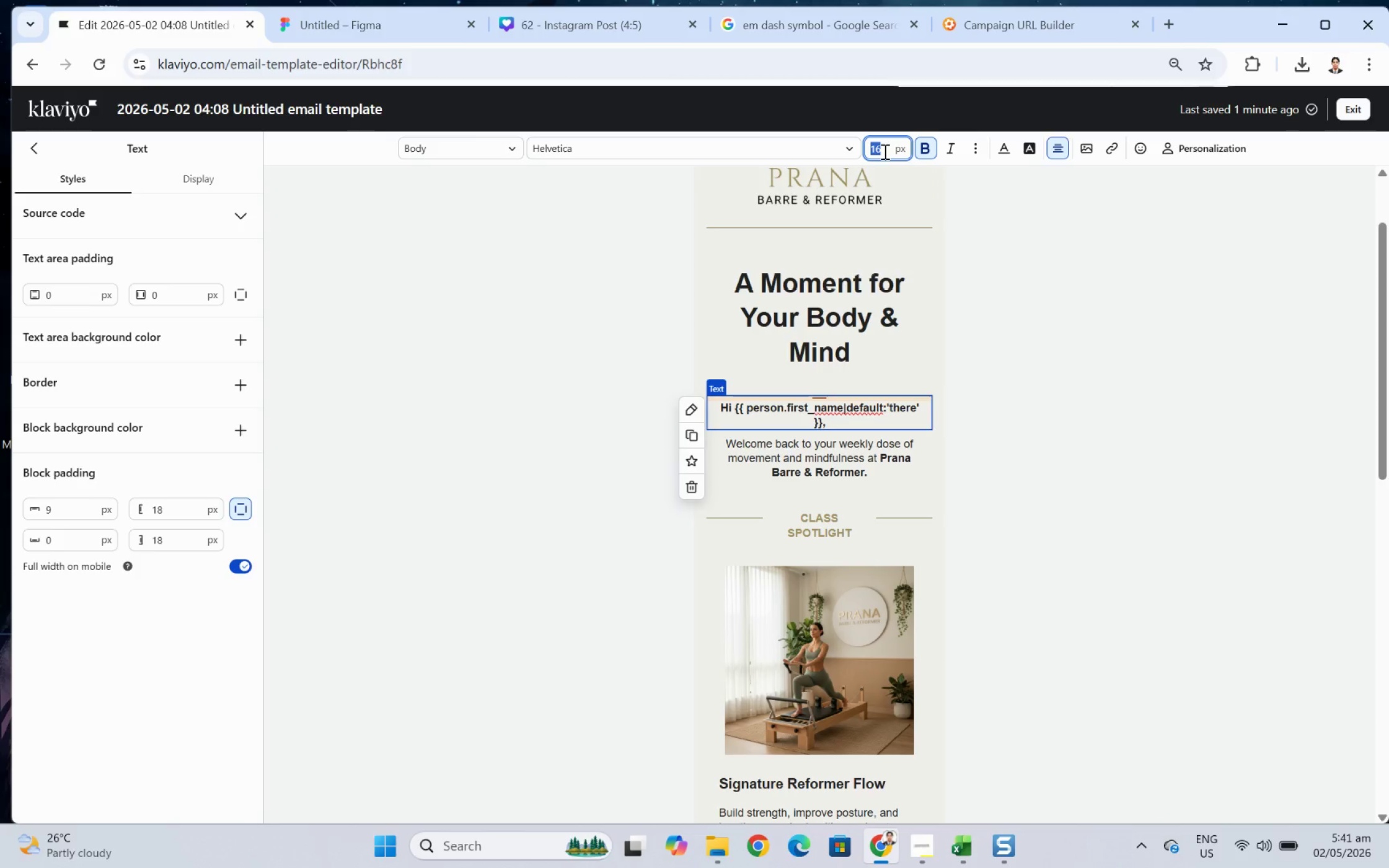 
key(Numpad1)
 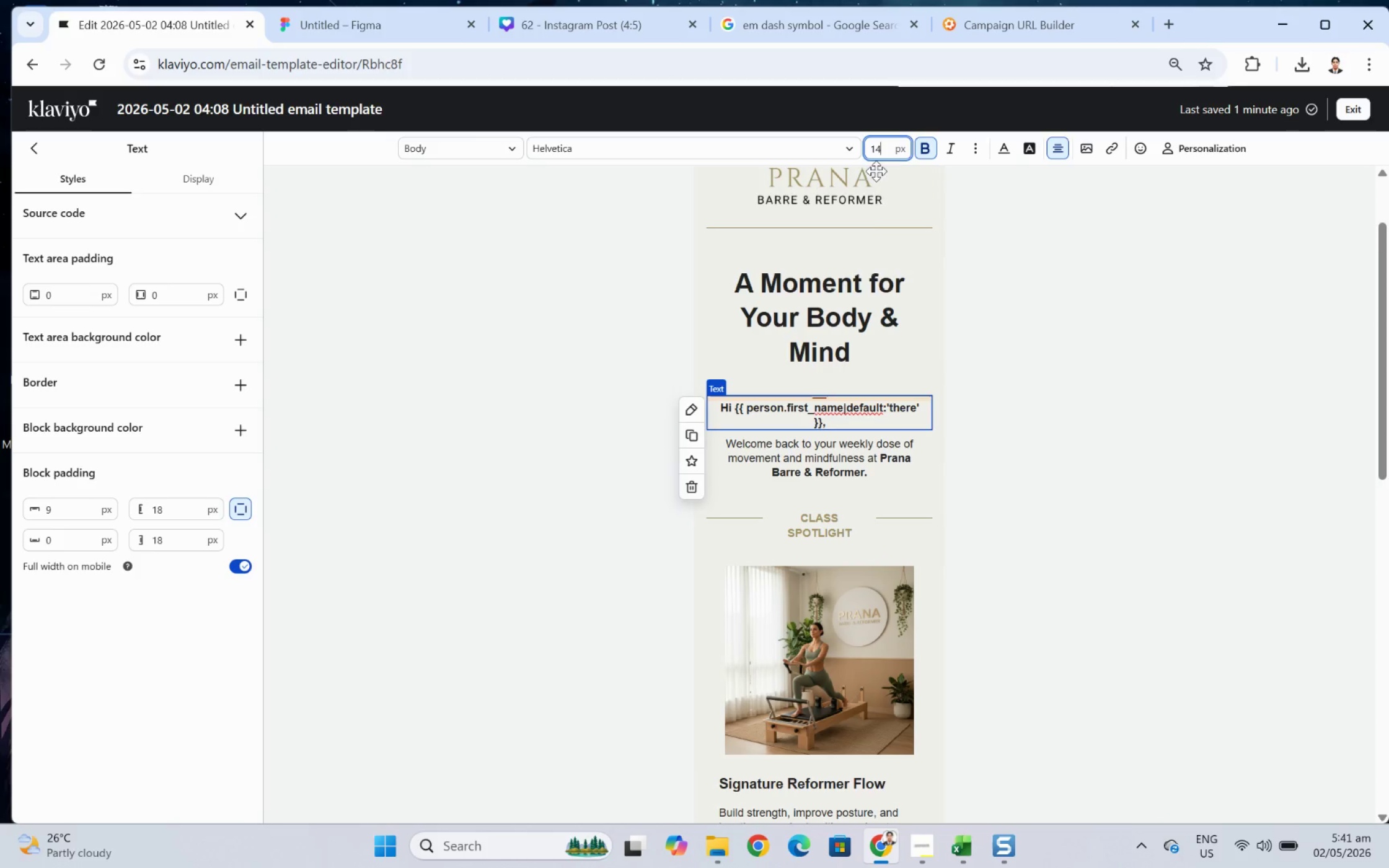 
key(Numpad4)
 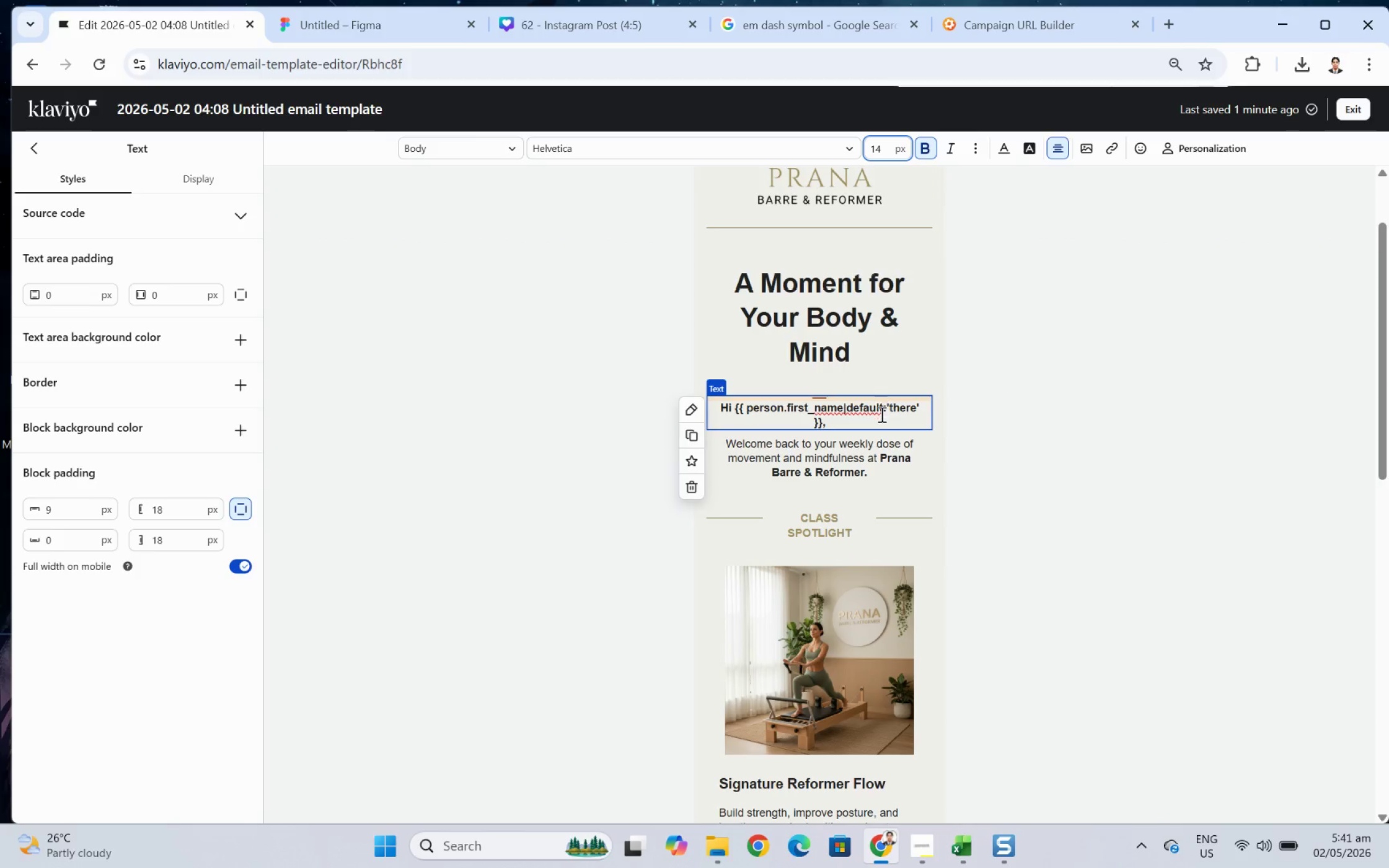 
double_click([880, 416])
 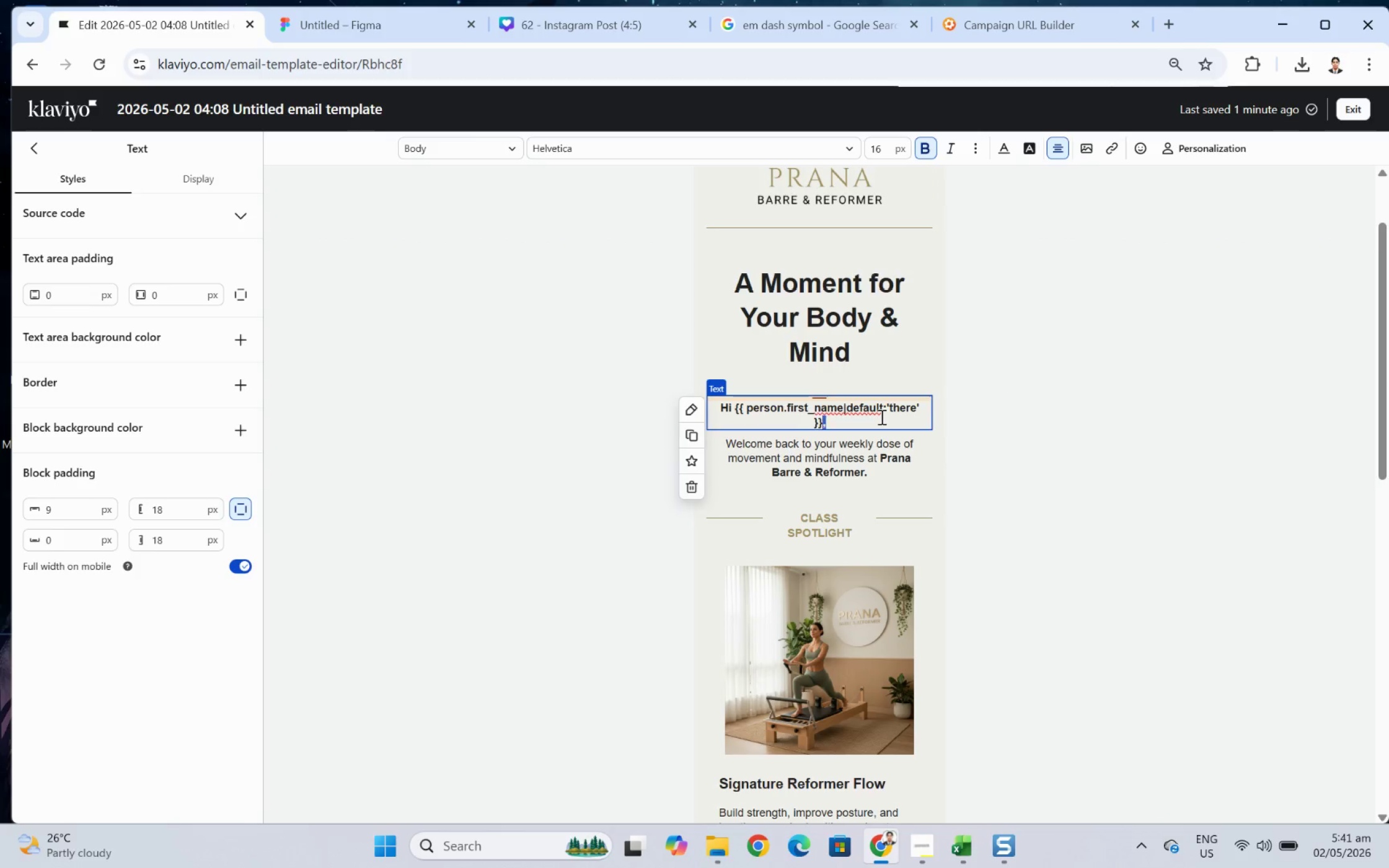 
triple_click([880, 416])
 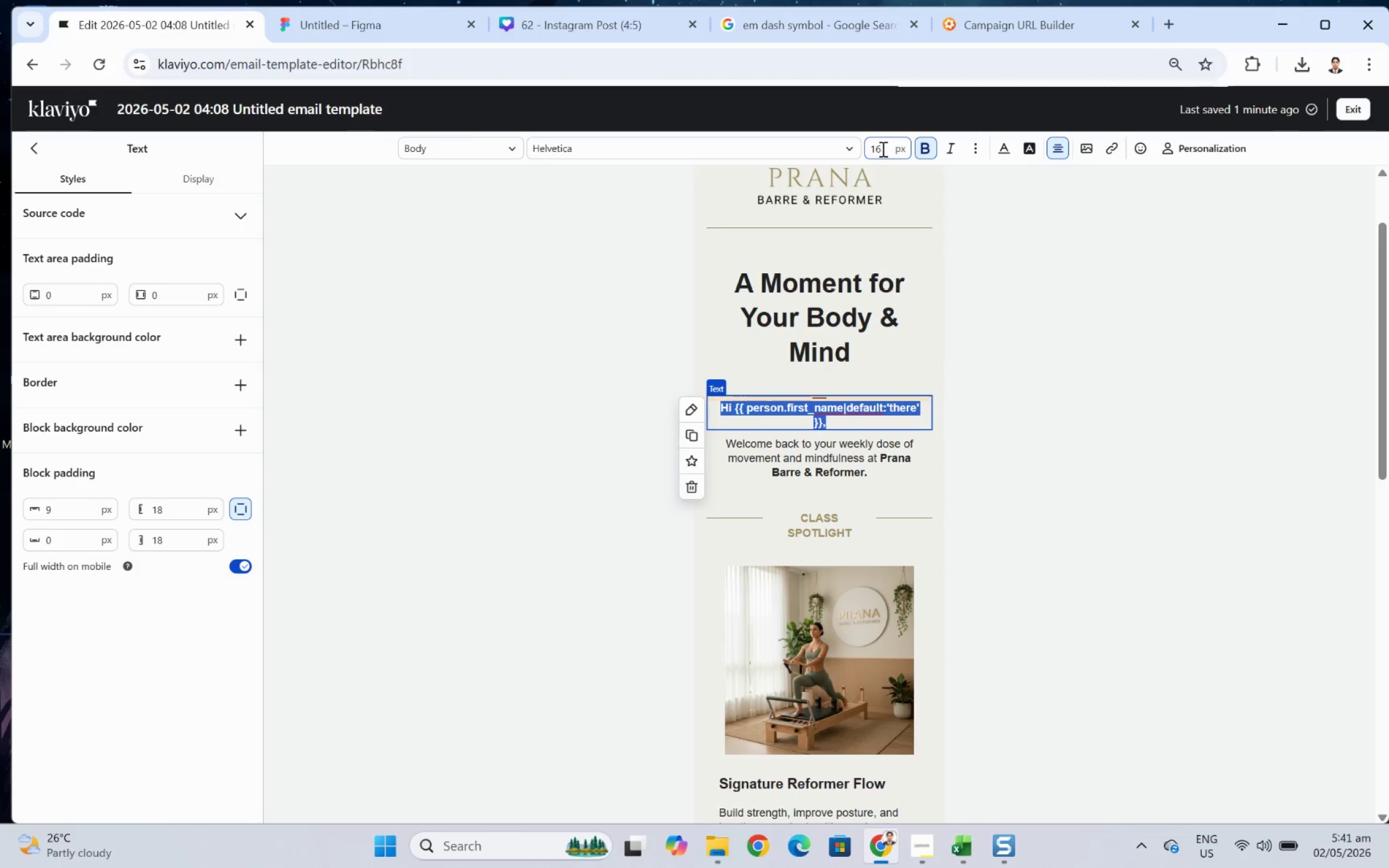 
double_click([884, 149])
 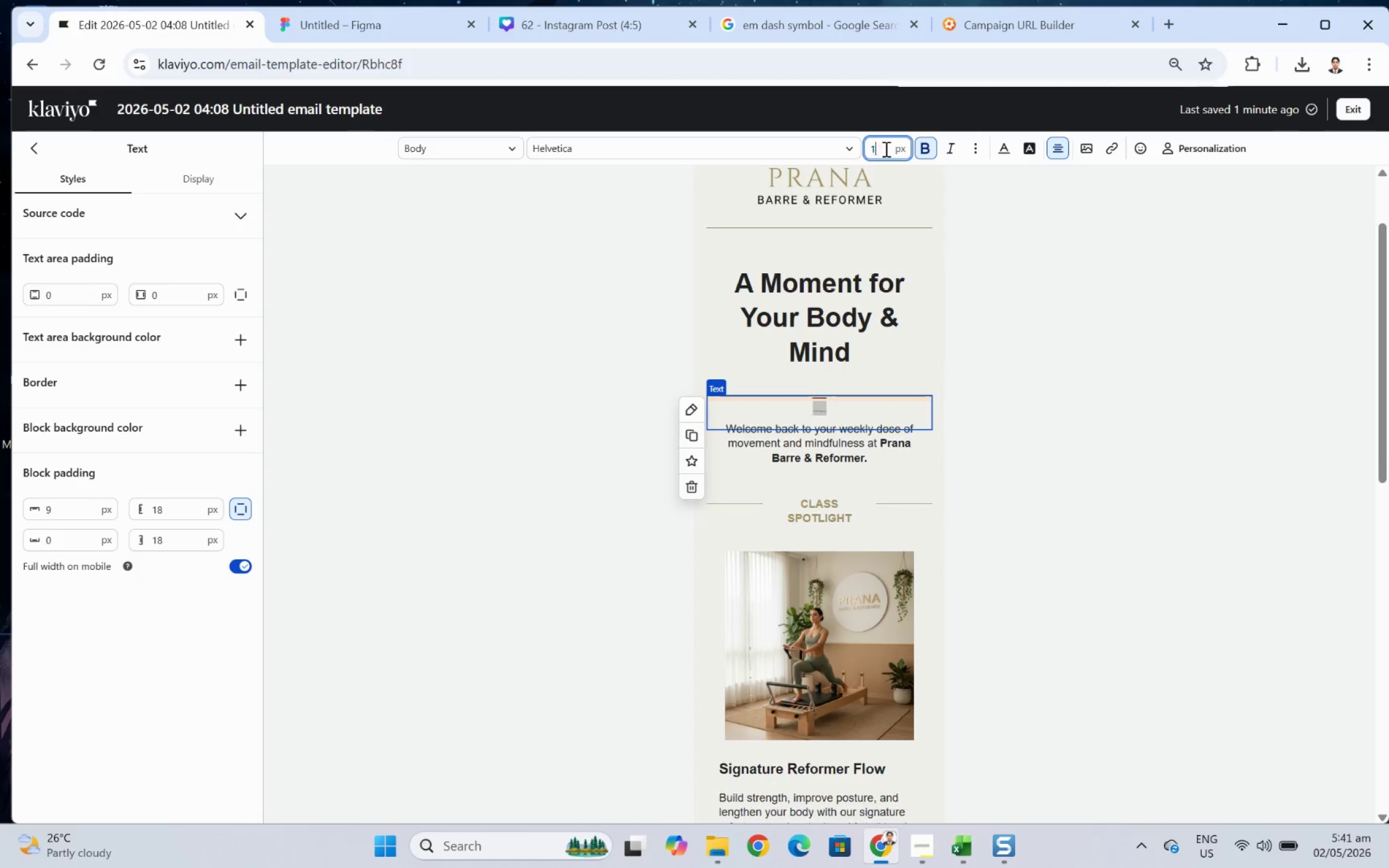 
hold_key(key=Numpad1, duration=0.33)
 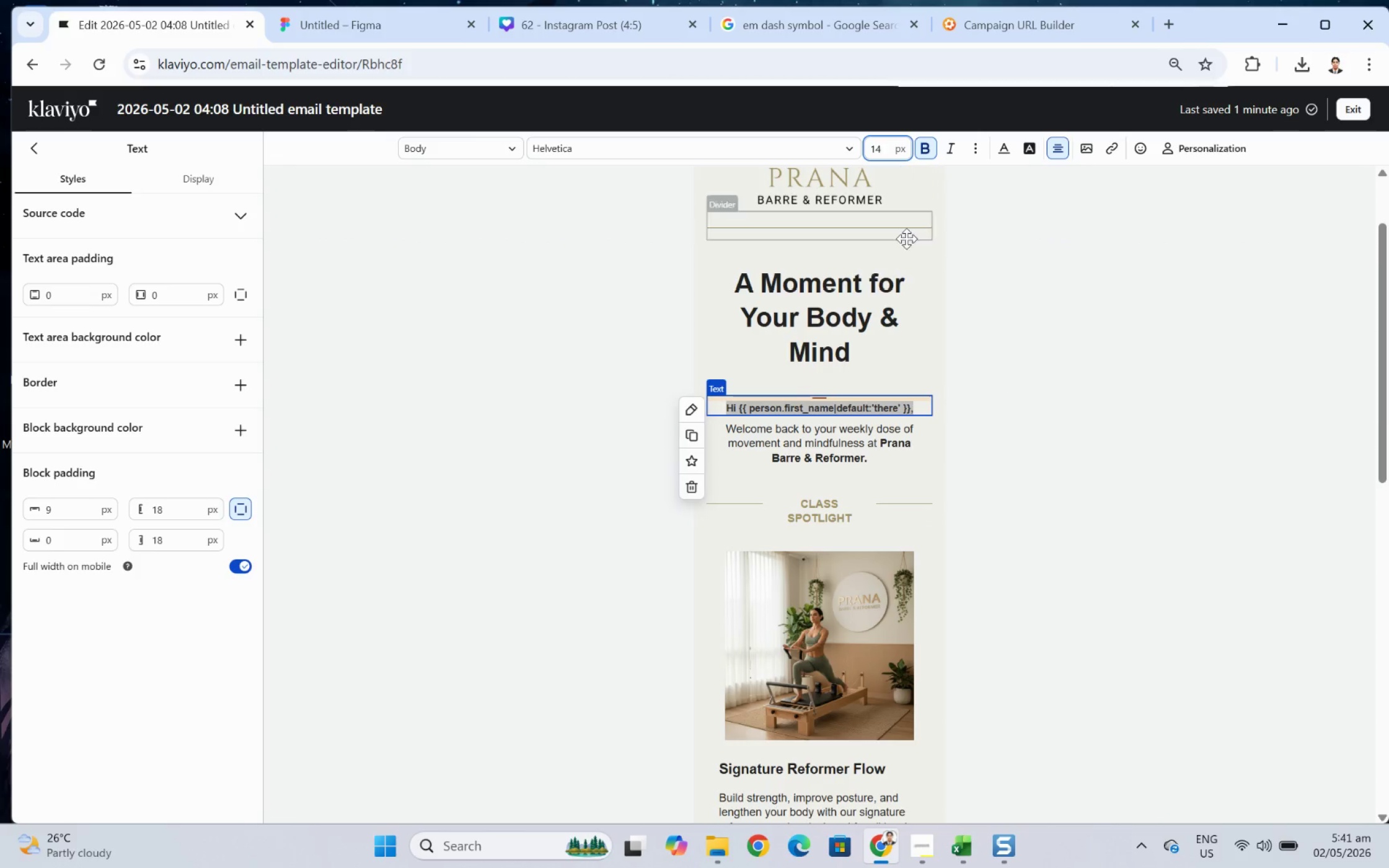 
key(Numpad4)
 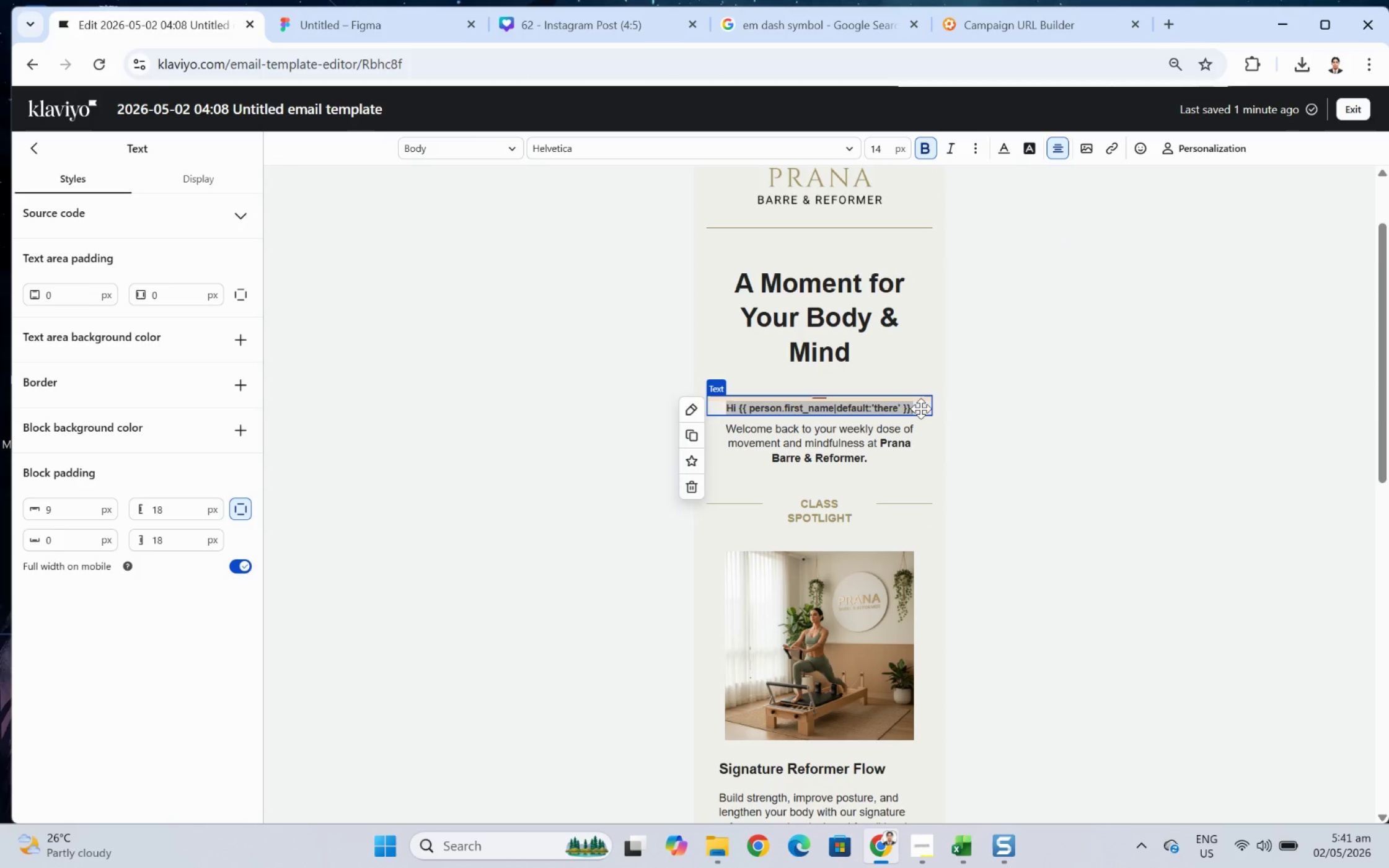 
left_click([920, 407])
 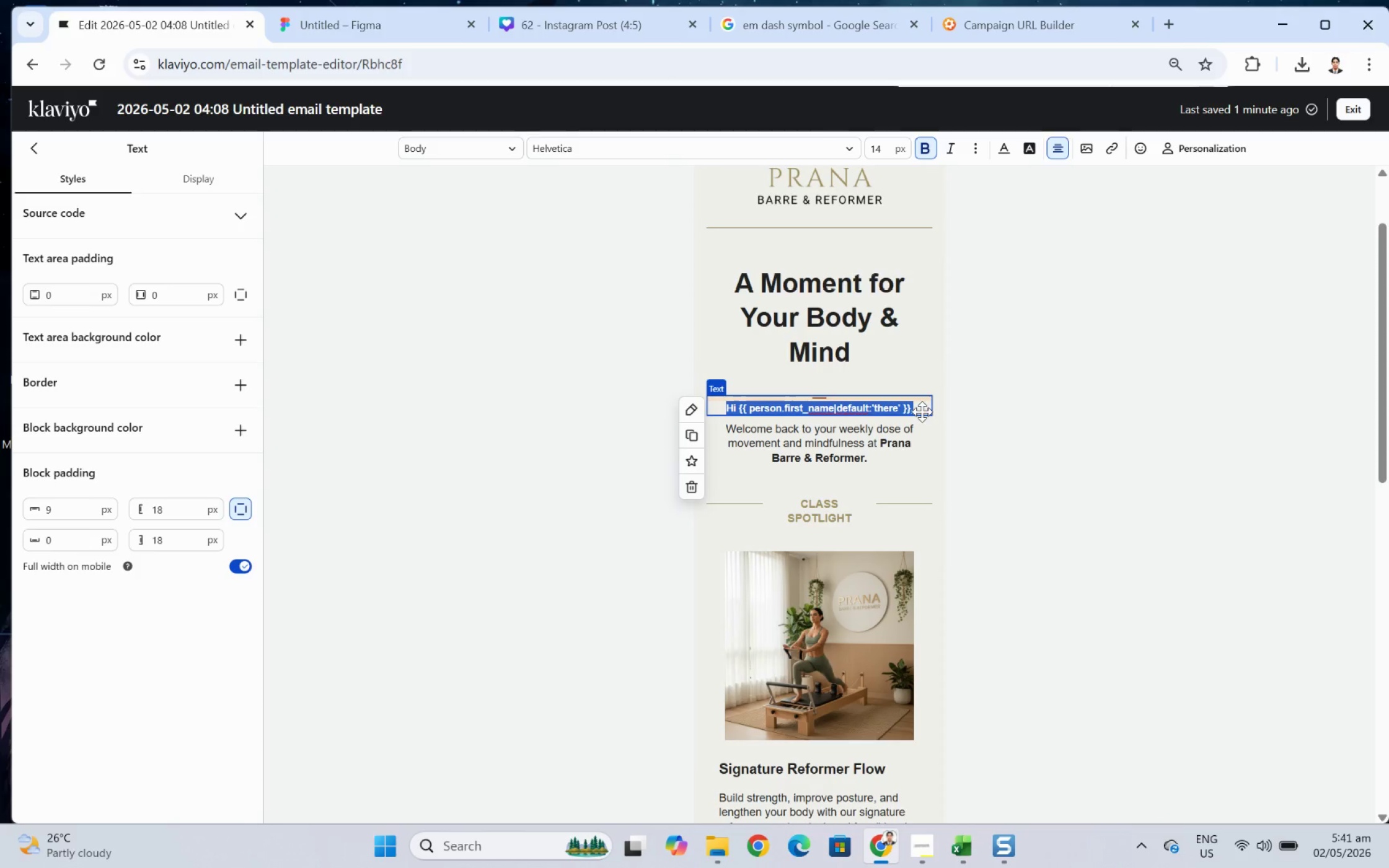 
left_click([918, 409])
 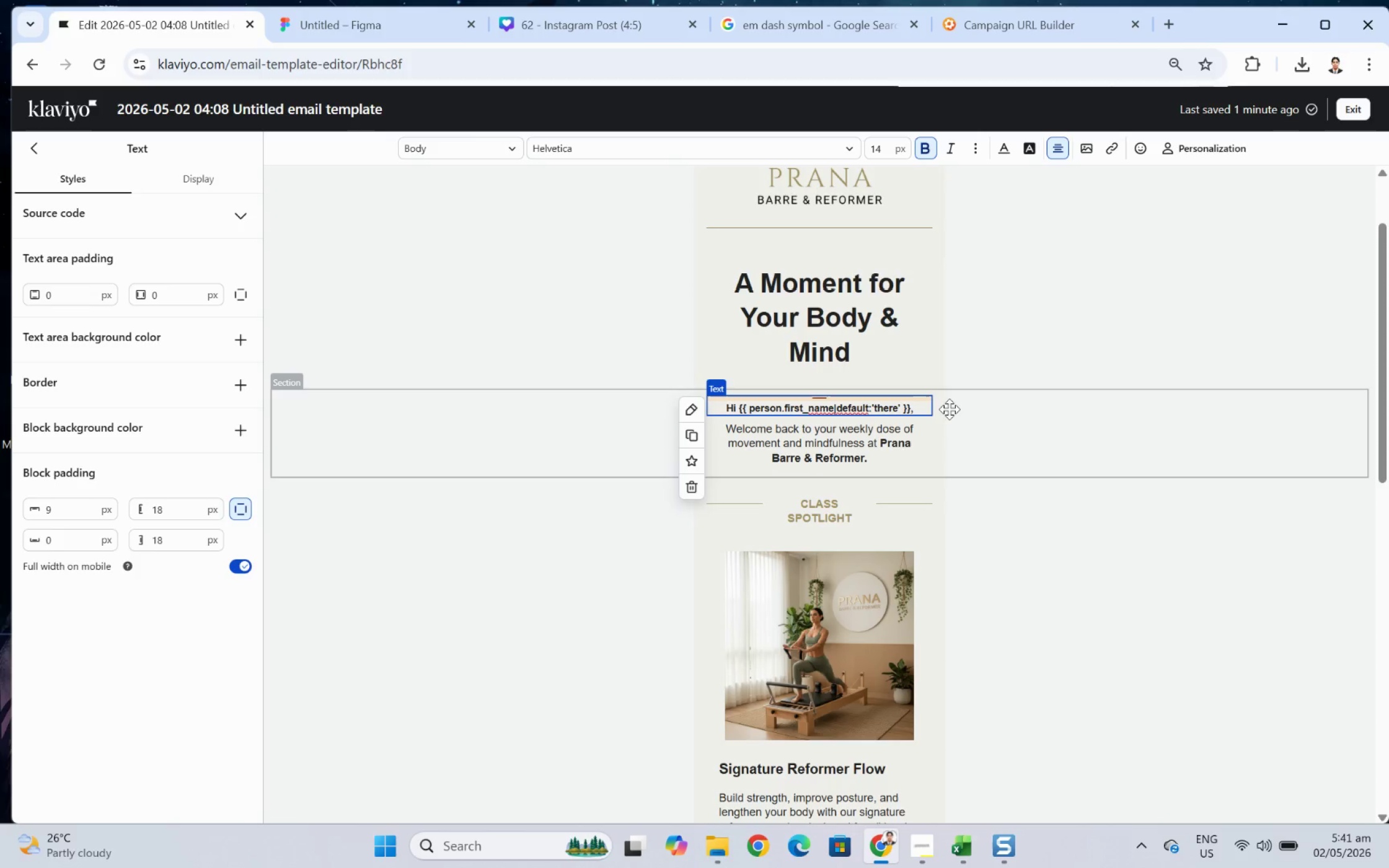 
key(F12)
 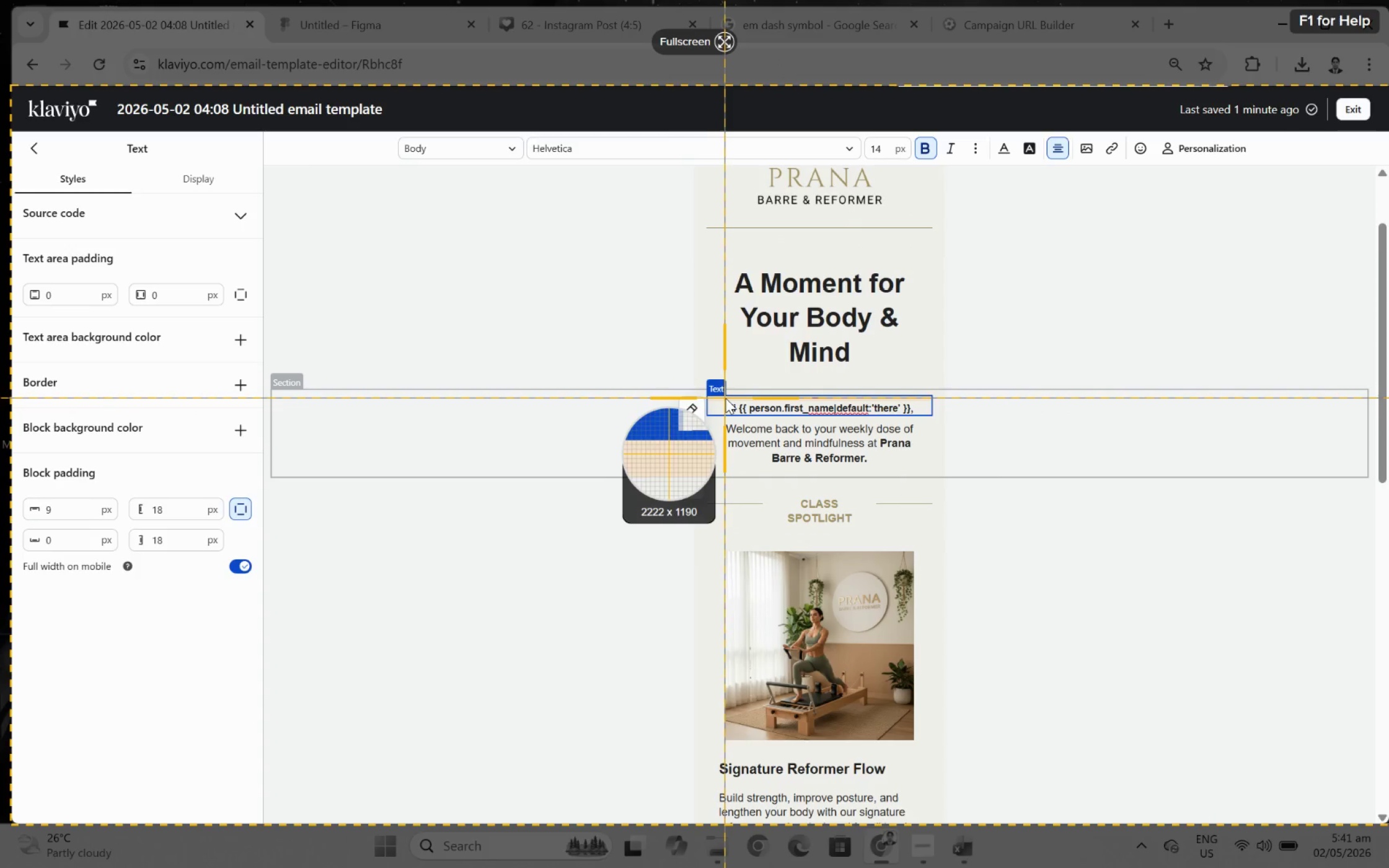 
key(Escape)
 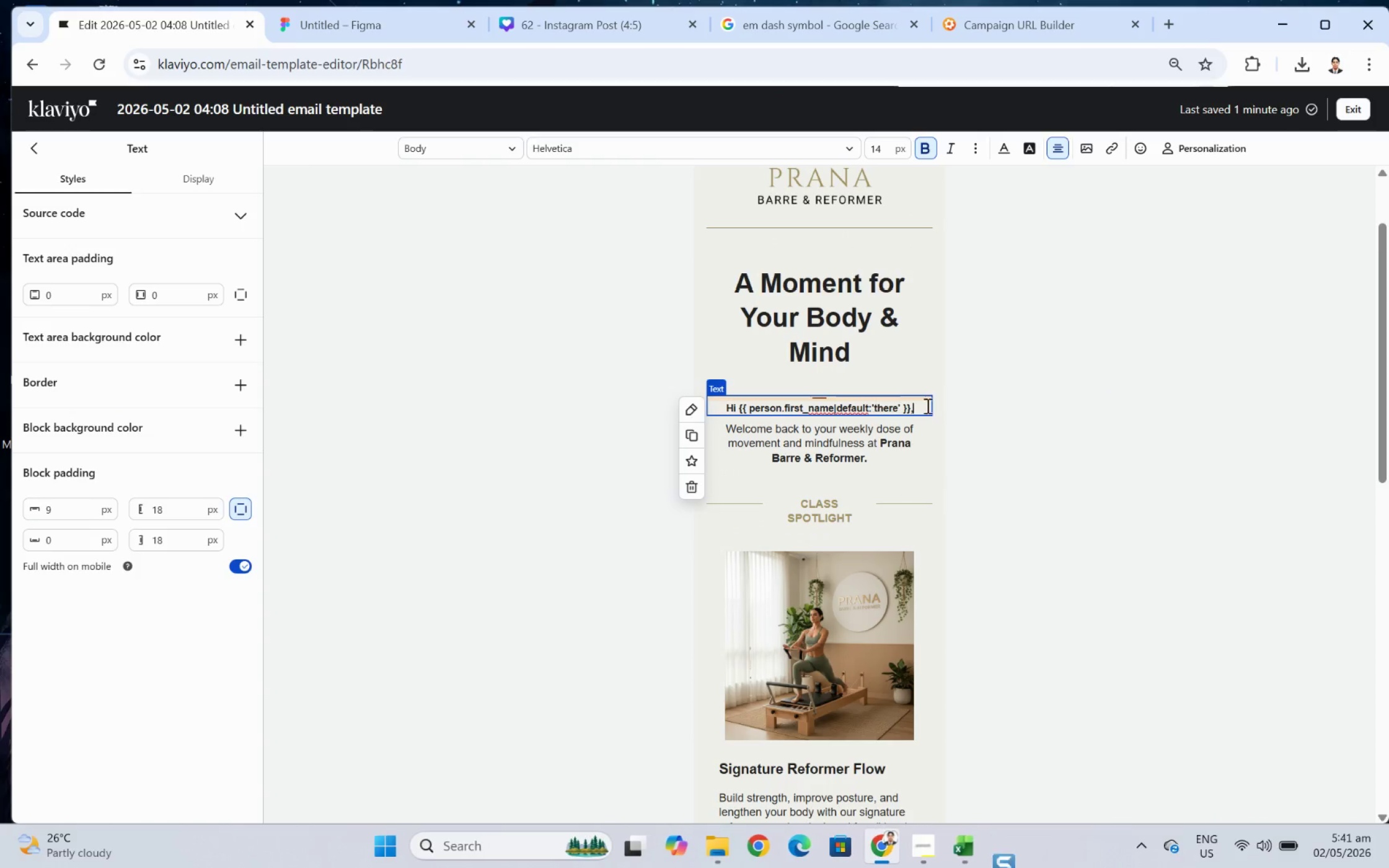 
hold_key(key=ControlLeft, duration=0.77)
scroll: coordinate [943, 448], scroll_direction: up, amount: 5.0
 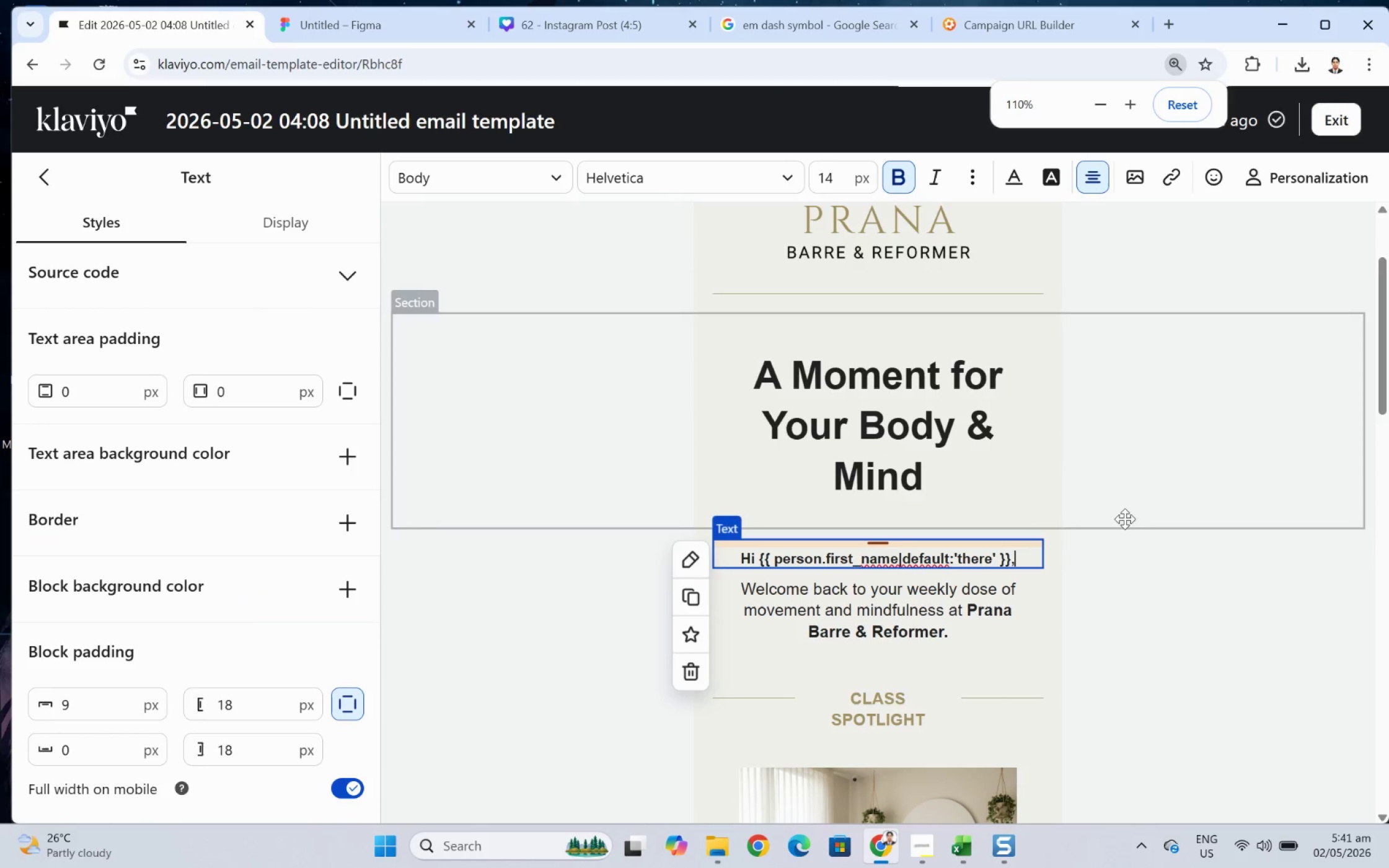 
hold_key(key=ControlLeft, duration=0.37)
scroll: coordinate [1089, 618], scroll_direction: up, amount: 4.0
 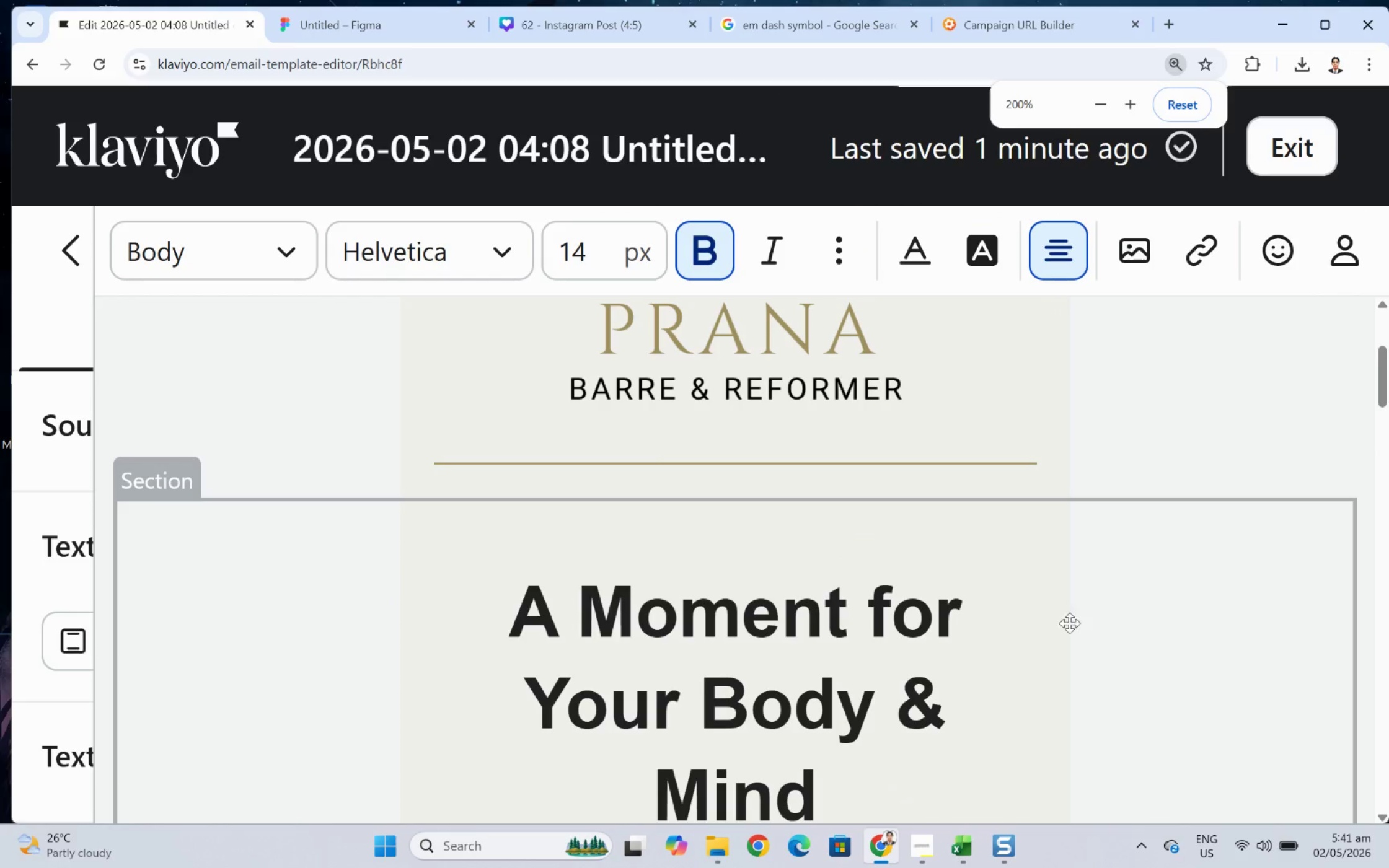 
scroll: coordinate [1047, 618], scroll_direction: down, amount: 6.0
 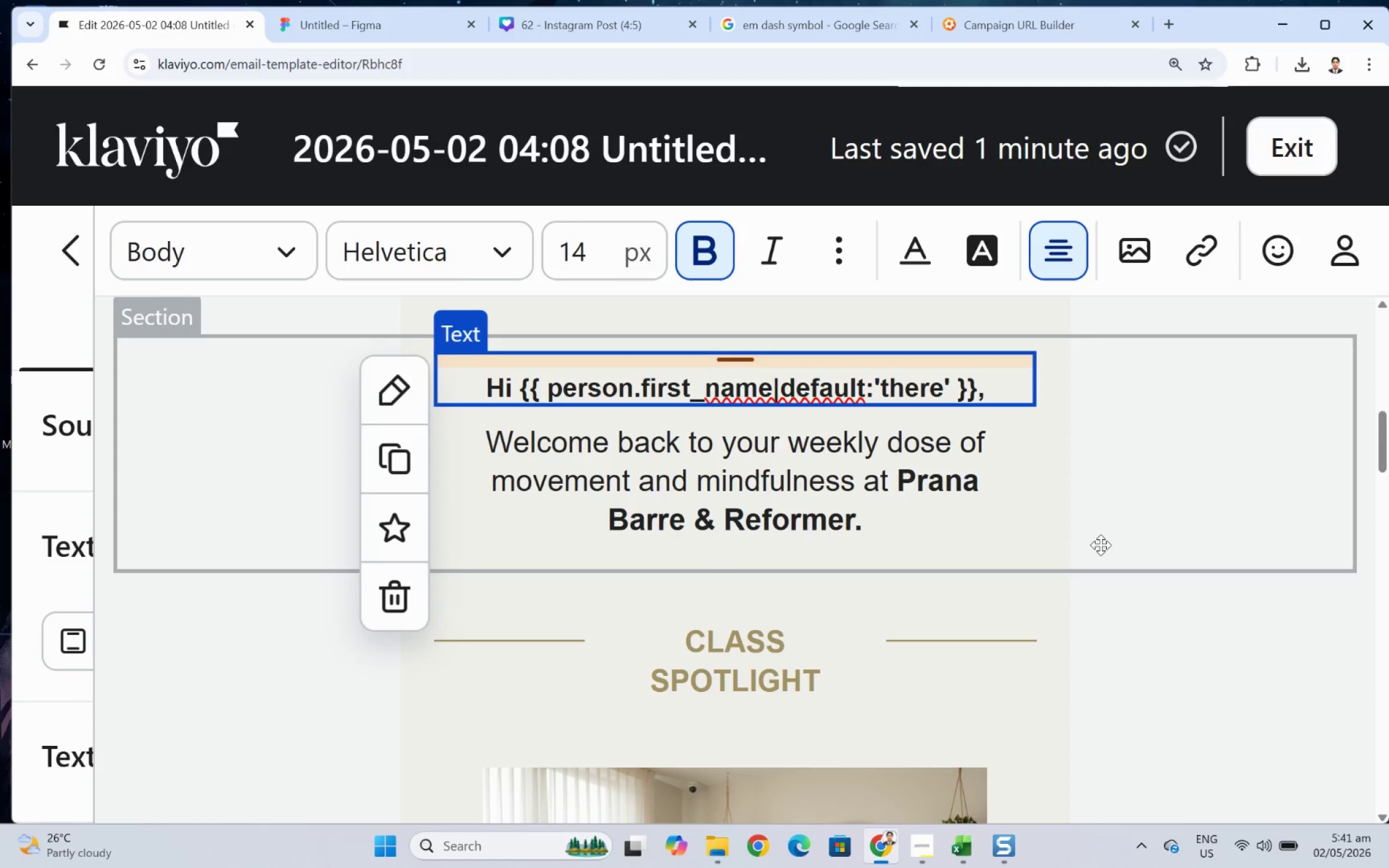 
key(F12)
 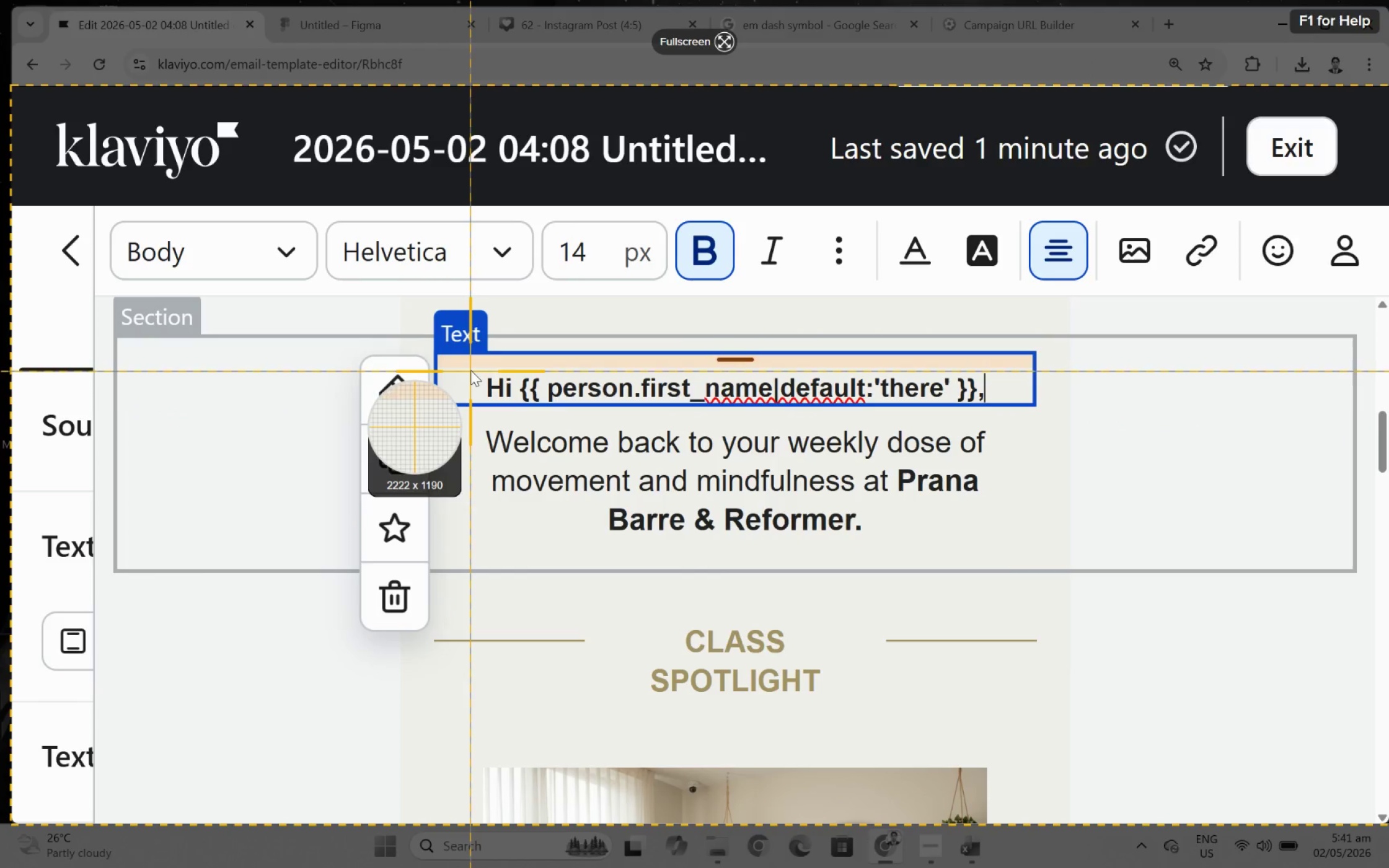 
left_click_drag(start_coordinate=[473, 369], to_coordinate=[979, 401])
 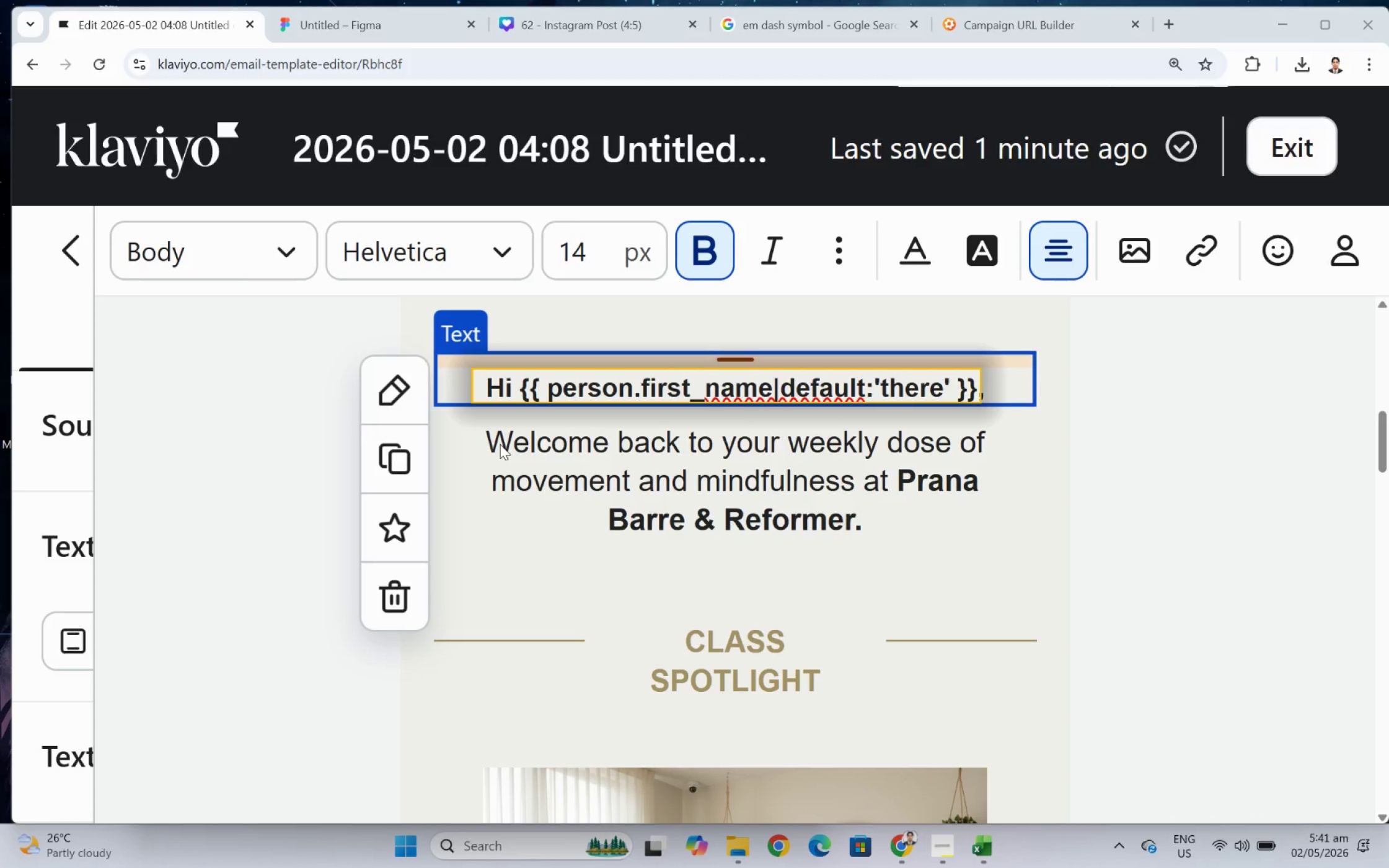 
left_click([500, 444])
 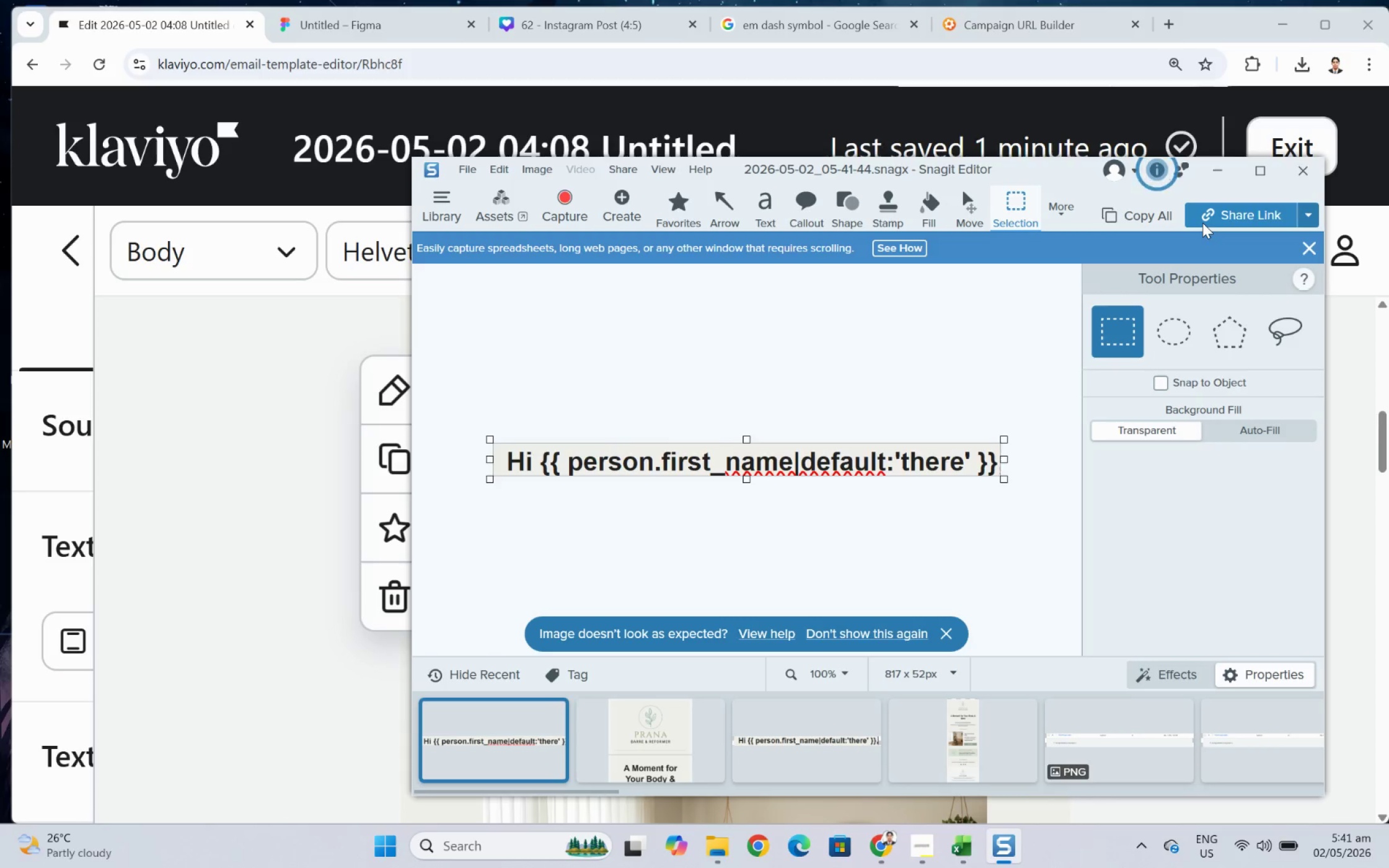 
wait(5.65)
 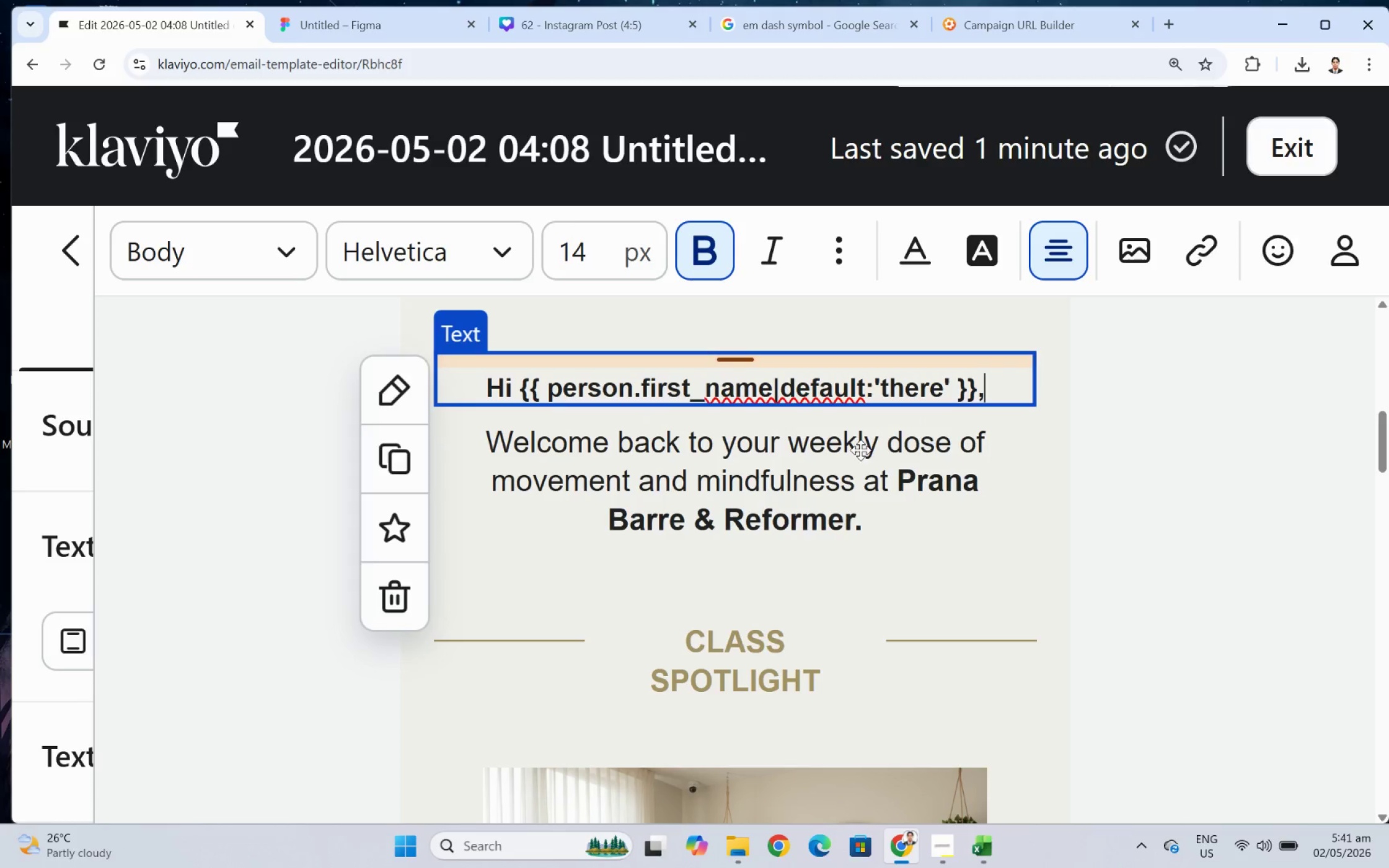 
key(Control+C)
 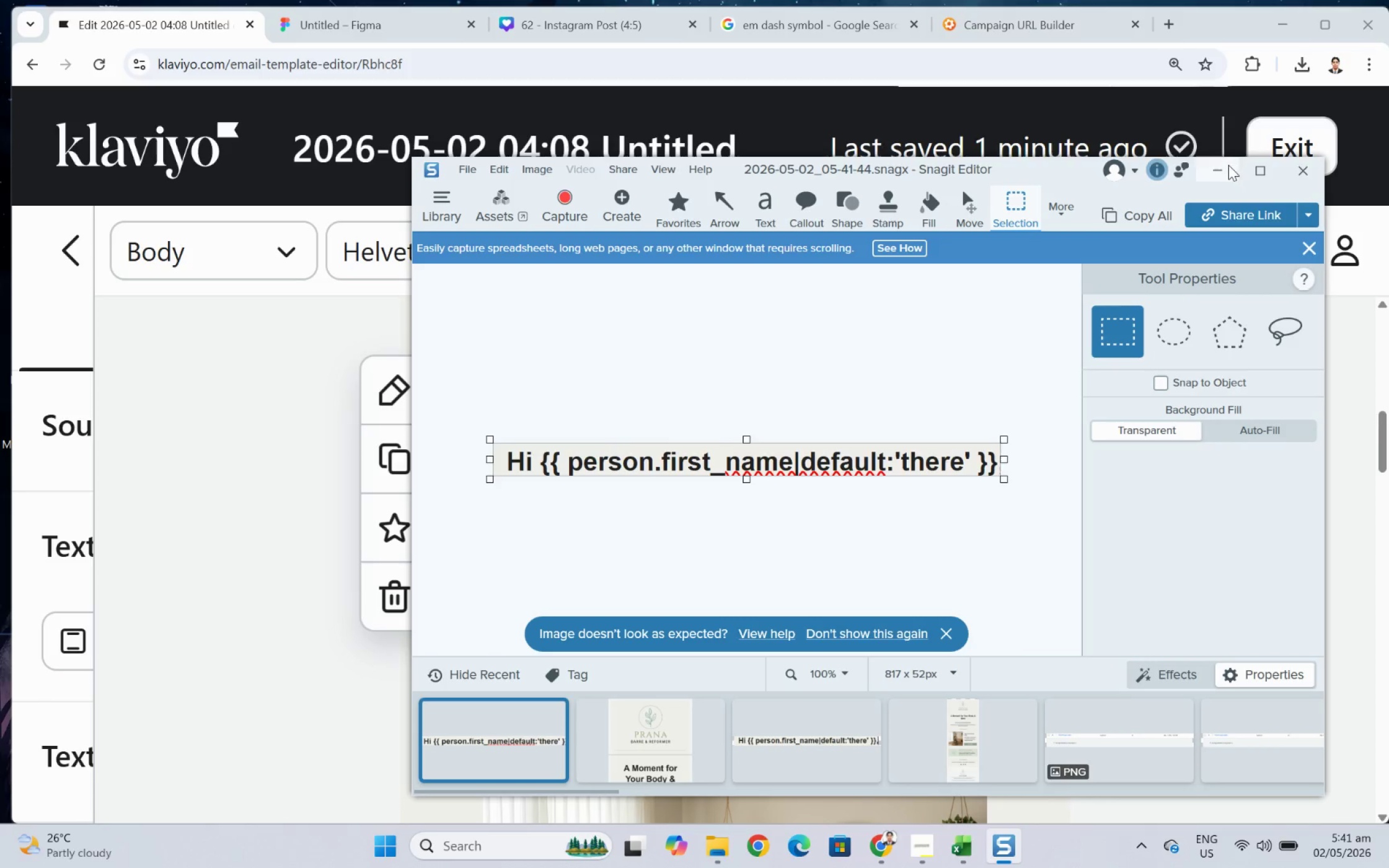 
left_click([1226, 165])
 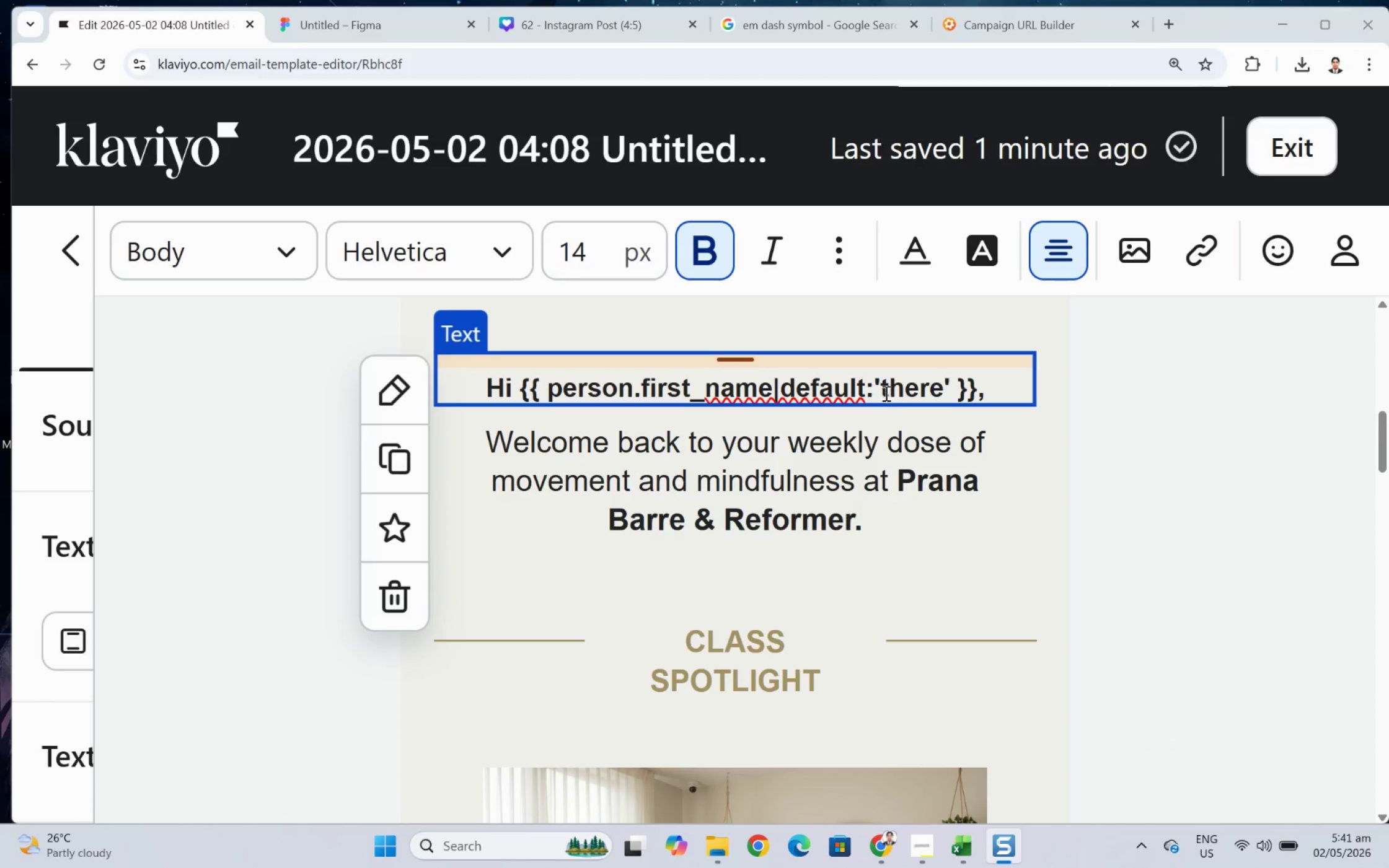 
double_click([890, 382])
 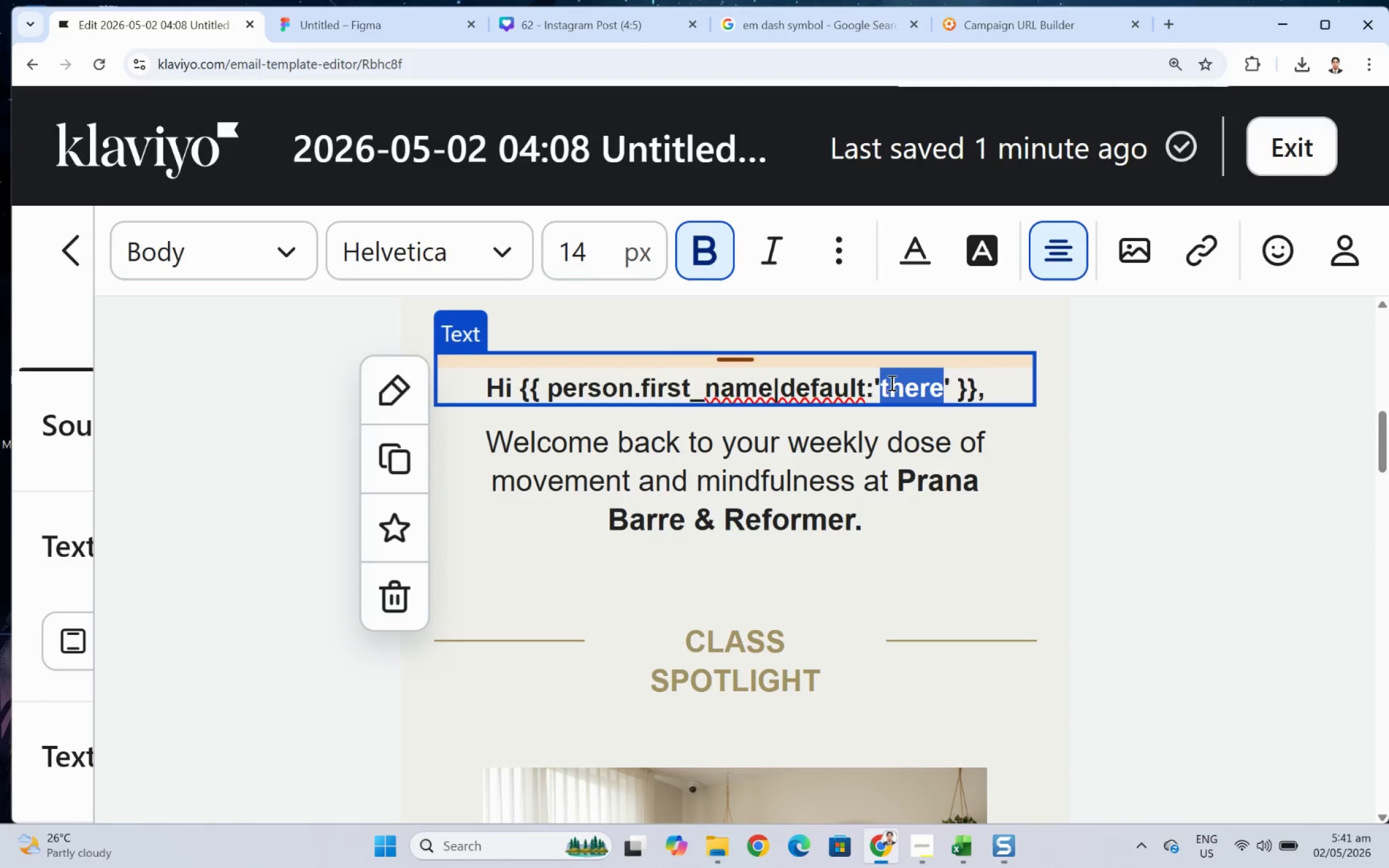 
triple_click([890, 382])
 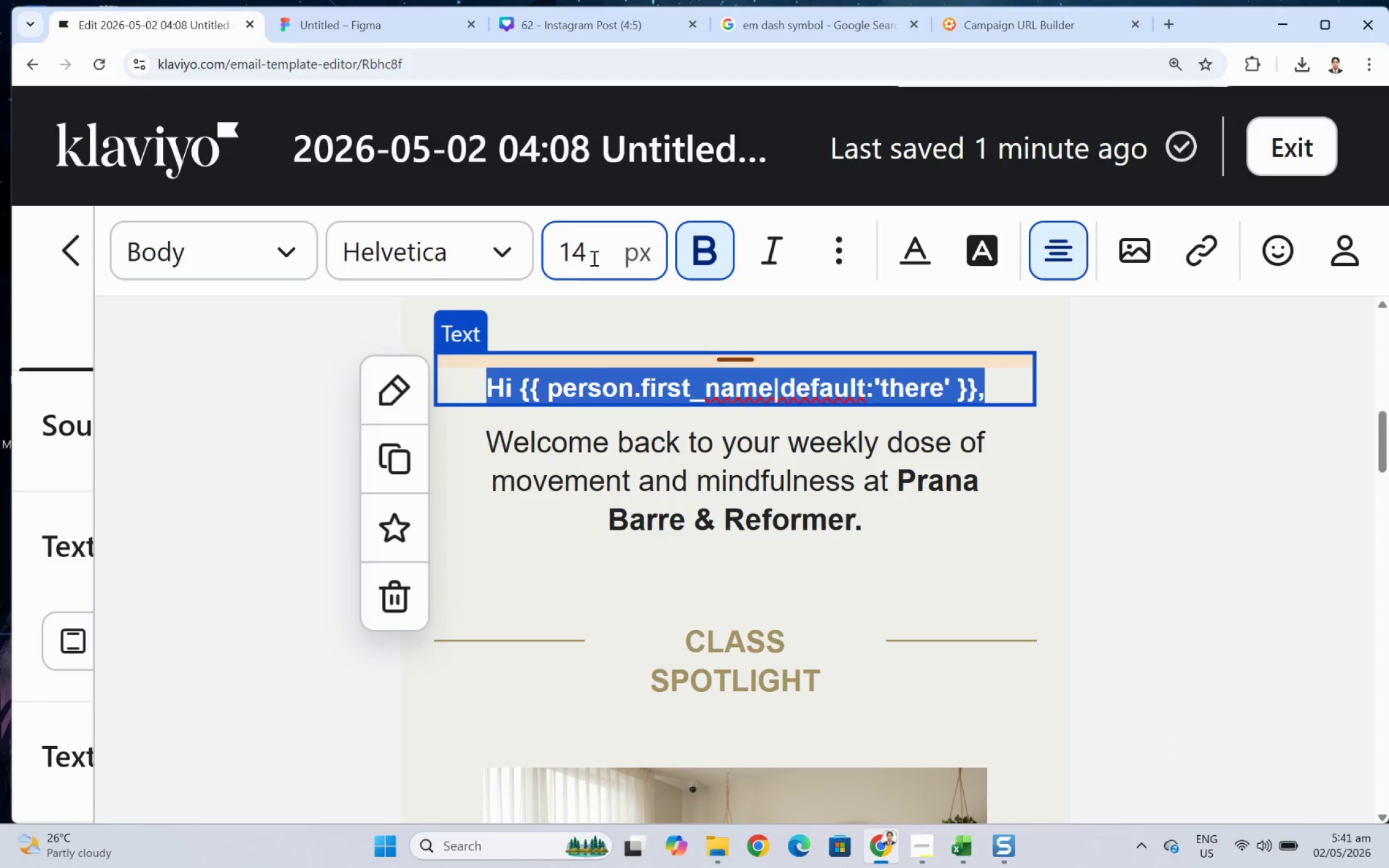 
double_click([589, 256])
 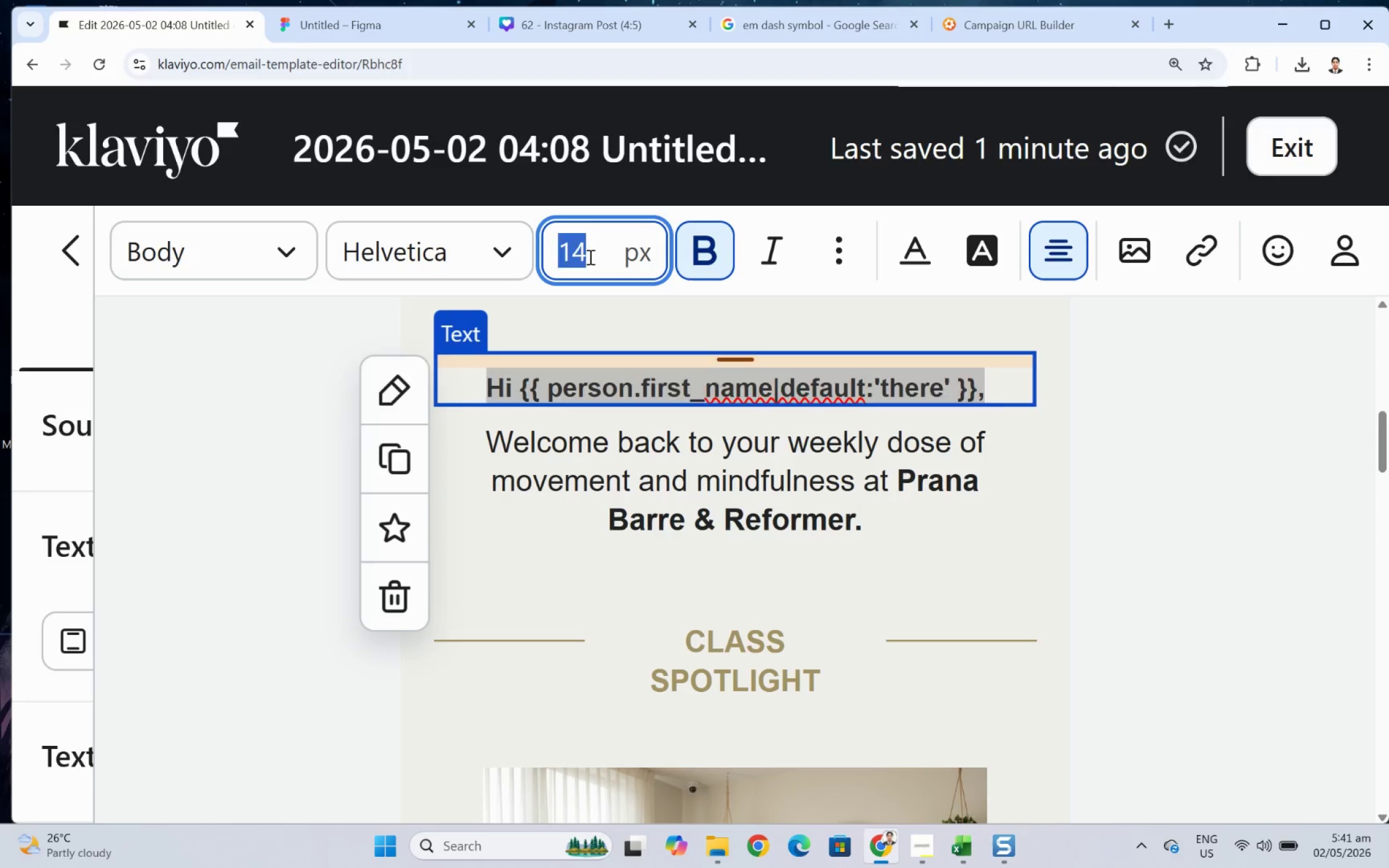 
type(18)
 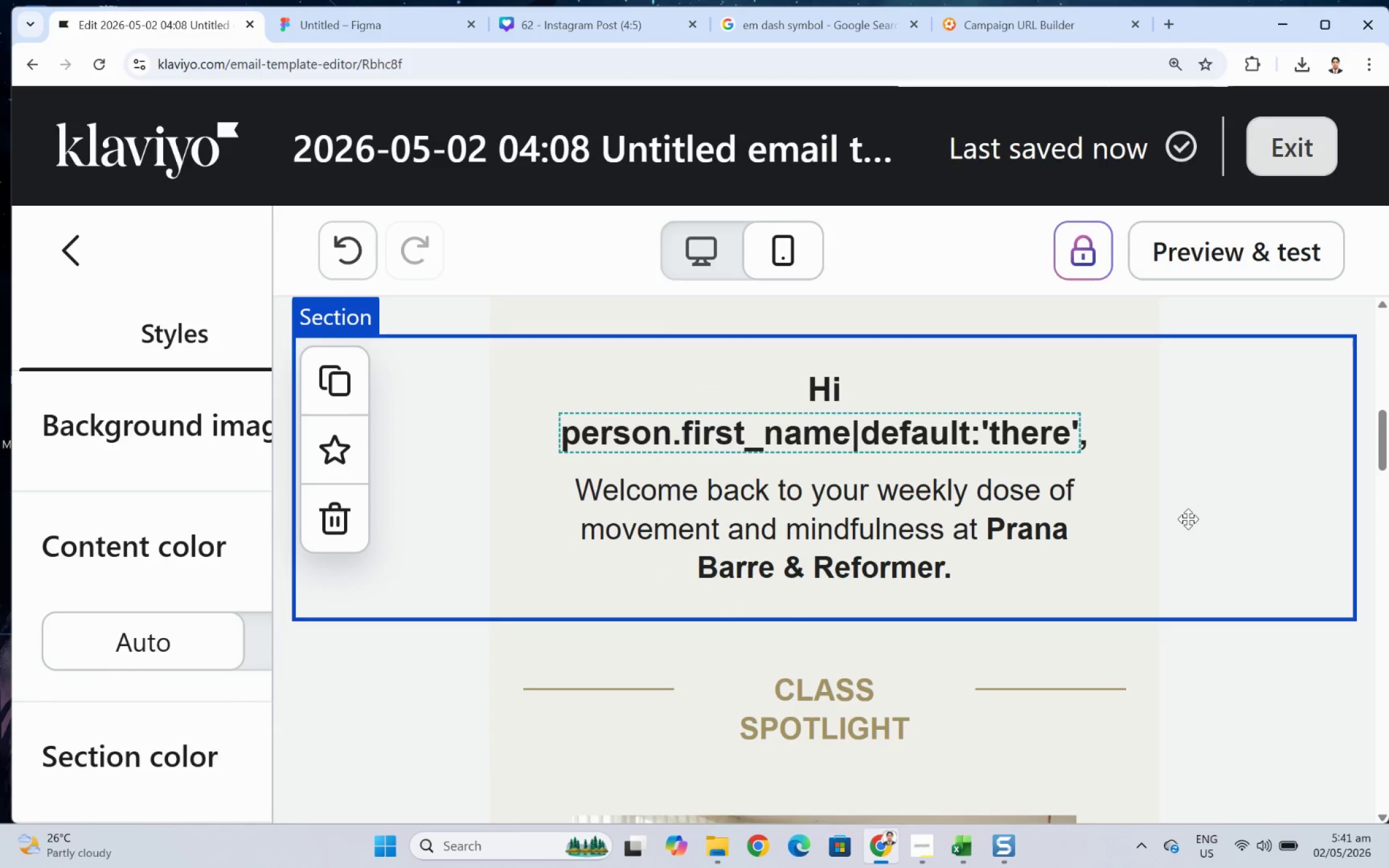 
hold_key(key=ControlLeft, duration=0.85)
scroll: coordinate [1188, 519], scroll_direction: down, amount: 6.0
 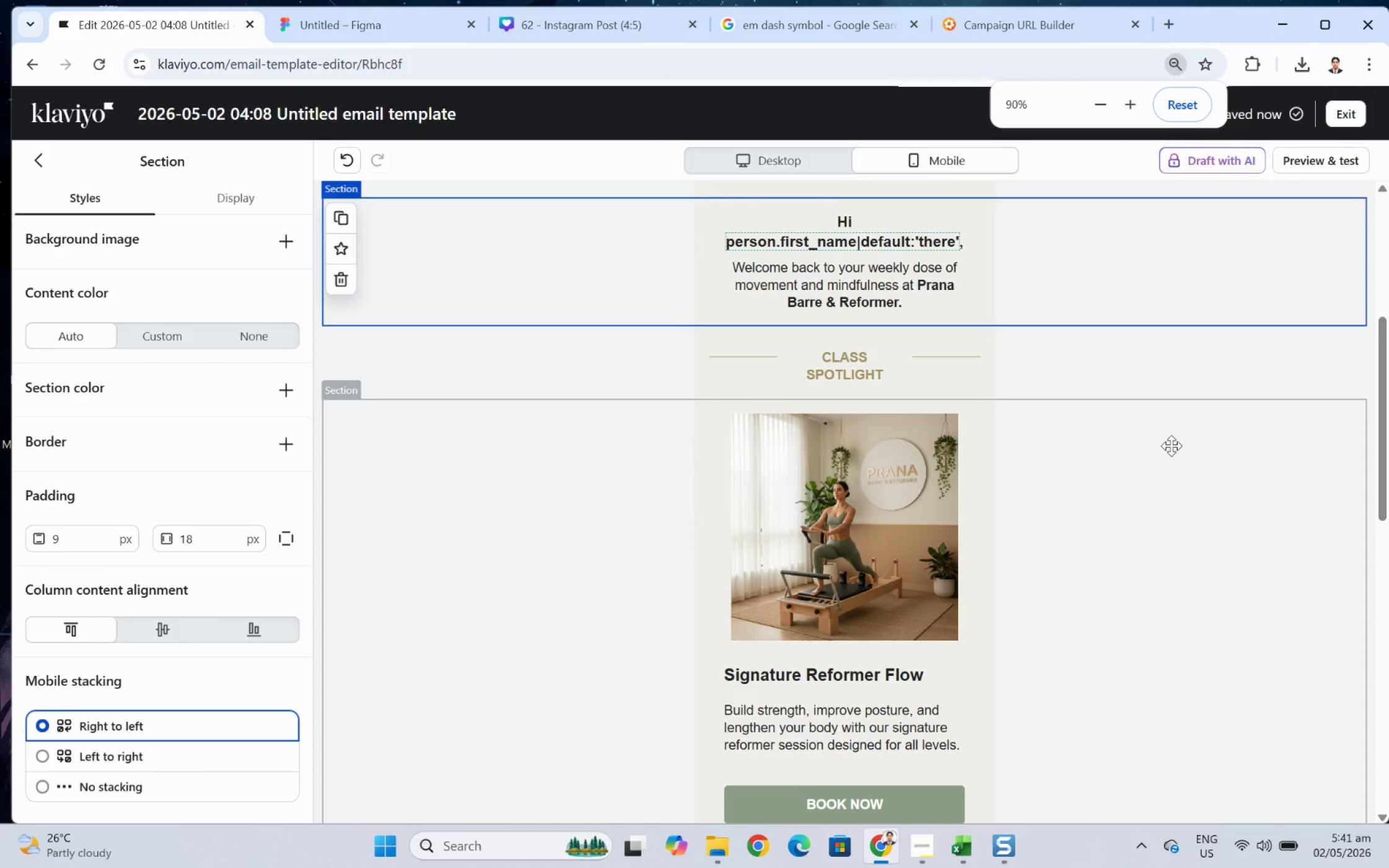 
scroll: coordinate [1171, 445], scroll_direction: up, amount: 3.0
 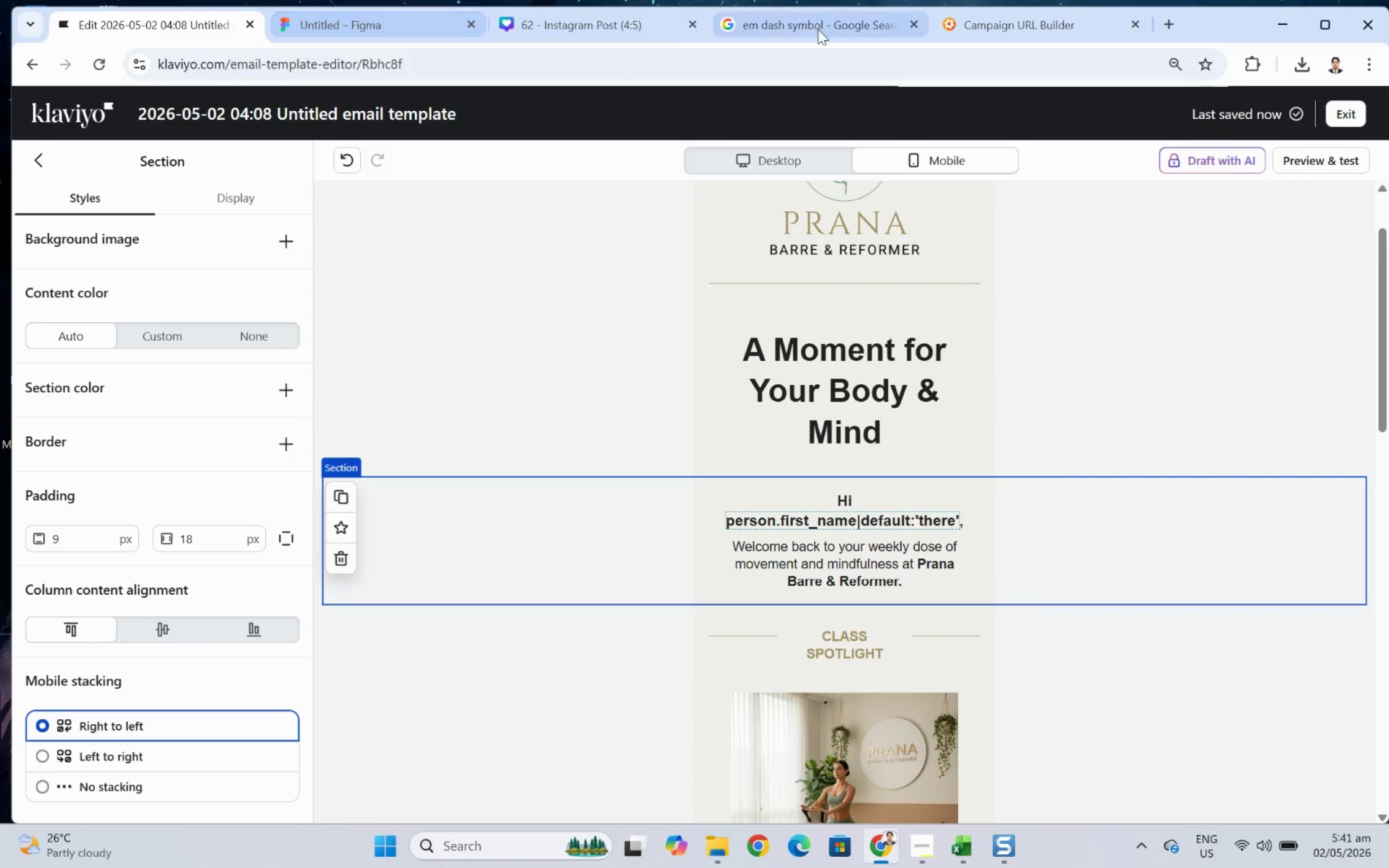 
left_click([400, 19])
 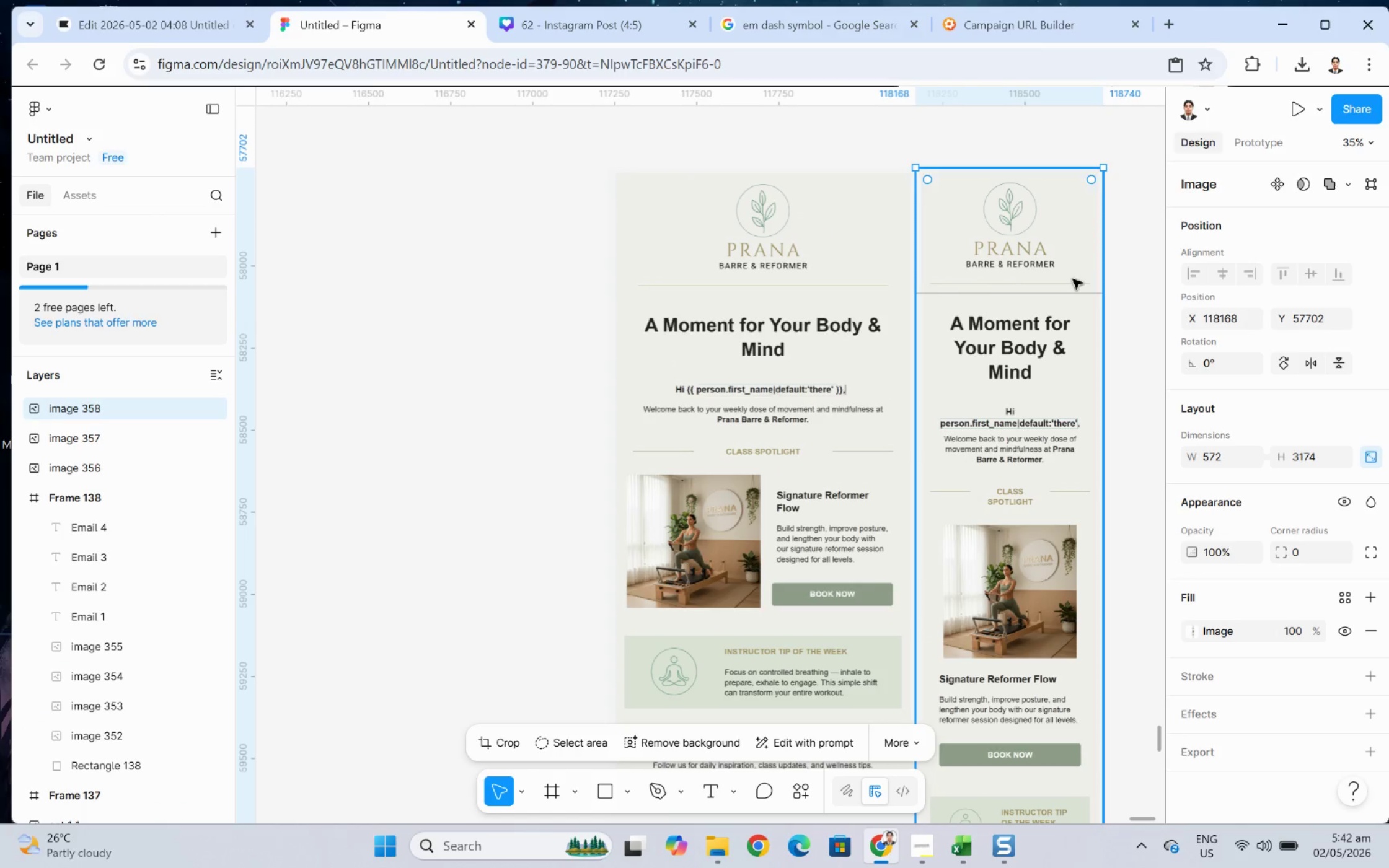 
hold_key(key=ControlLeft, duration=1.02)
scroll: coordinate [1093, 493], scroll_direction: up, amount: 10.0
 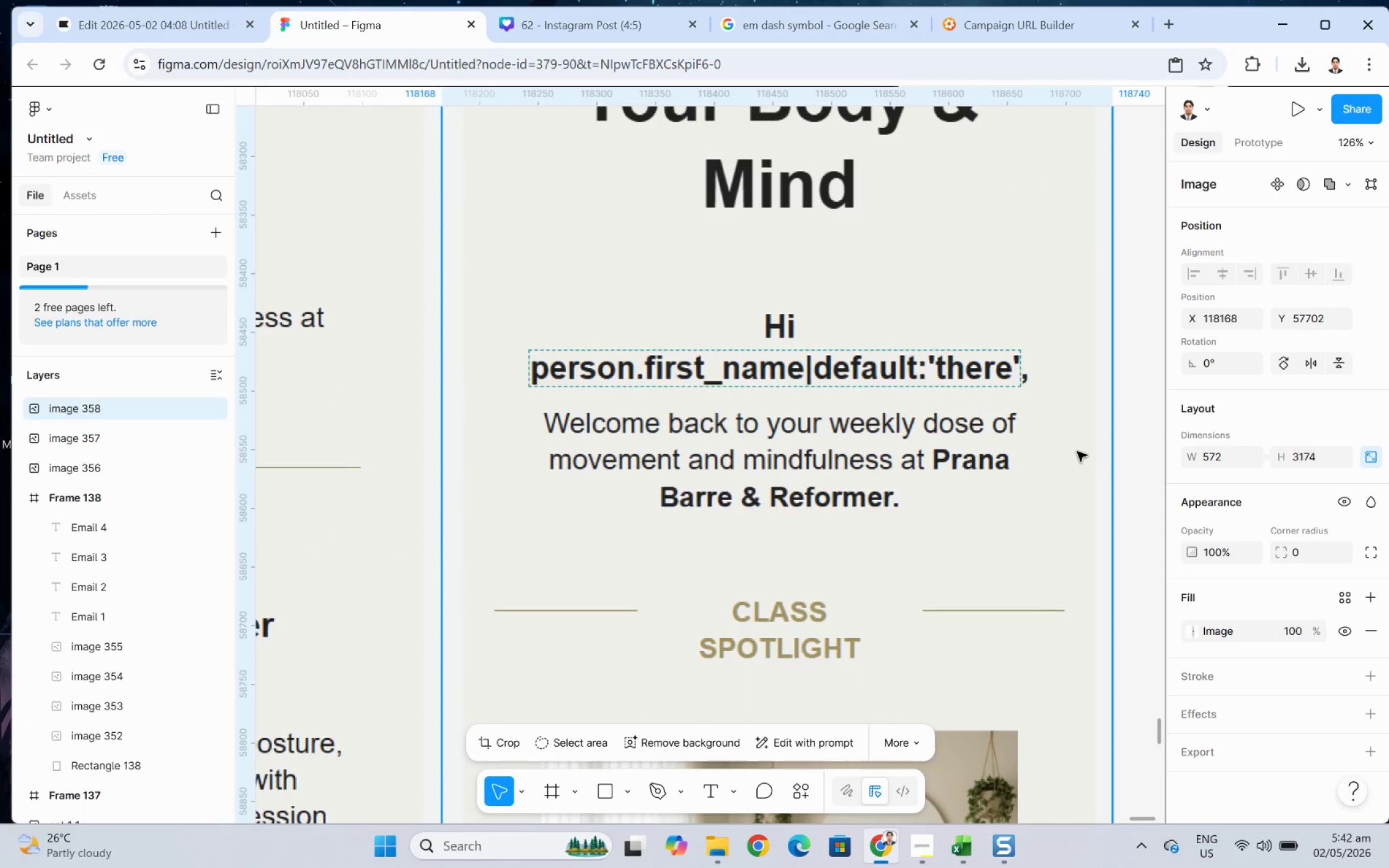 
key(Control+V)
 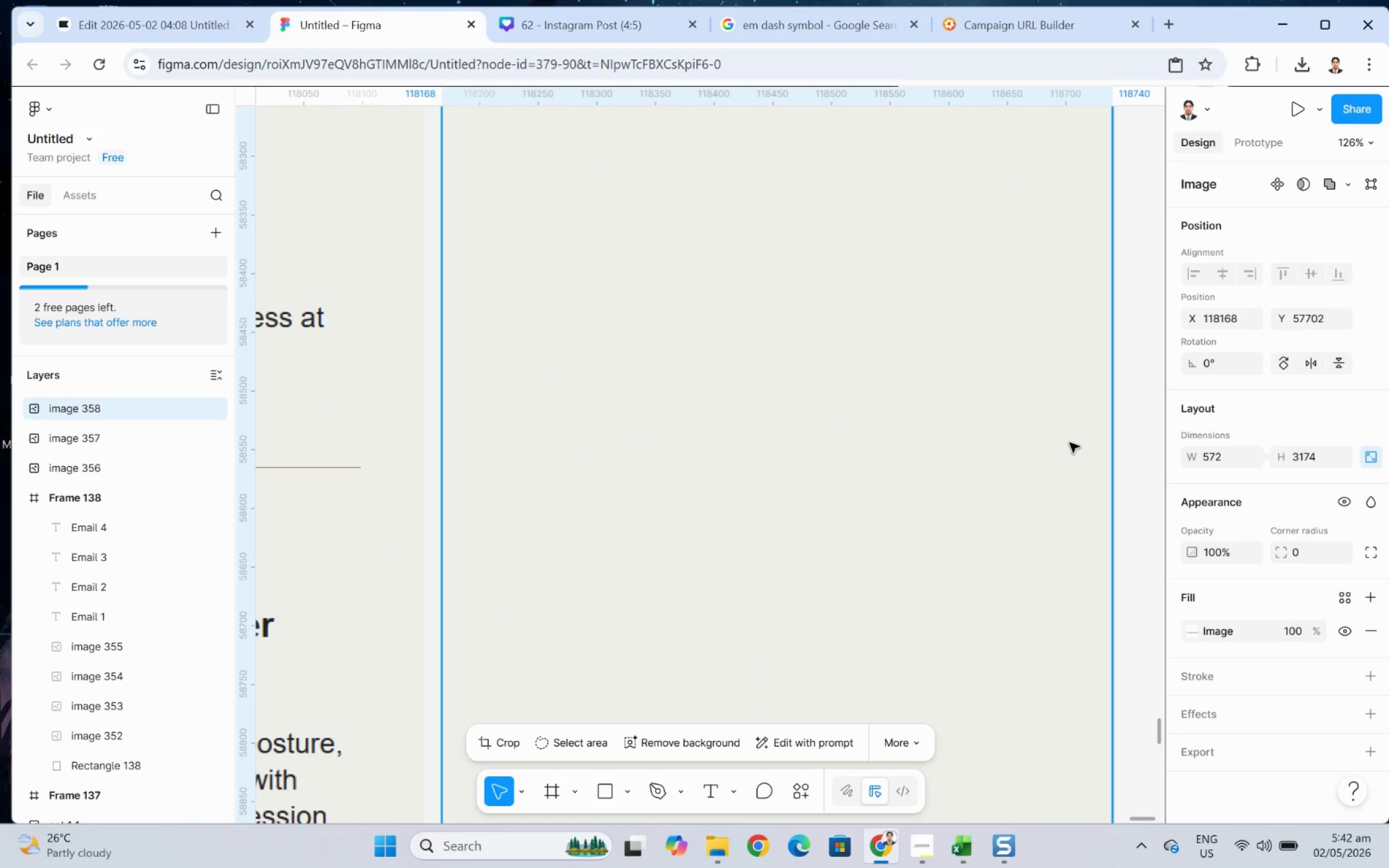 
key(Control+Z)
 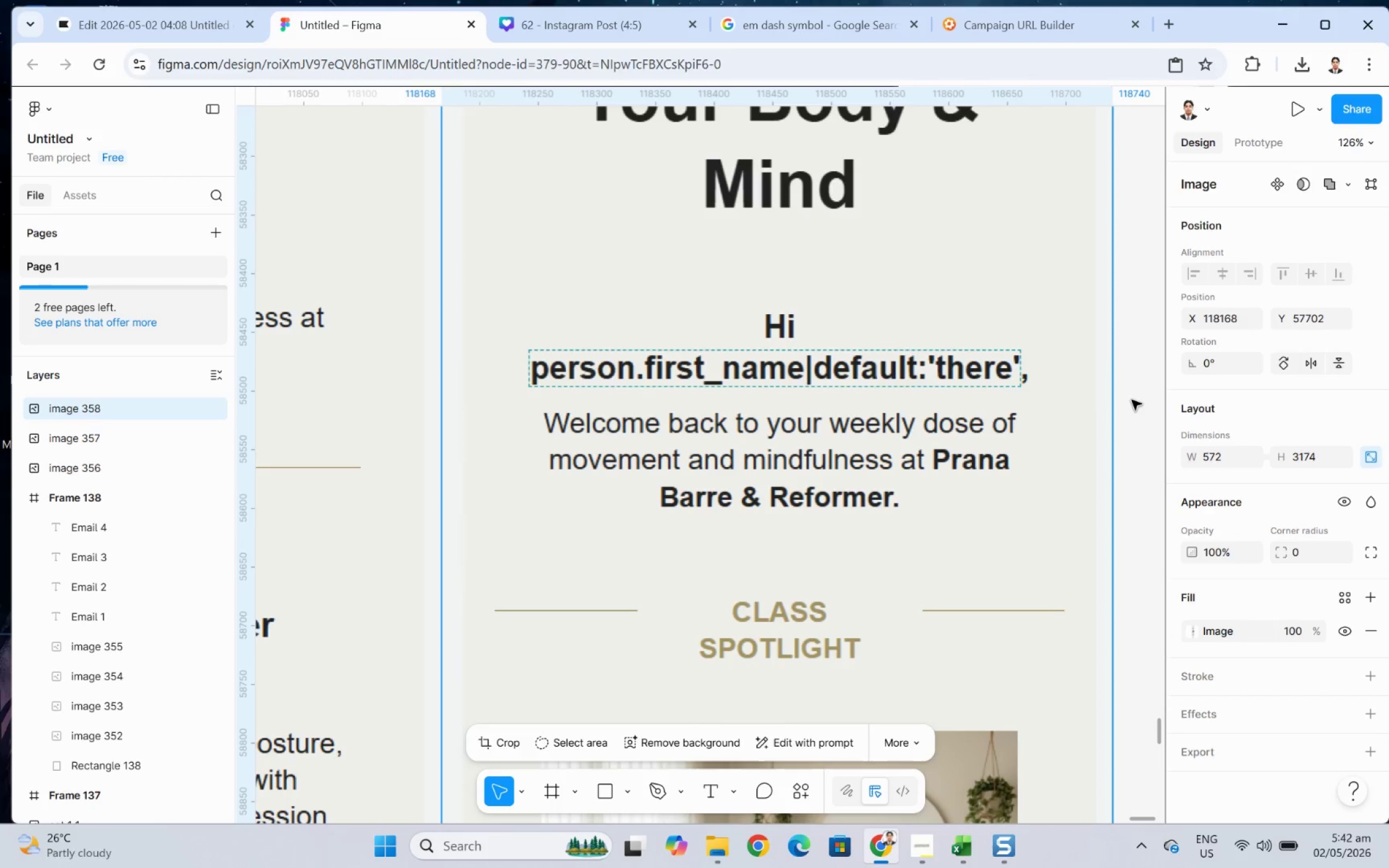 
key(Control+V)
 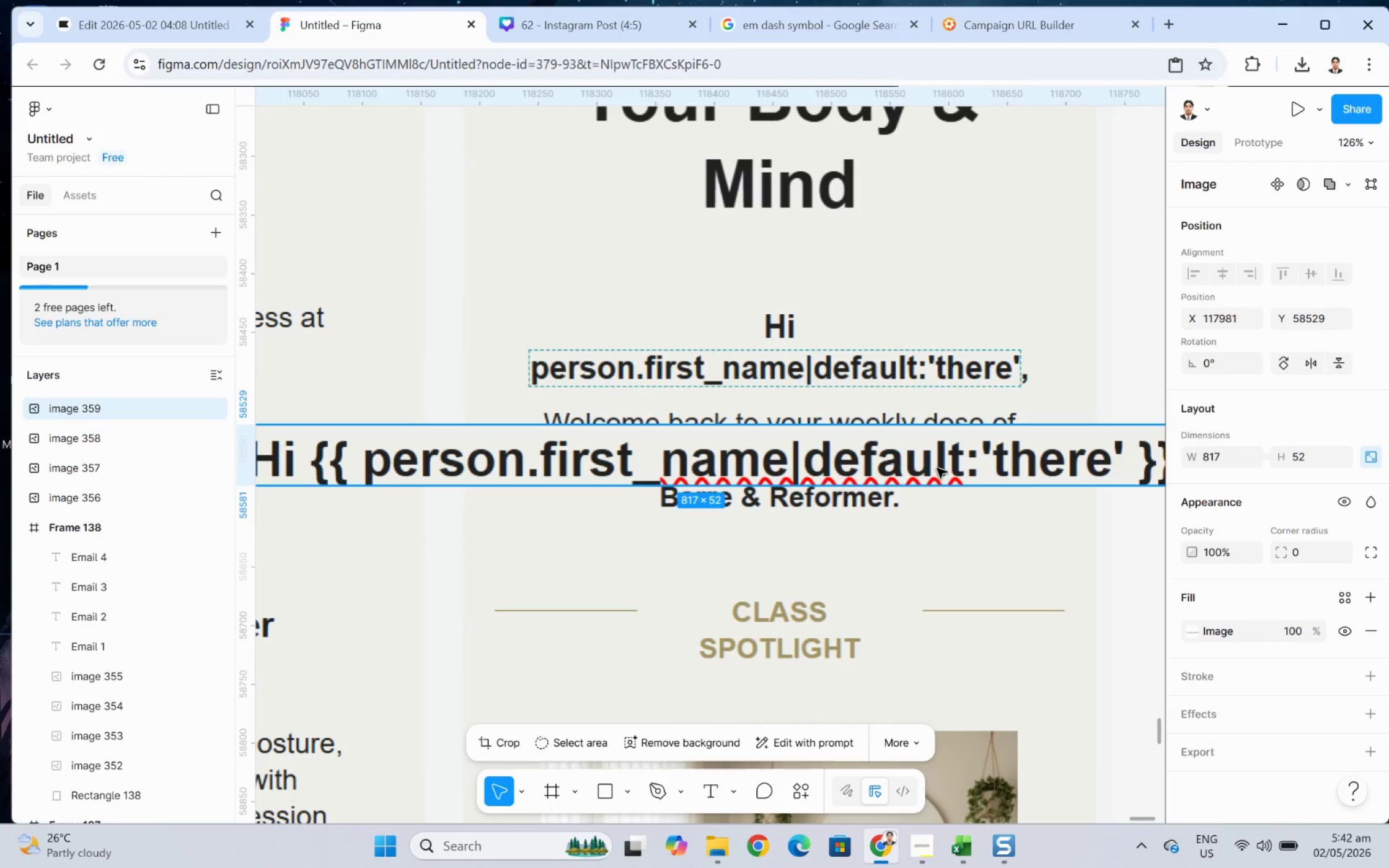 
left_click_drag(start_coordinate=[894, 468], to_coordinate=[846, 356])
 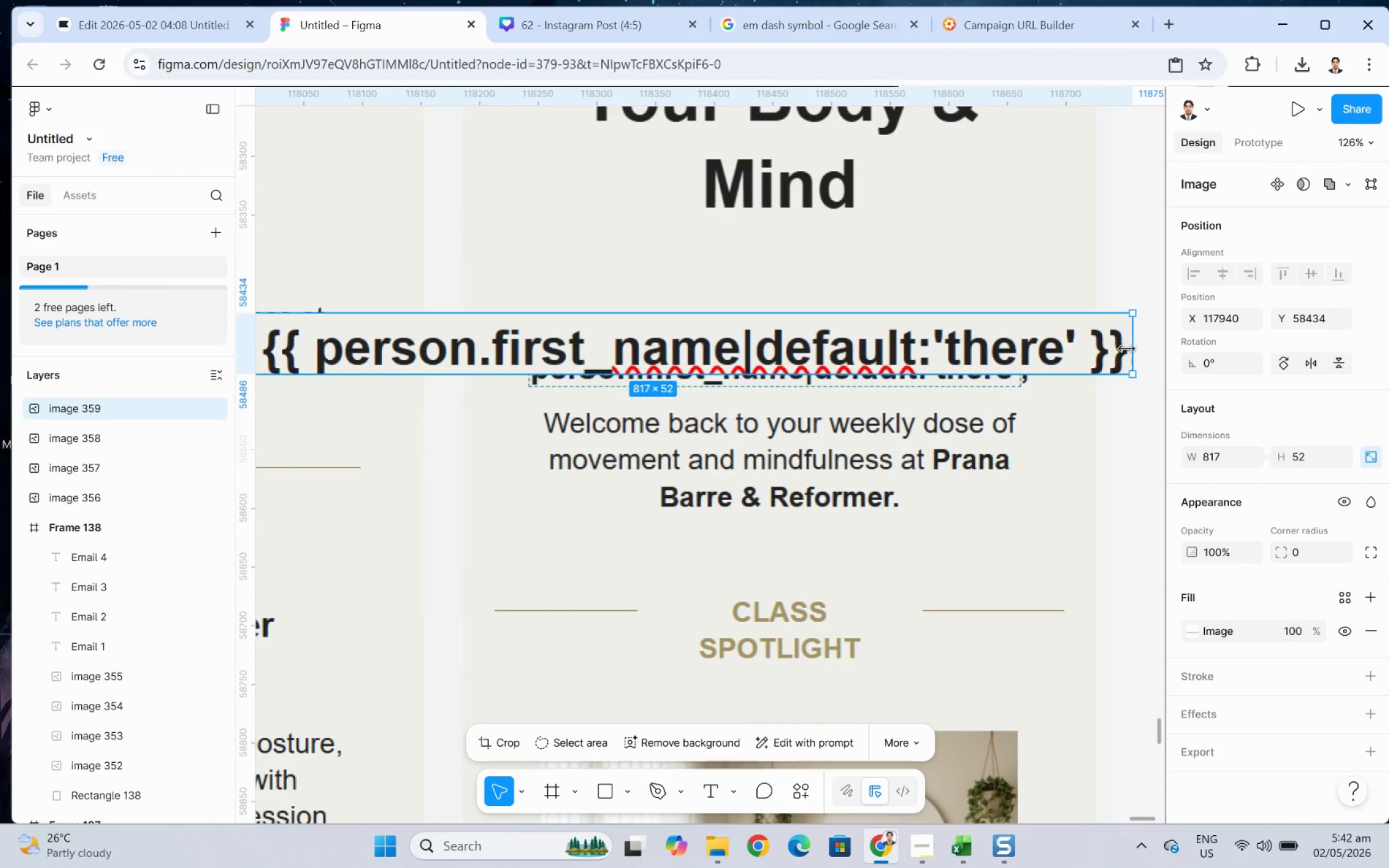 
left_click_drag(start_coordinate=[885, 351], to_coordinate=[1027, 427])
 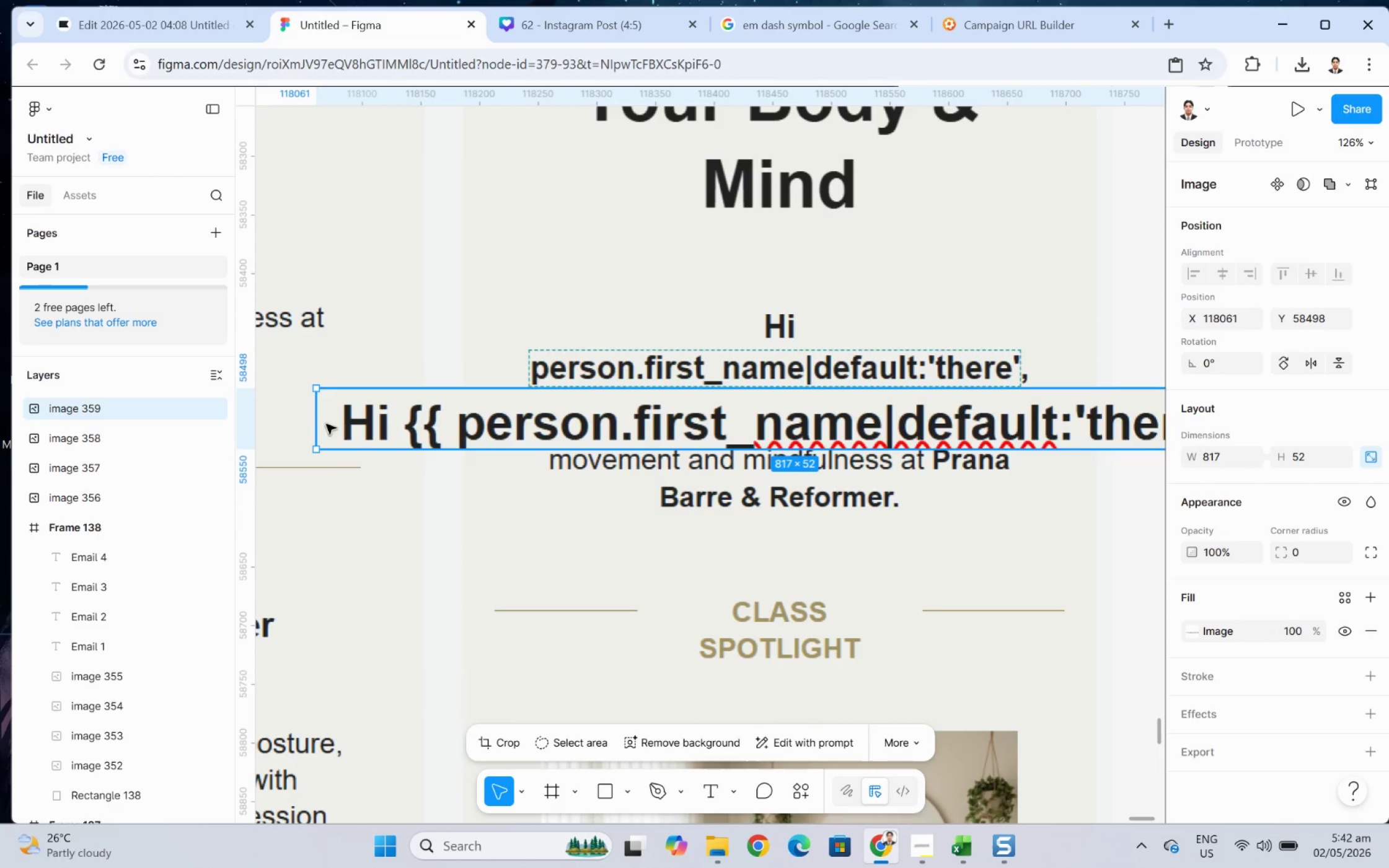 
double_click([372, 422])
 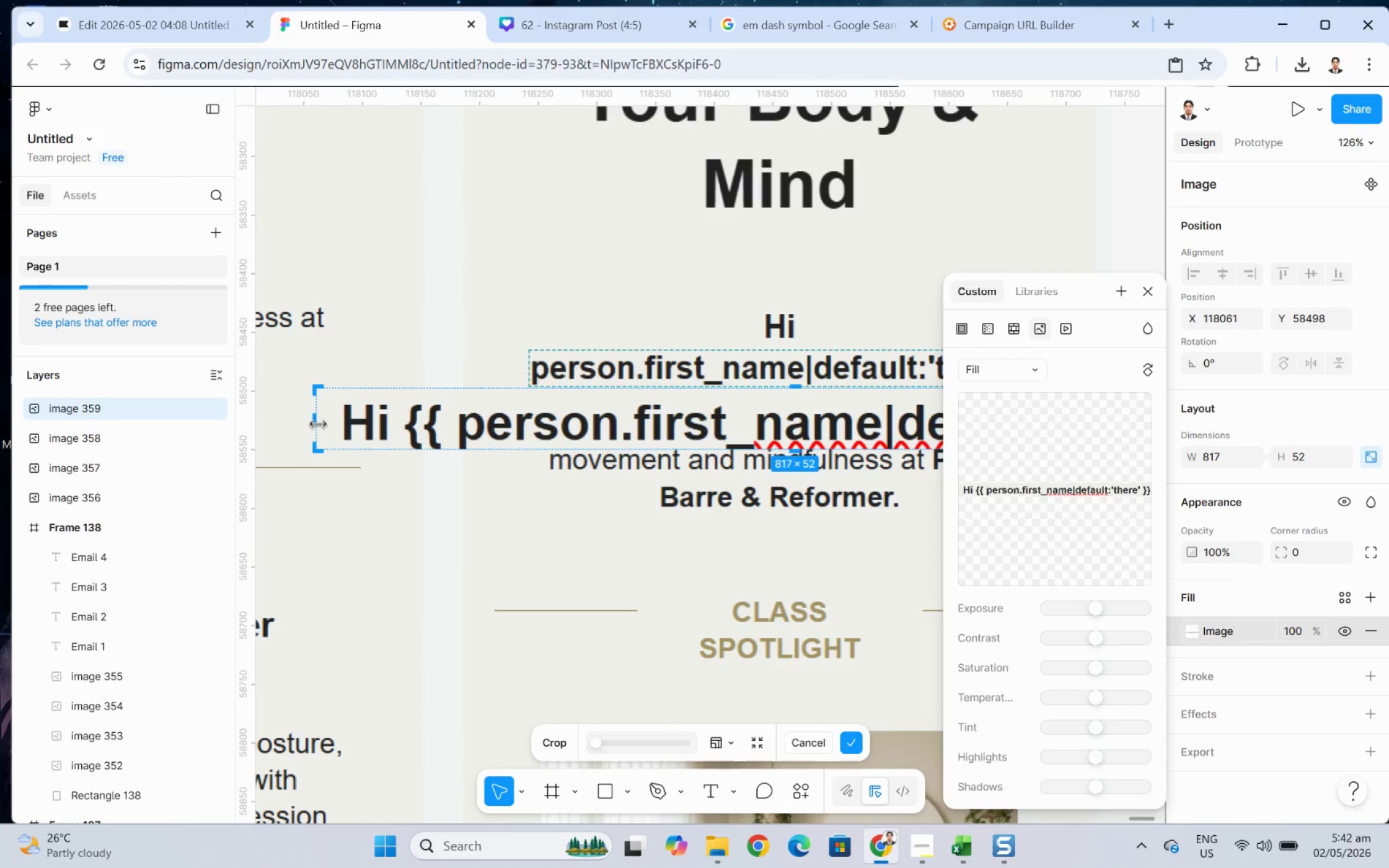 
left_click_drag(start_coordinate=[315, 422], to_coordinate=[402, 422])
 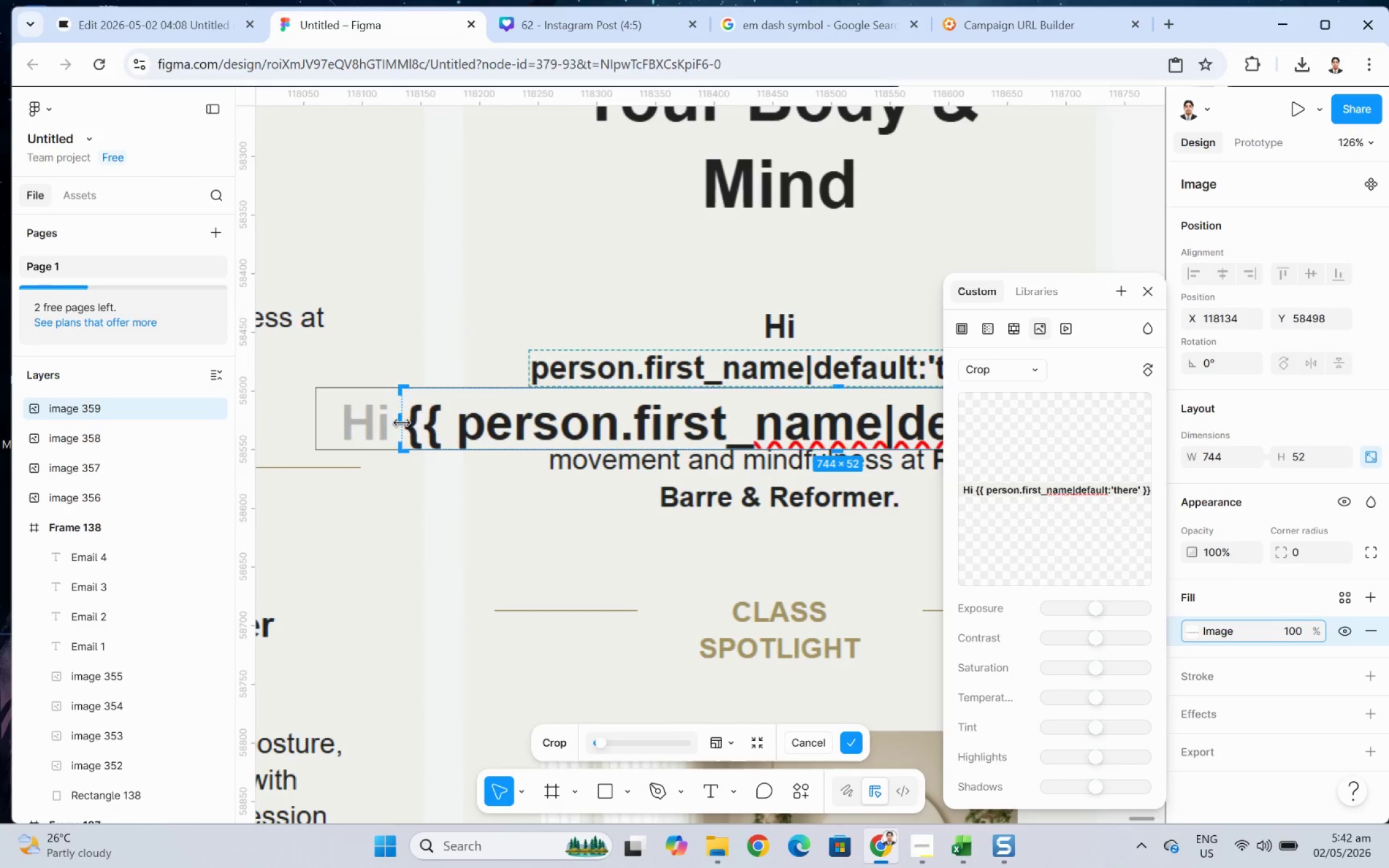 
key(Enter)
 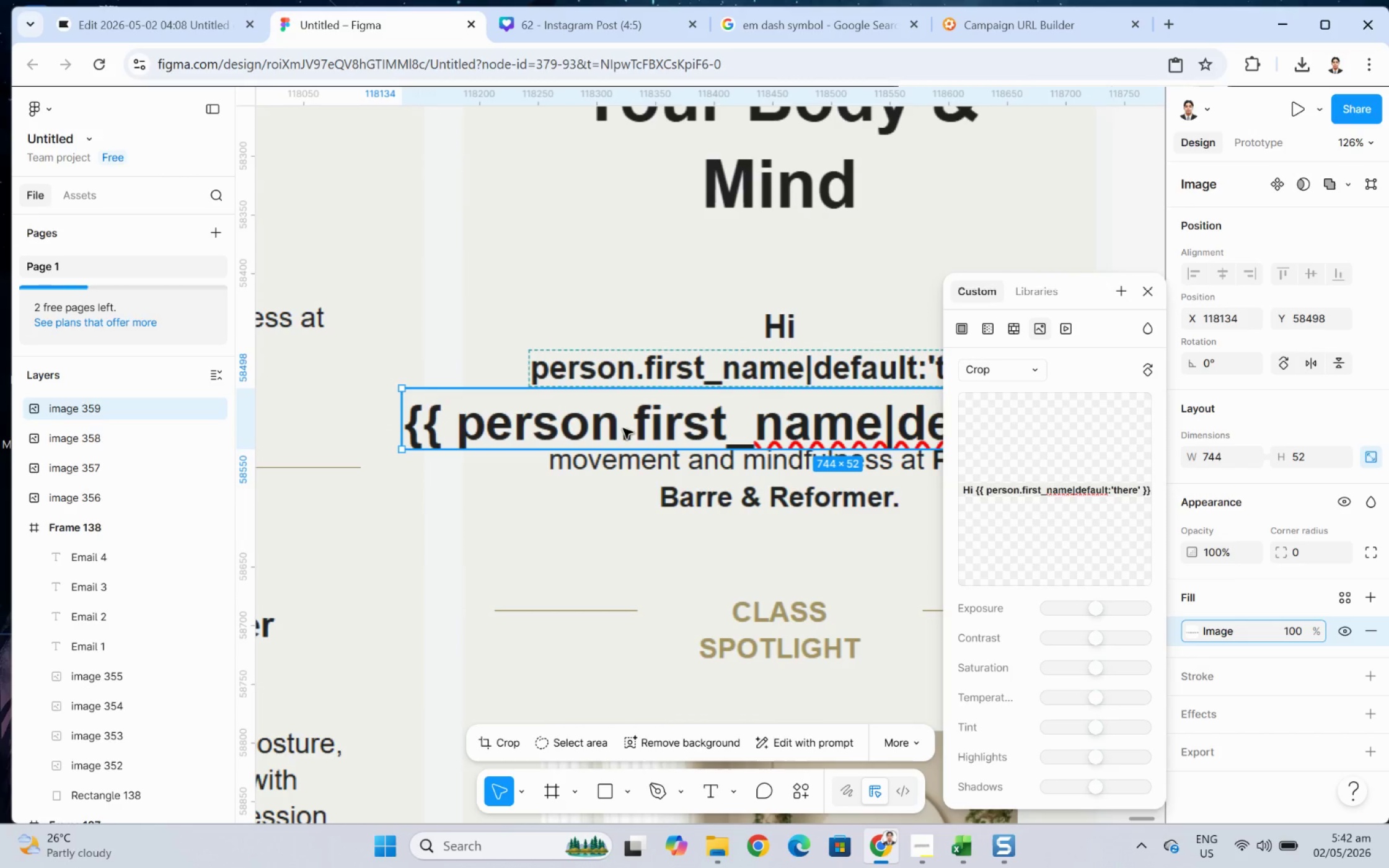 
left_click_drag(start_coordinate=[643, 429], to_coordinate=[420, 351])
 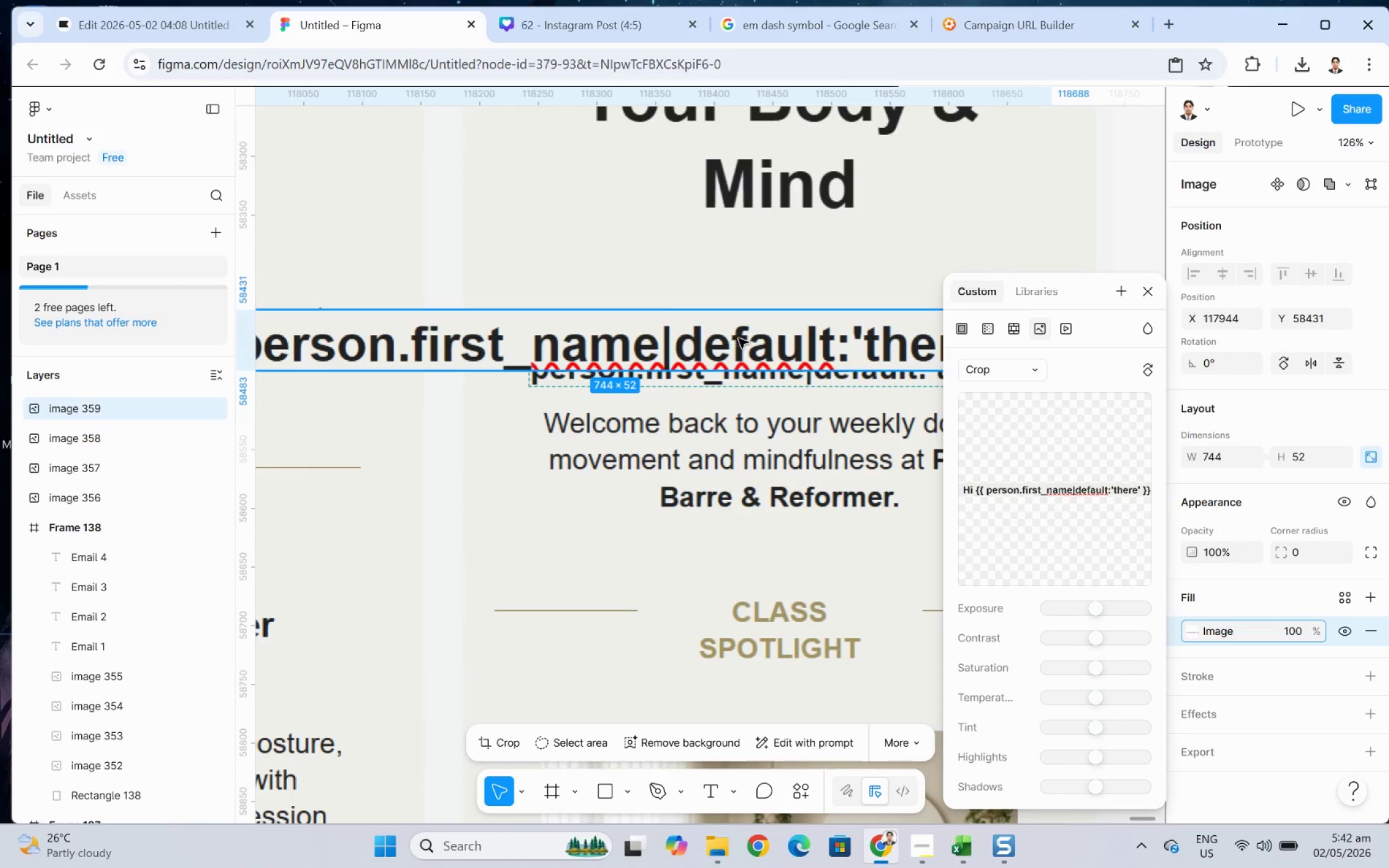 
left_click_drag(start_coordinate=[813, 350], to_coordinate=[571, 367])
 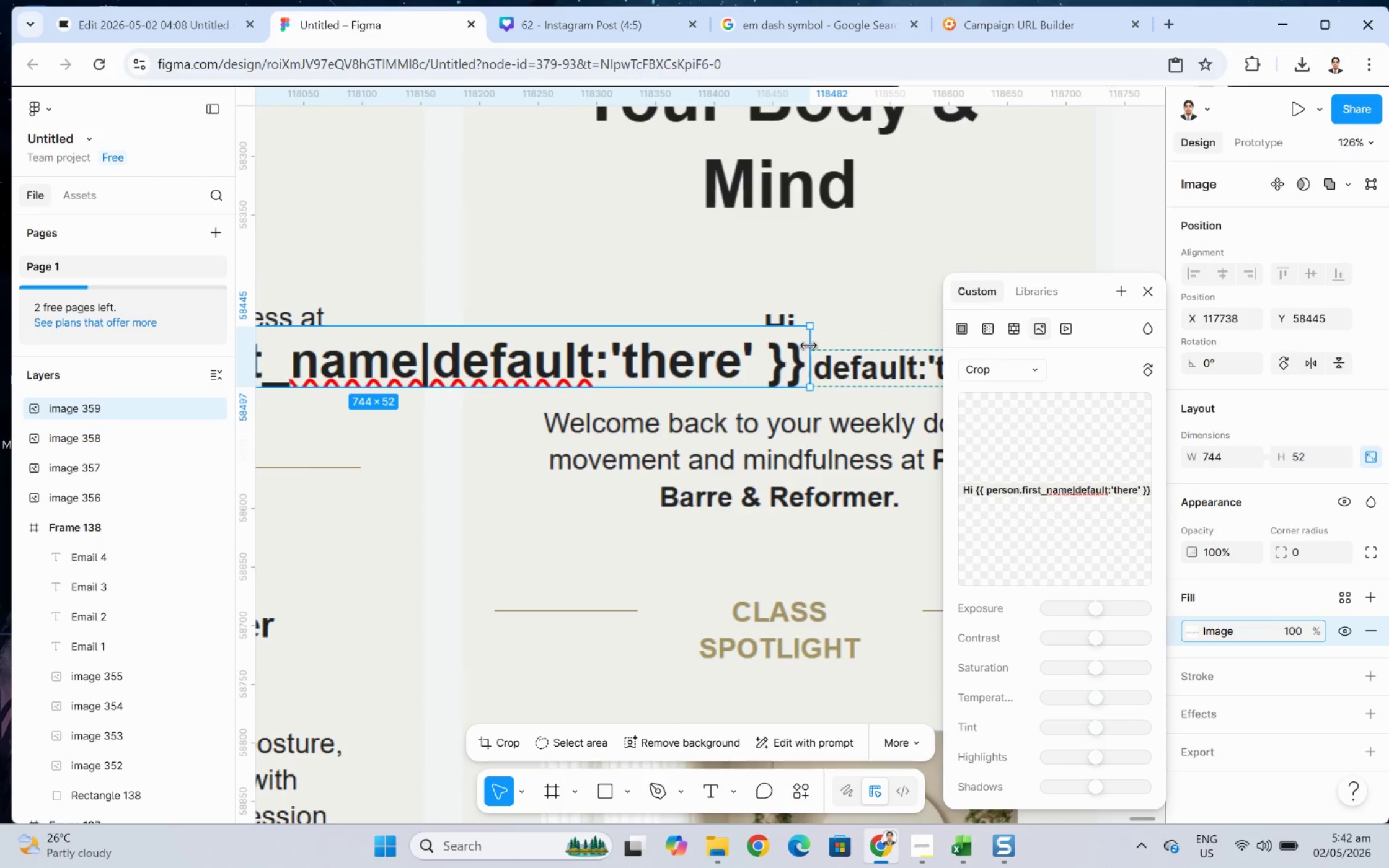 
left_click_drag(start_coordinate=[808, 334], to_coordinate=[428, 420])
 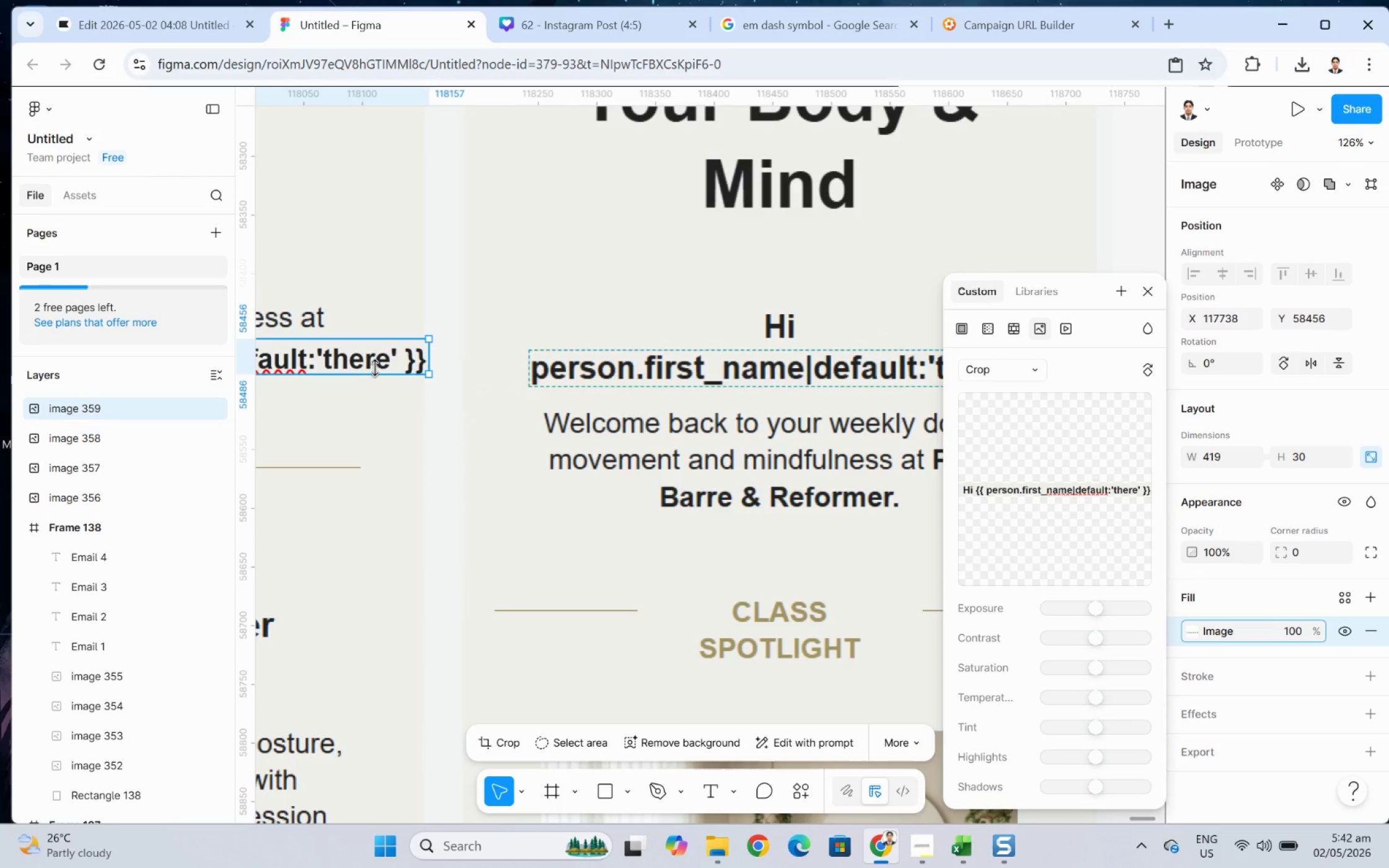 
left_click_drag(start_coordinate=[359, 357], to_coordinate=[941, 369])
 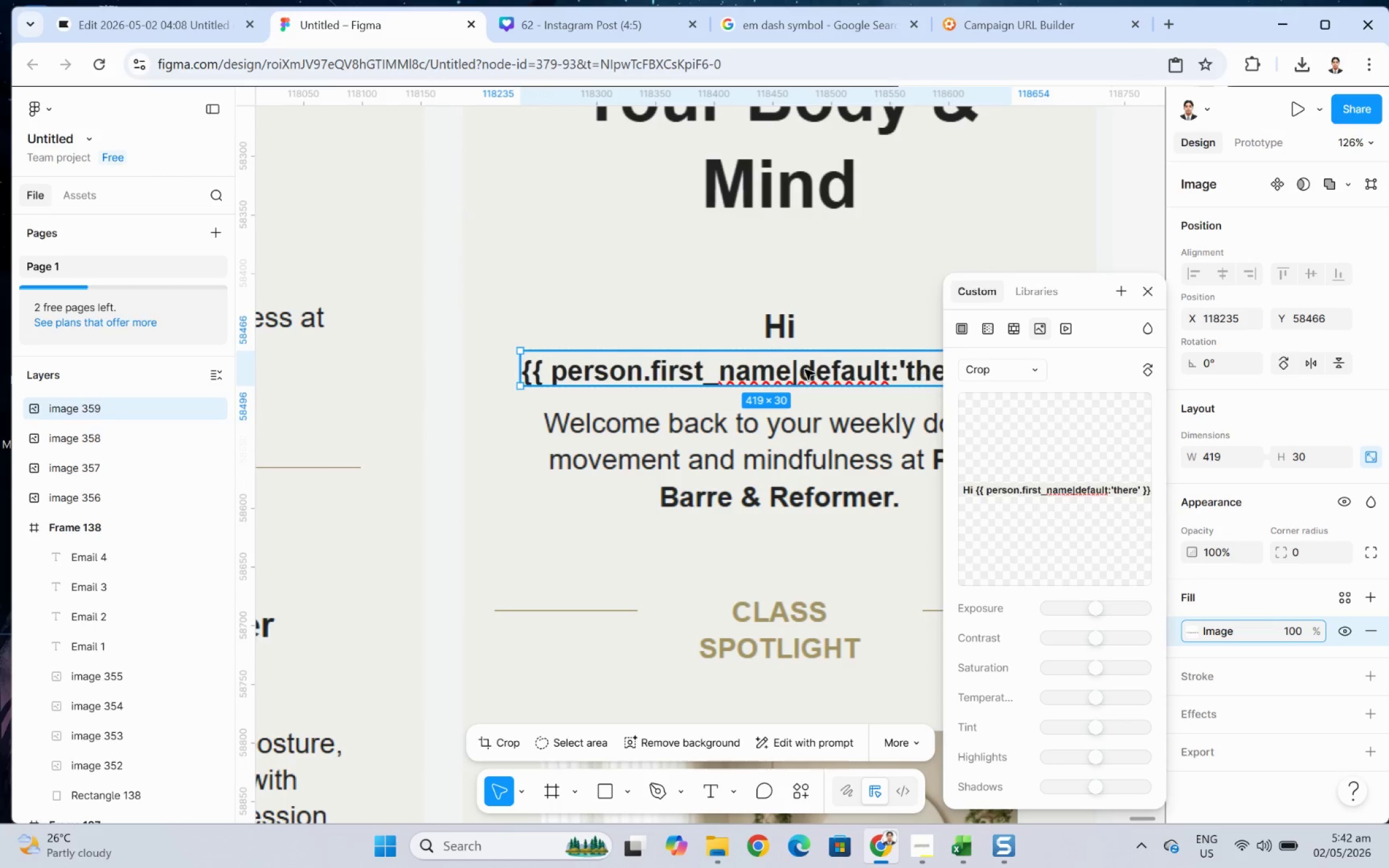 
hold_key(key=ControlLeft, duration=1.67)
scroll: coordinate [650, 449], scroll_direction: up, amount: 3.0
 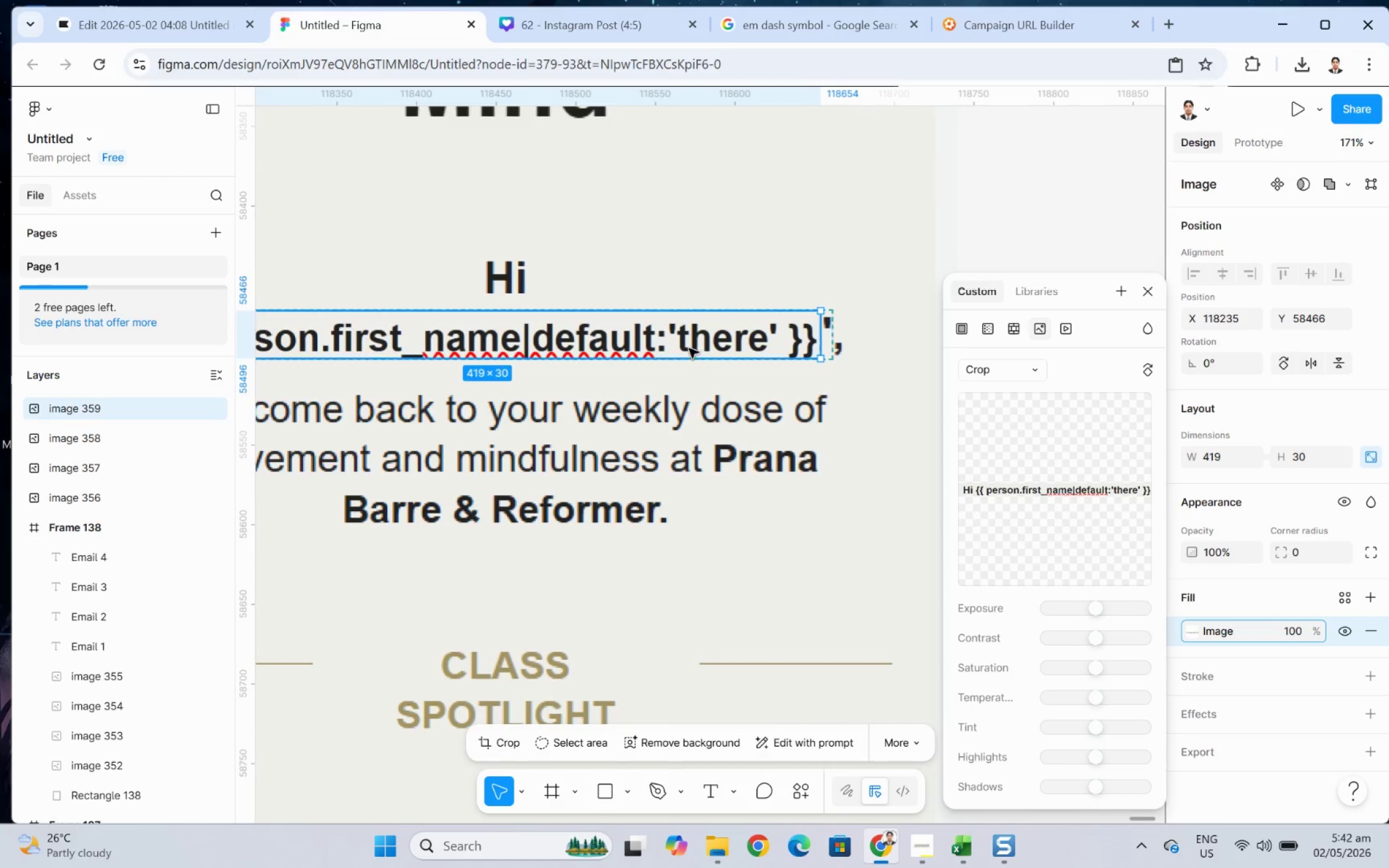 
left_click_drag(start_coordinate=[683, 343], to_coordinate=[695, 343])
 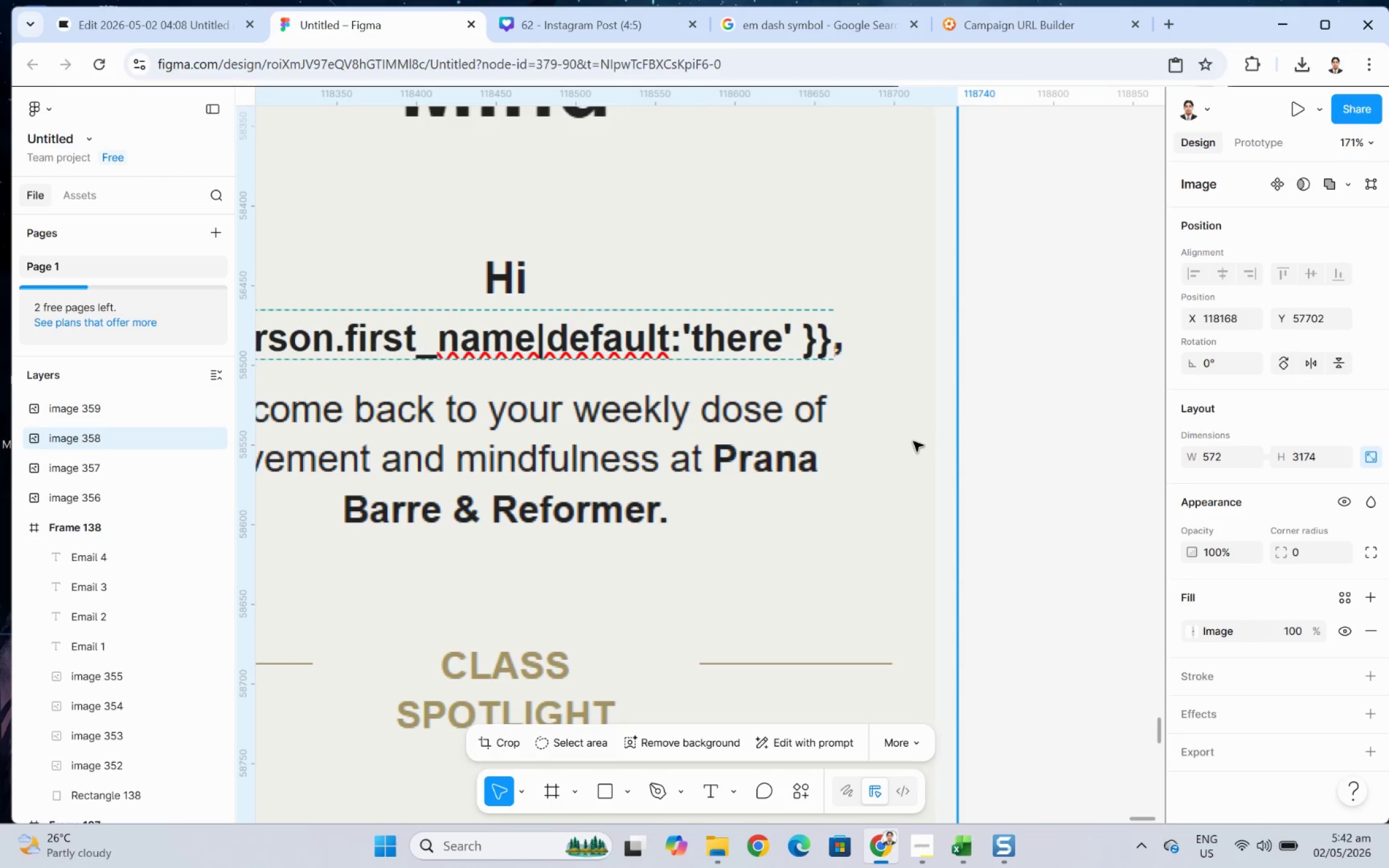 
hold_key(key=ControlLeft, duration=0.57)
scroll: coordinate [913, 441], scroll_direction: down, amount: 4.0
 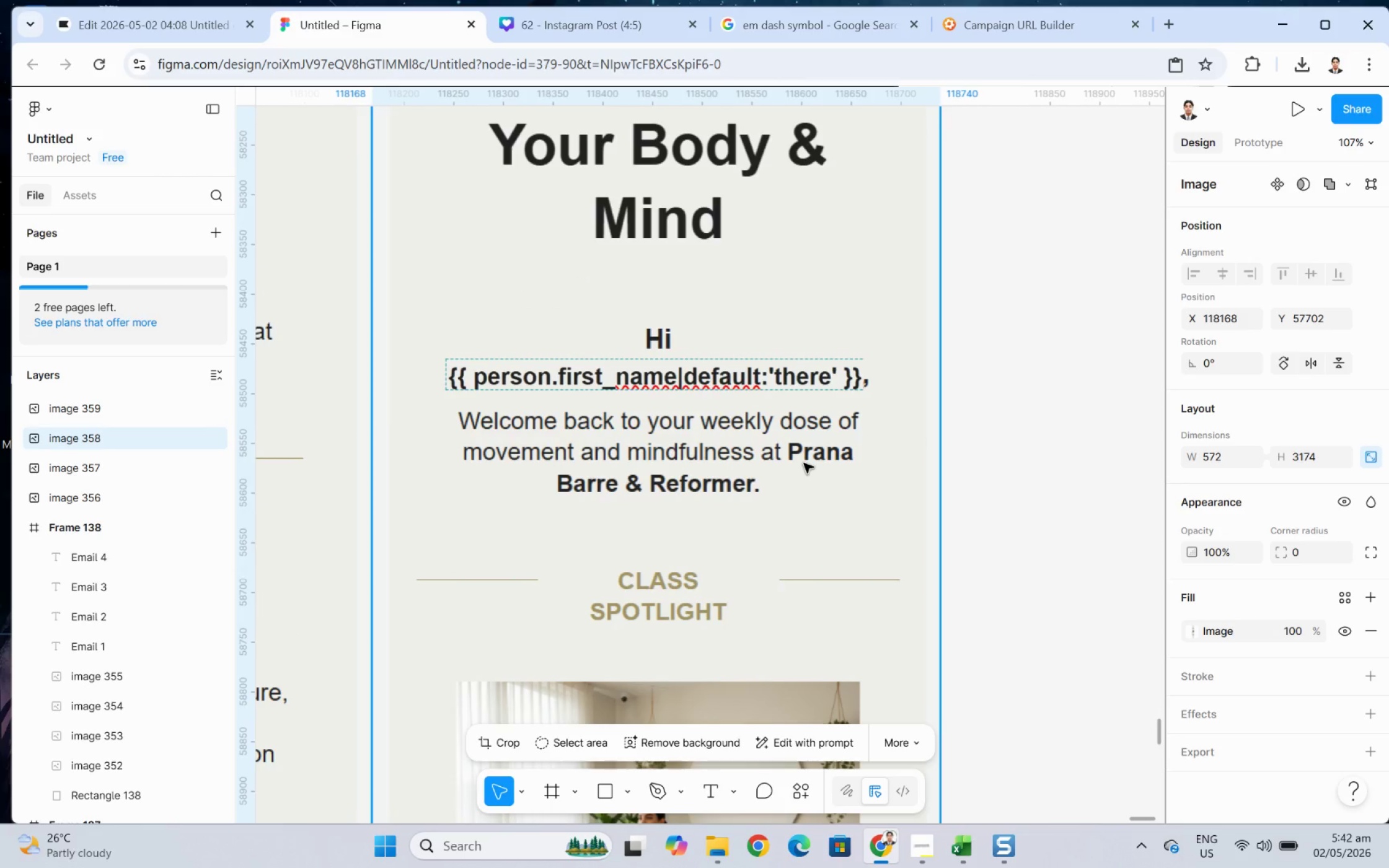 
hold_key(key=ControlLeft, duration=1.72)
scroll: coordinate [994, 559], scroll_direction: down, amount: 11.0
 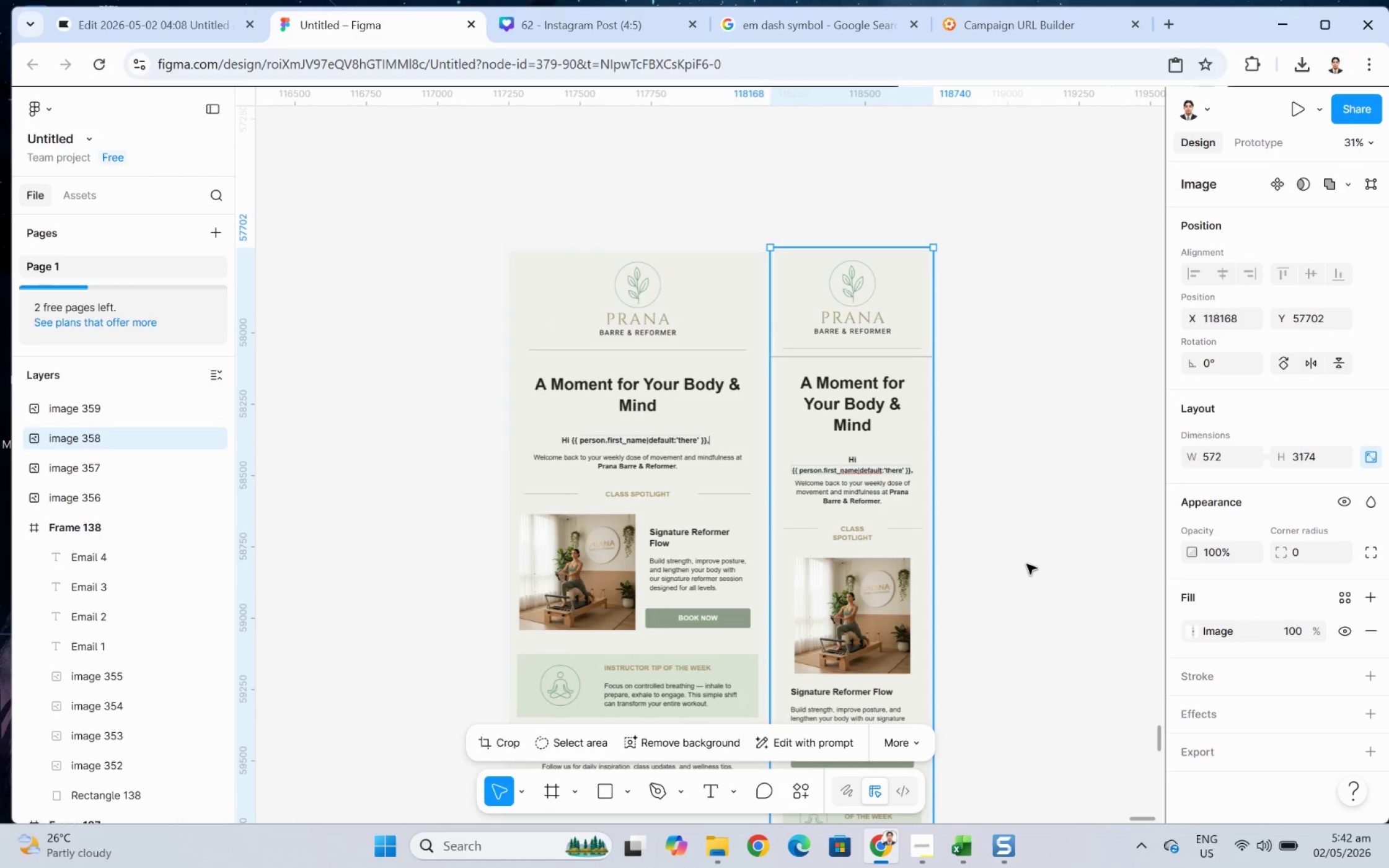 
key(Control+ControlLeft)
 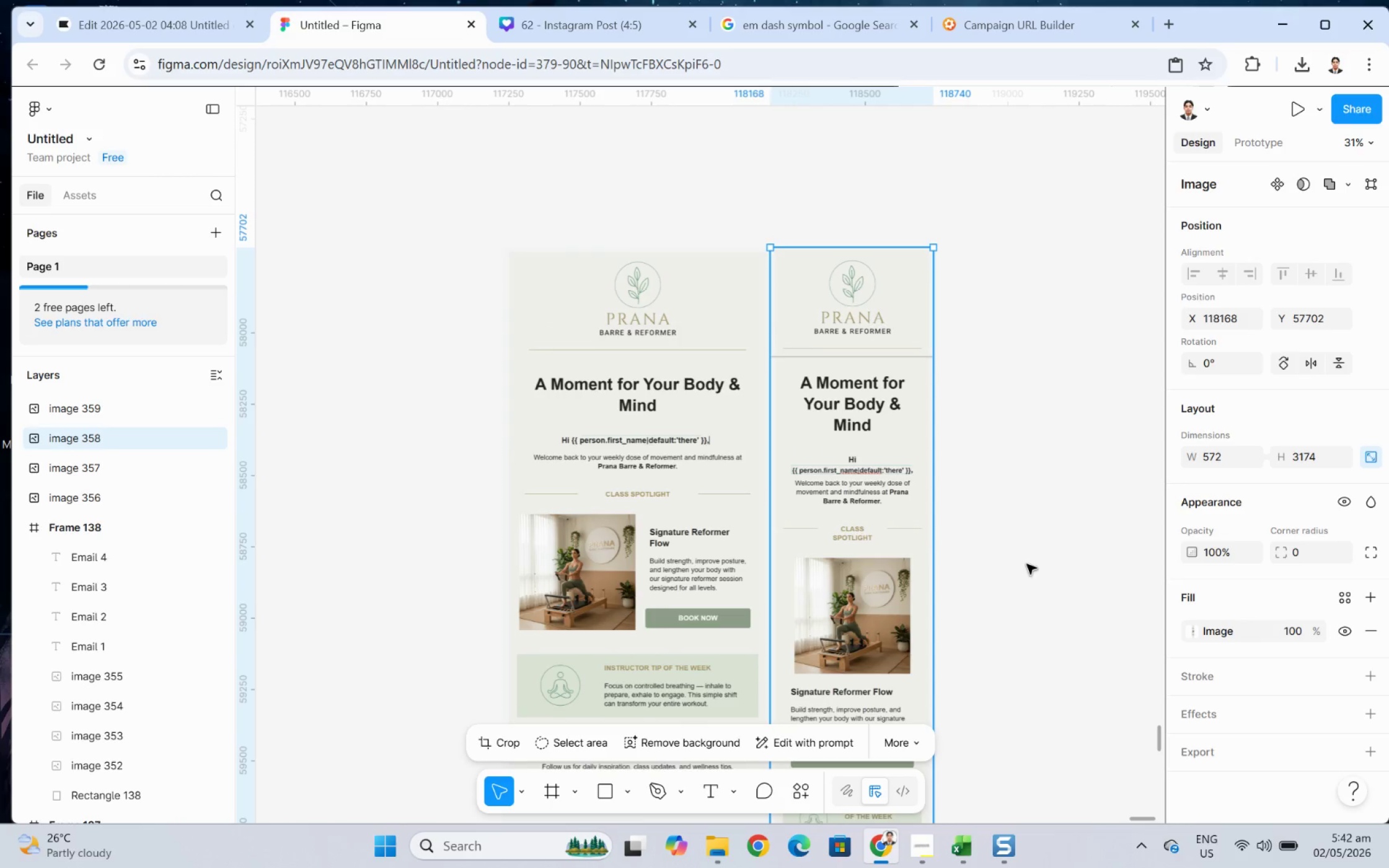 
scroll: coordinate [1039, 556], scroll_direction: down, amount: 13.0
 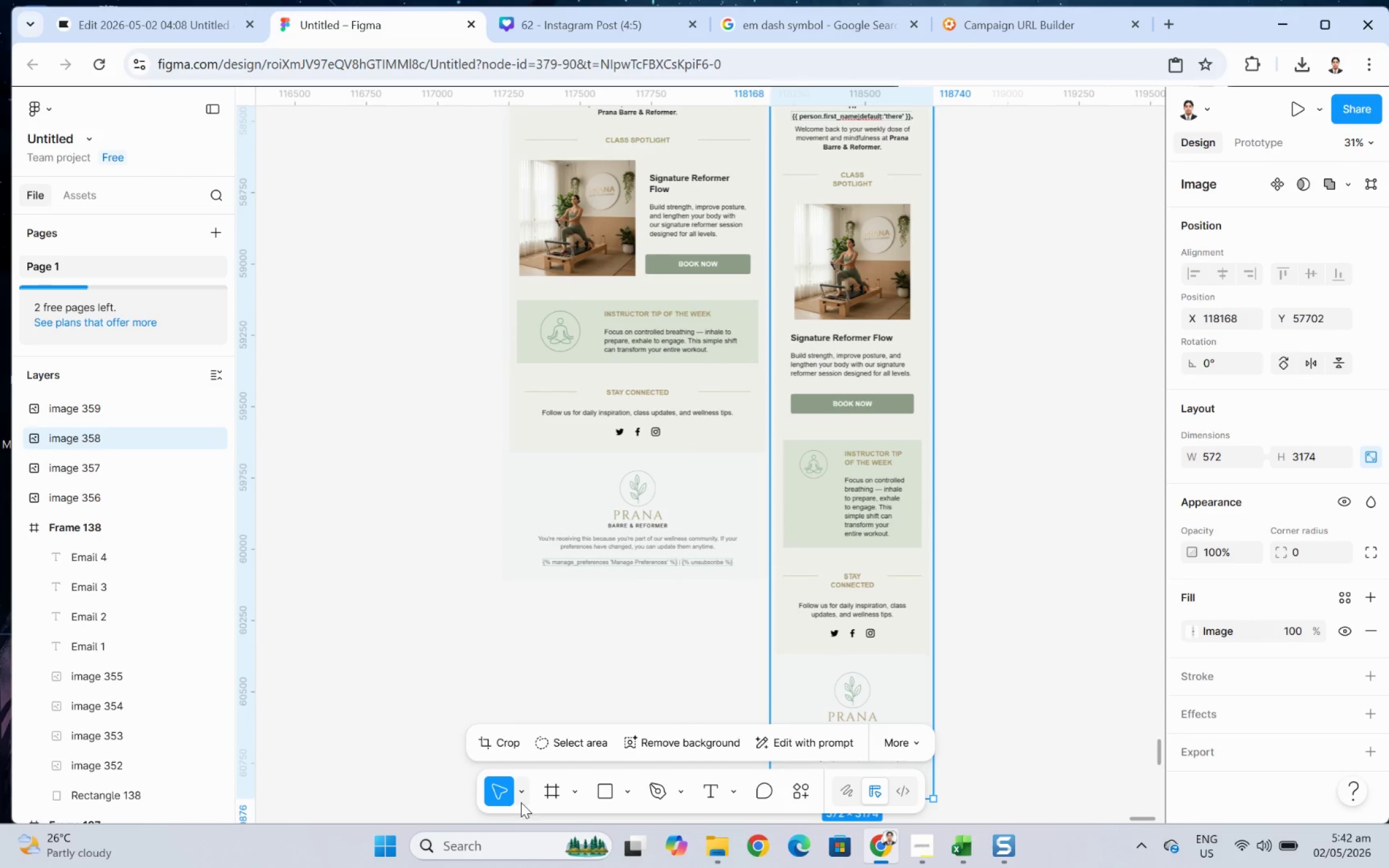 
left_click([605, 791])
 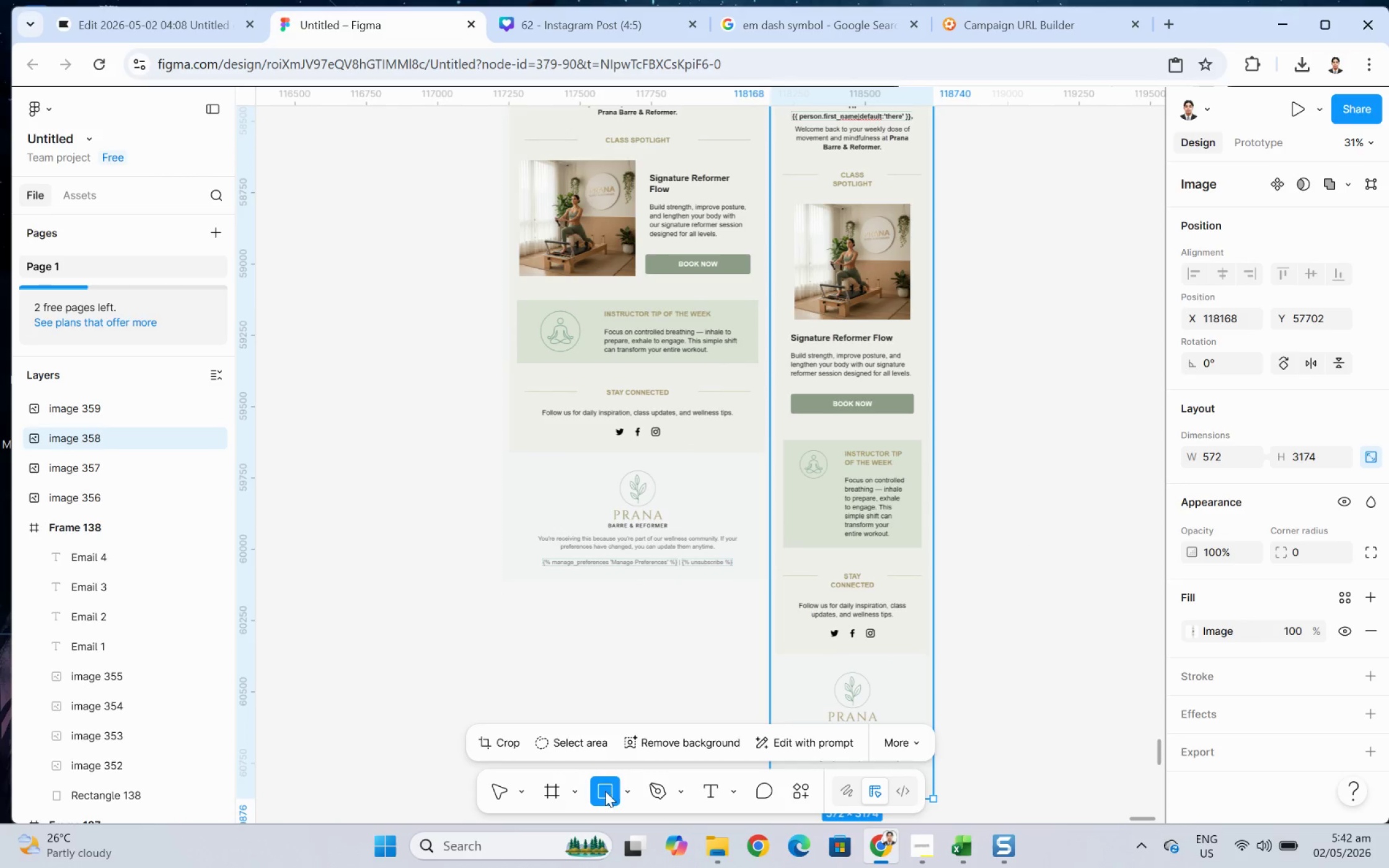 
hold_key(key=ControlLeft, duration=0.42)
scroll: coordinate [813, 544], scroll_direction: down, amount: 4.0
 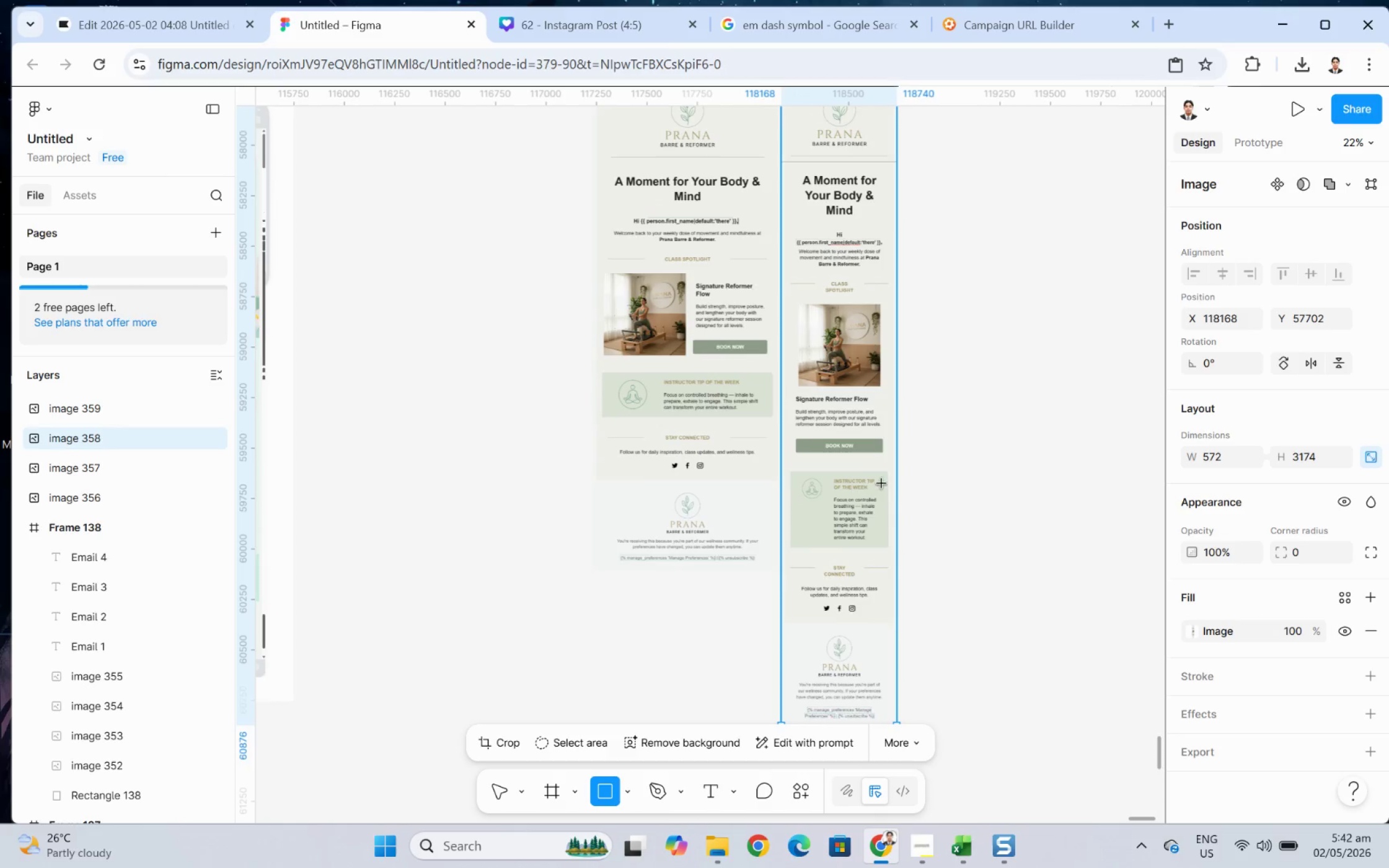 
scroll: coordinate [891, 424], scroll_direction: up, amount: 3.0
 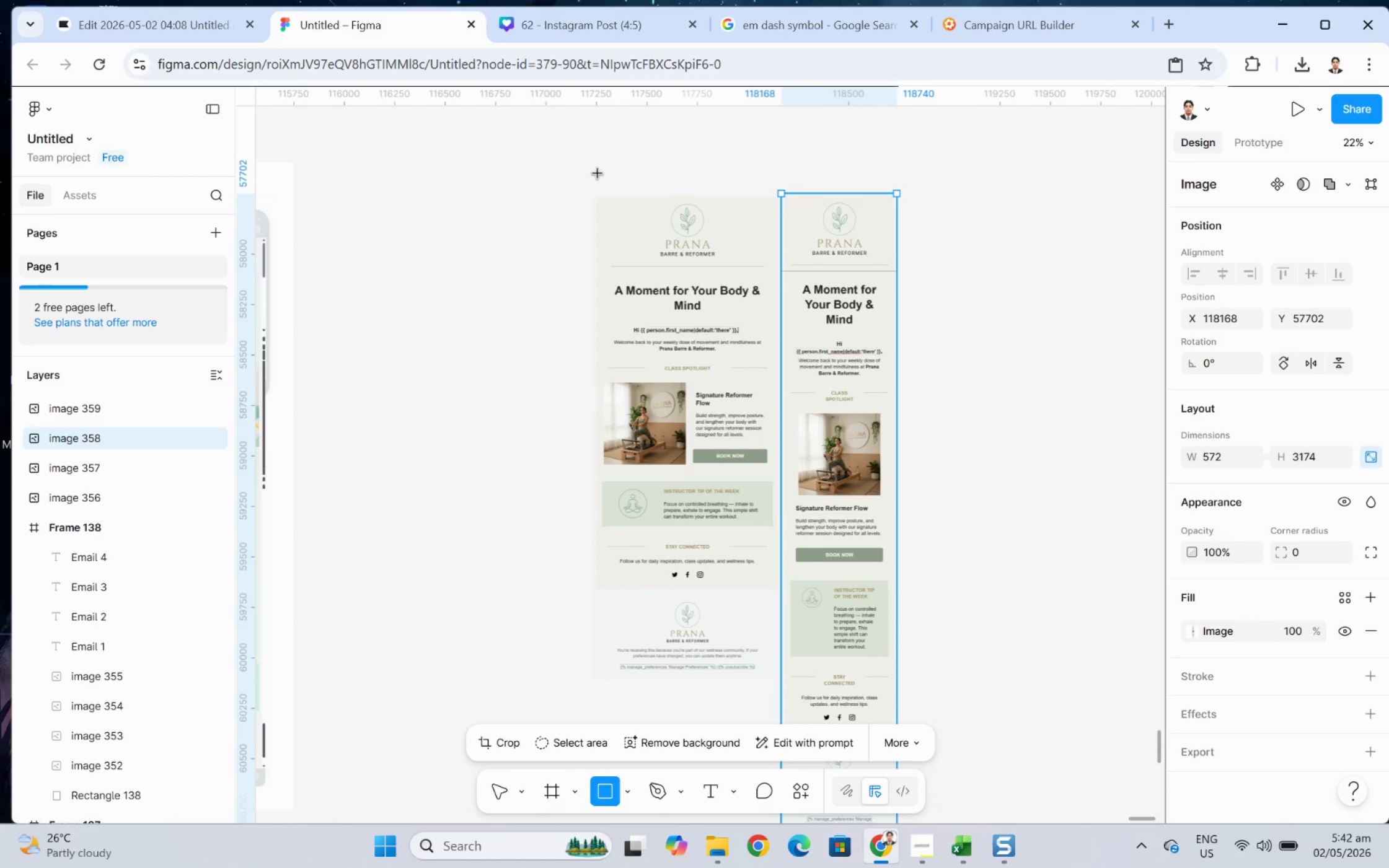 
left_click_drag(start_coordinate=[587, 164], to_coordinate=[1007, 836])
 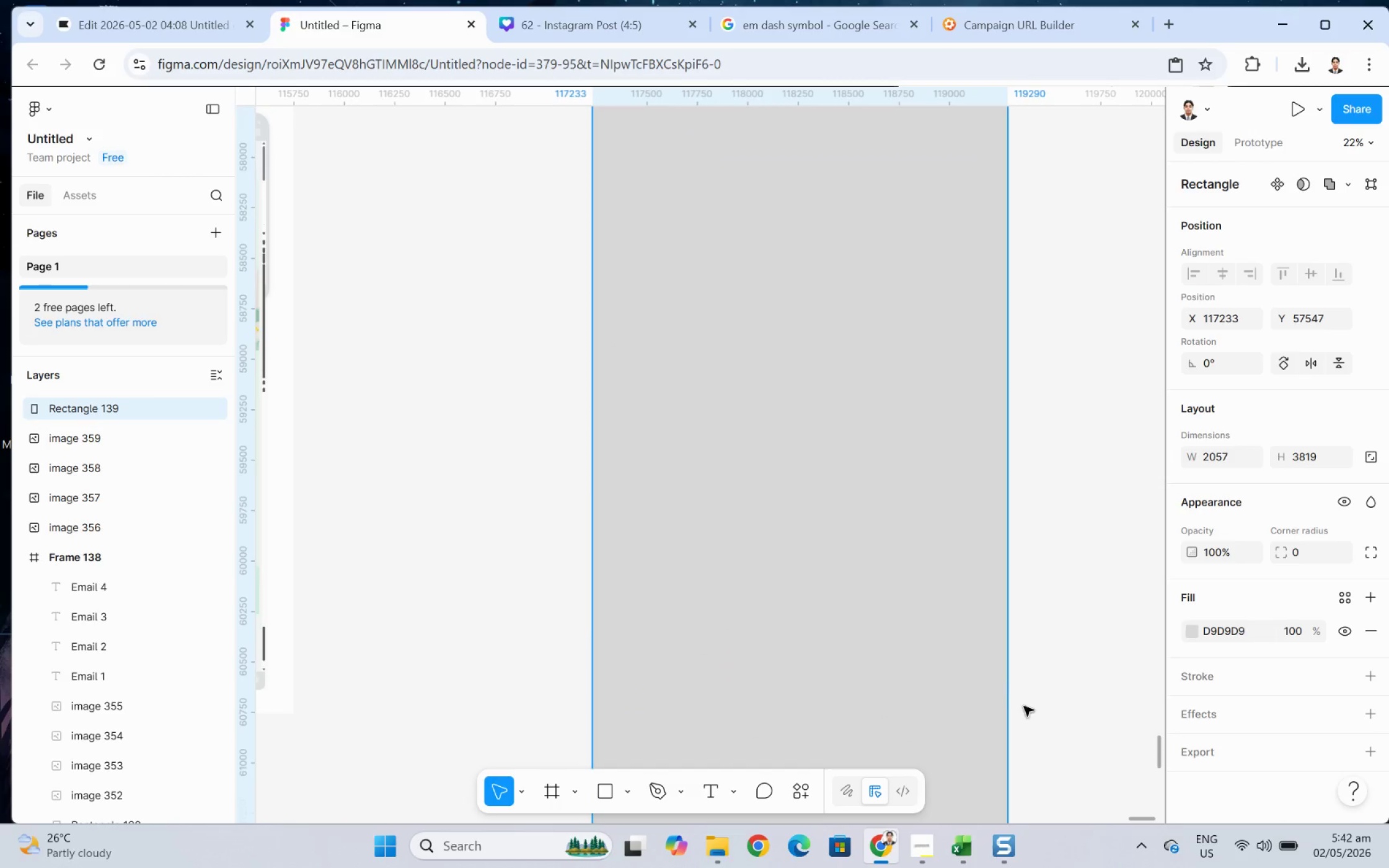 
scroll: coordinate [1021, 691], scroll_direction: down, amount: 3.0
 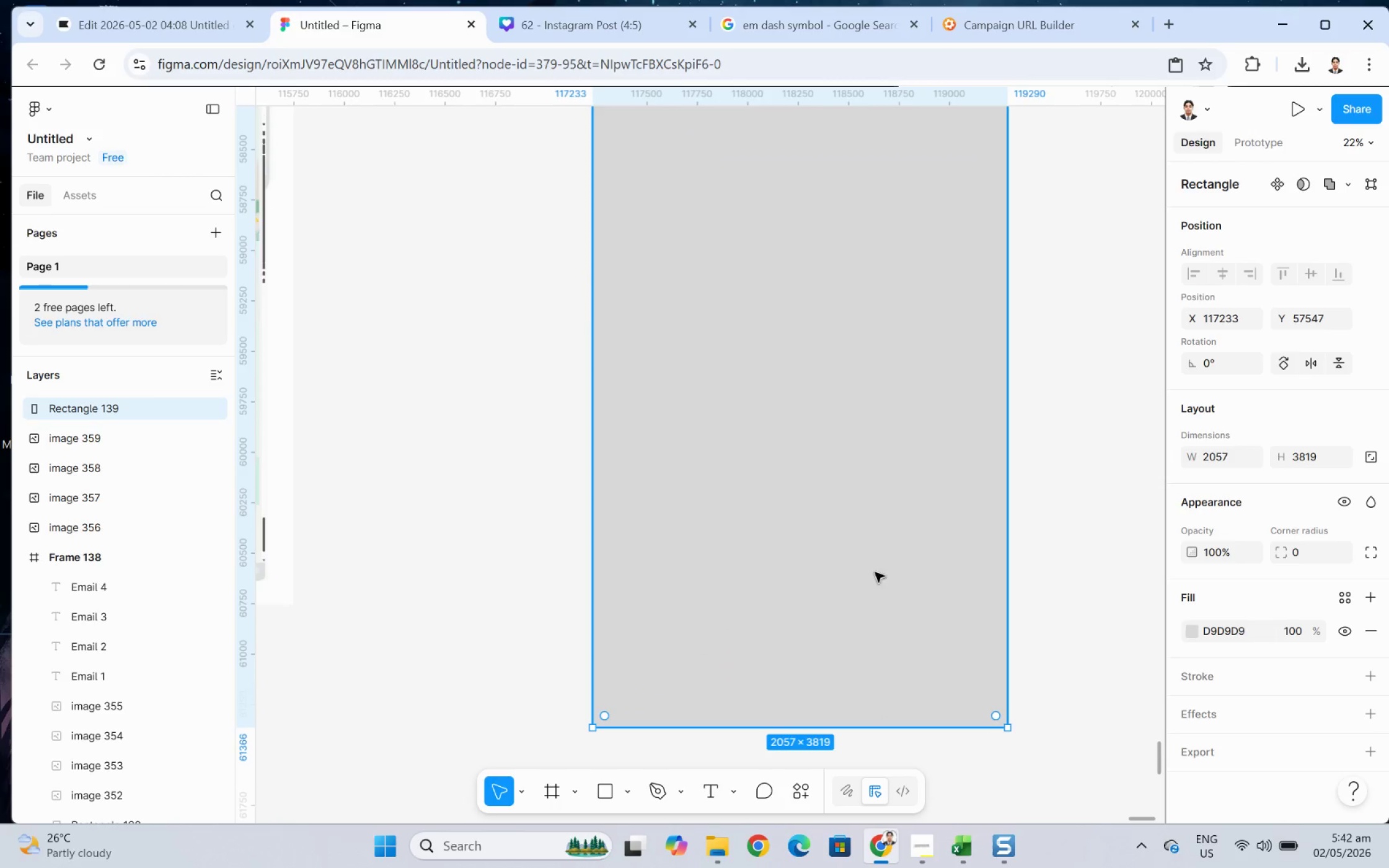 
scroll: coordinate [819, 561], scroll_direction: up, amount: 4.0
 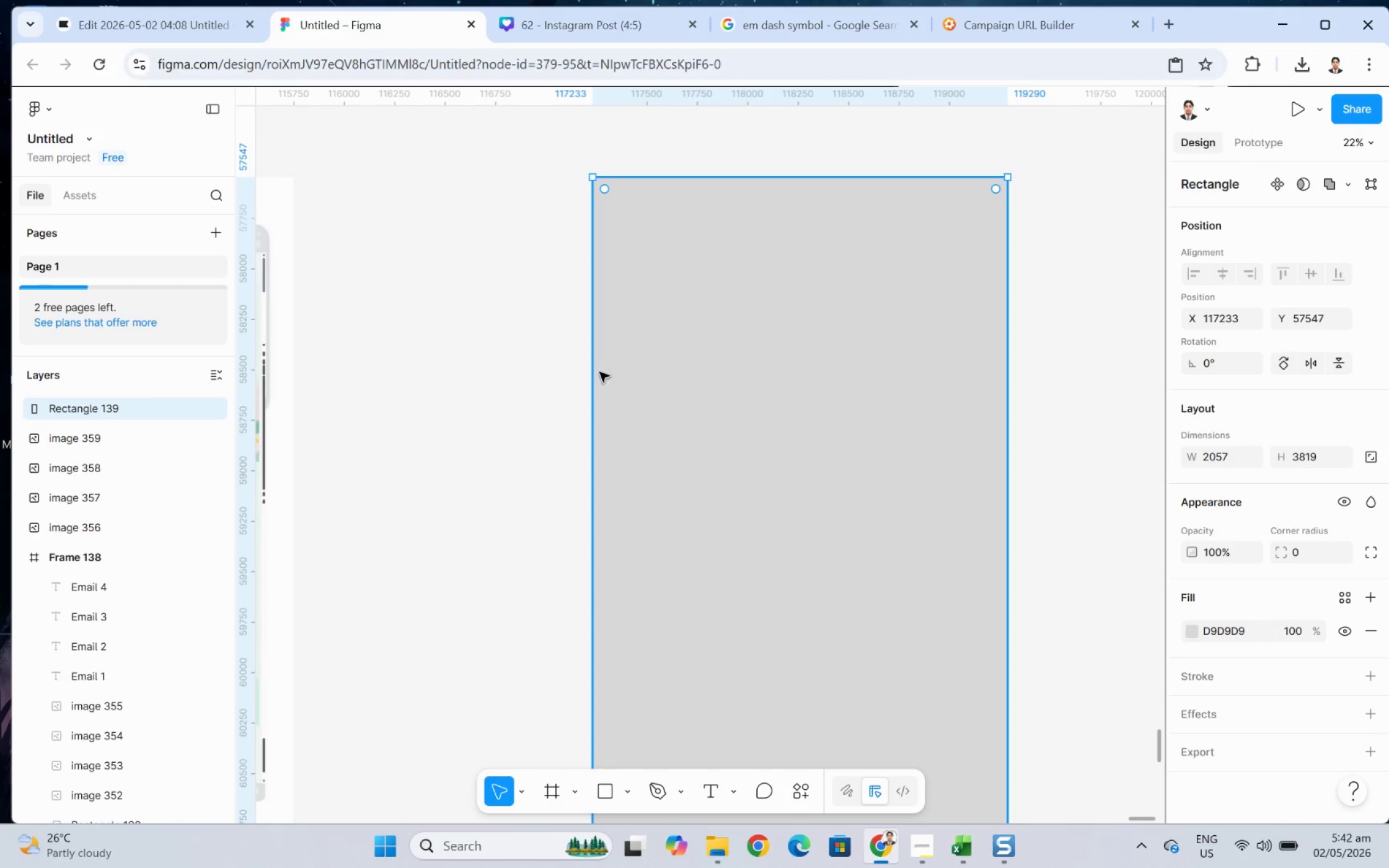 
left_click_drag(start_coordinate=[593, 367], to_coordinate=[578, 362])
 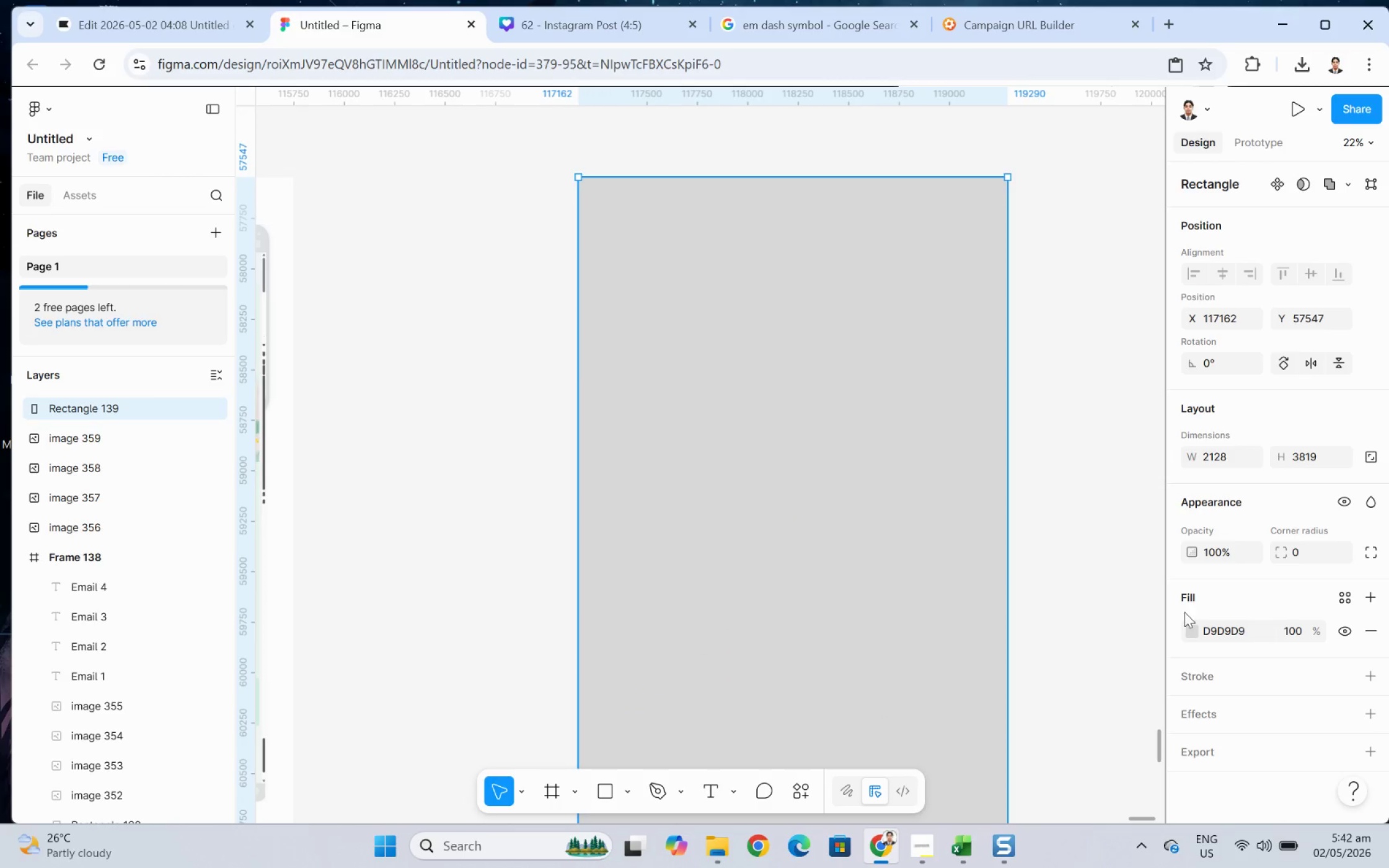 
left_click([1194, 626])
 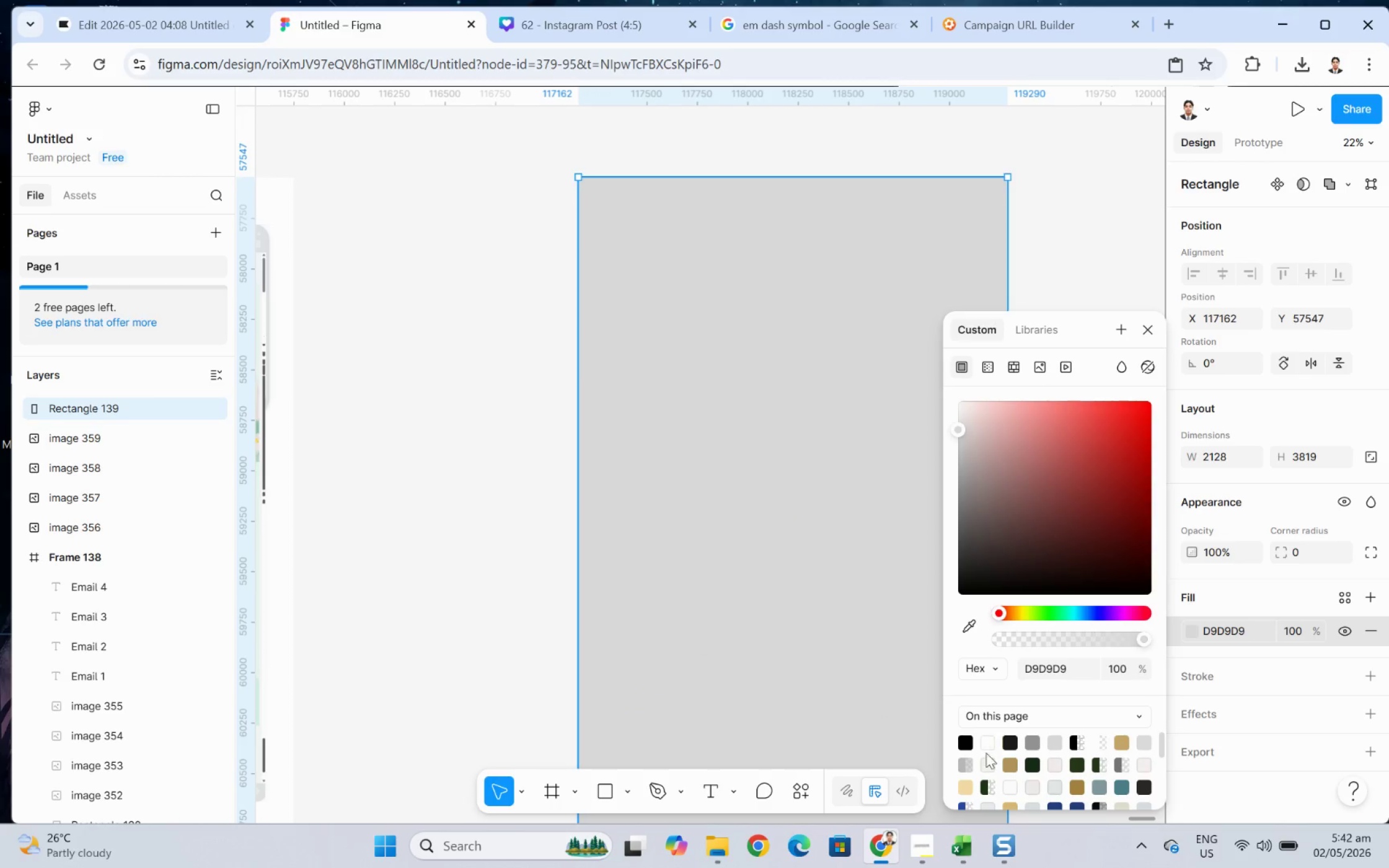 
left_click([987, 742])
 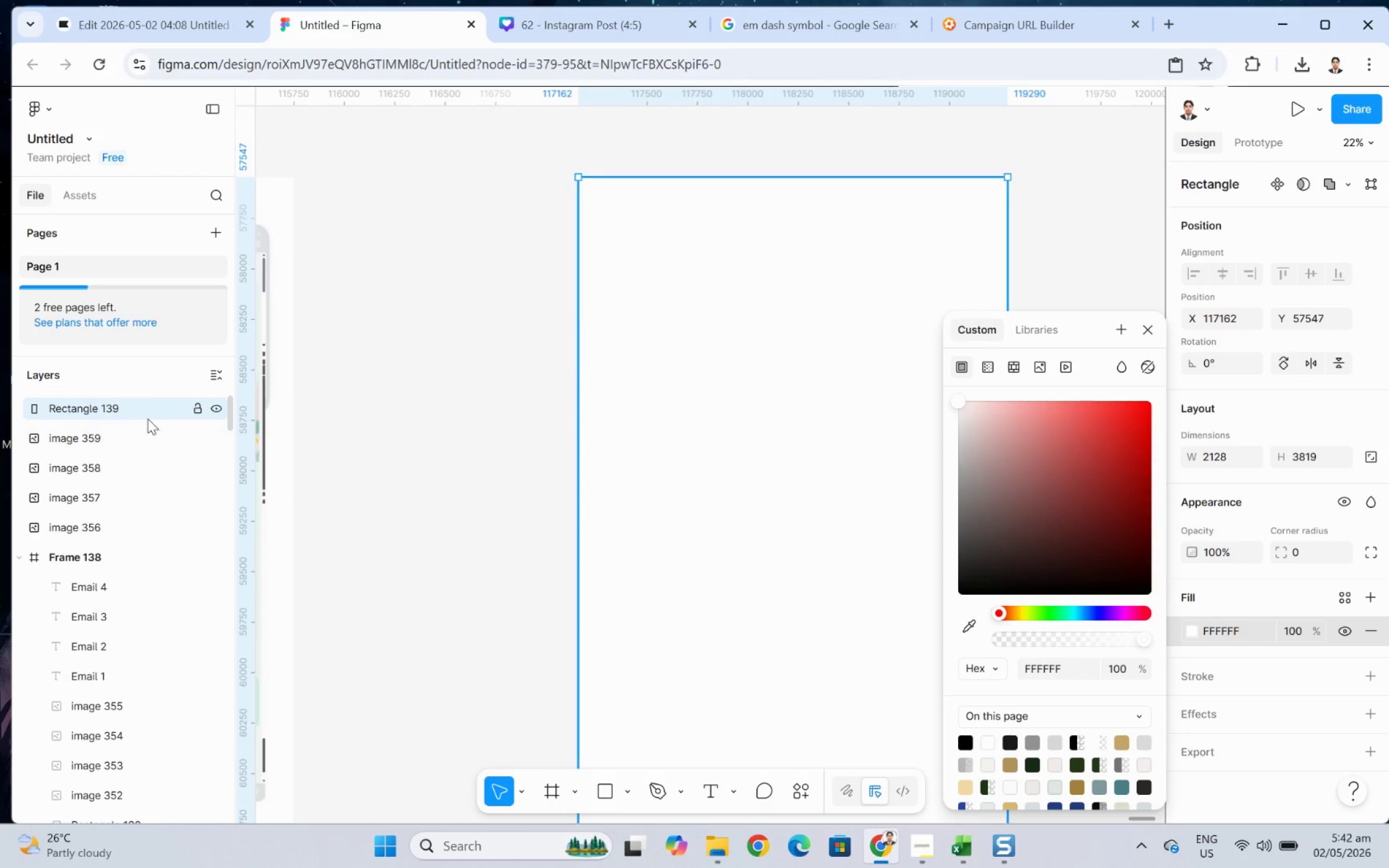 
left_click_drag(start_coordinate=[148, 412], to_coordinate=[141, 549])
 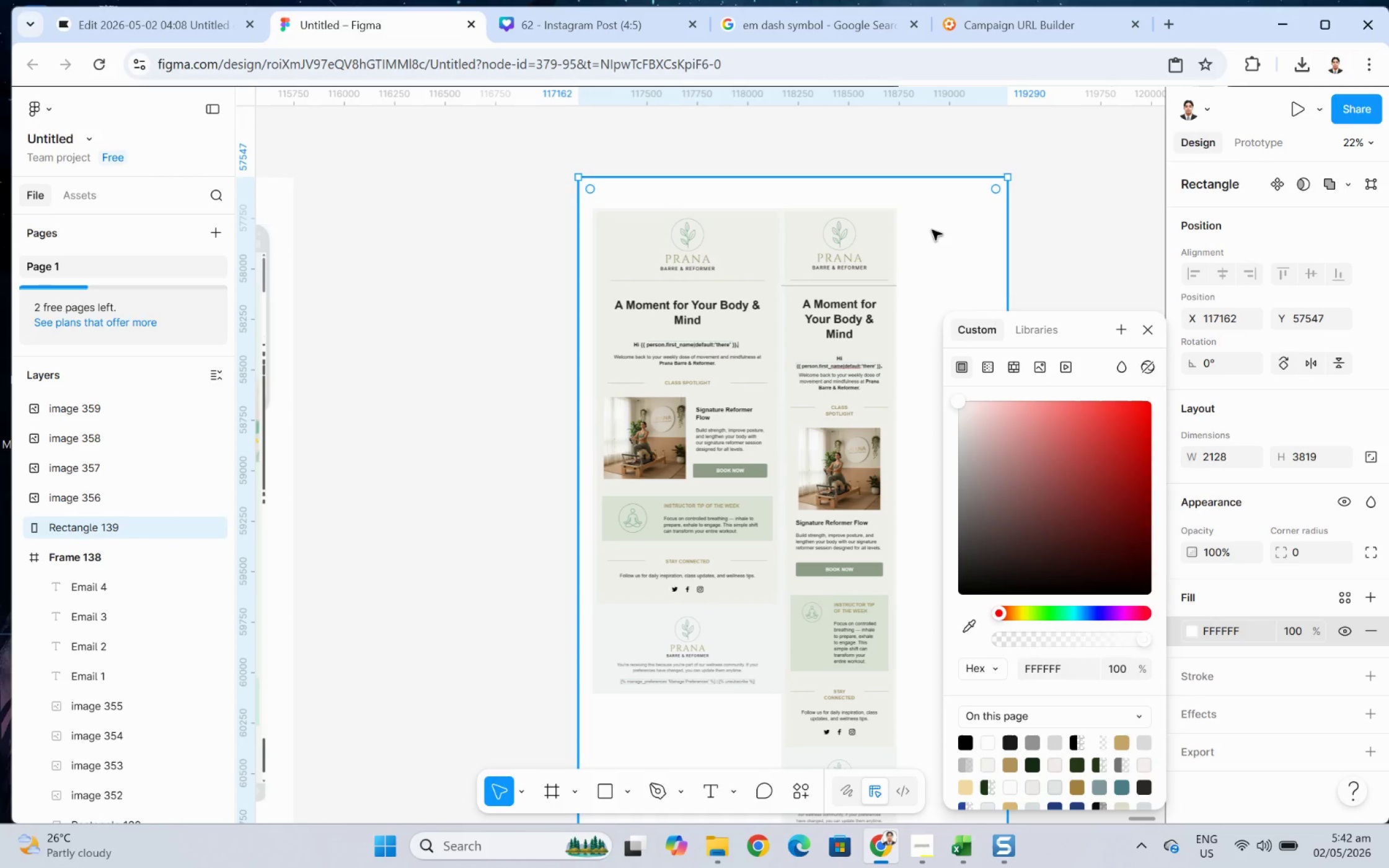 
left_click([1059, 226])
 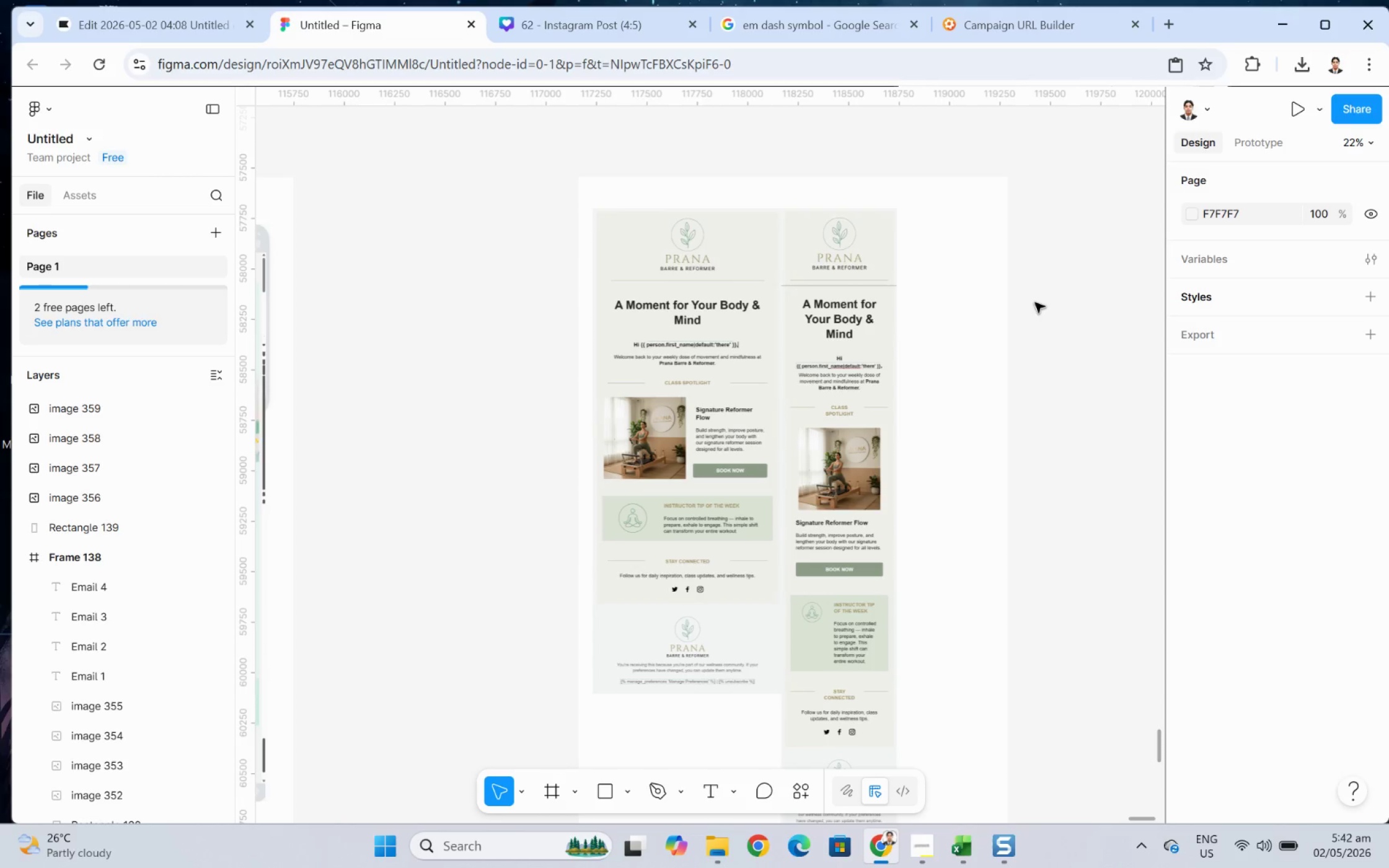 
left_click([1005, 316])
 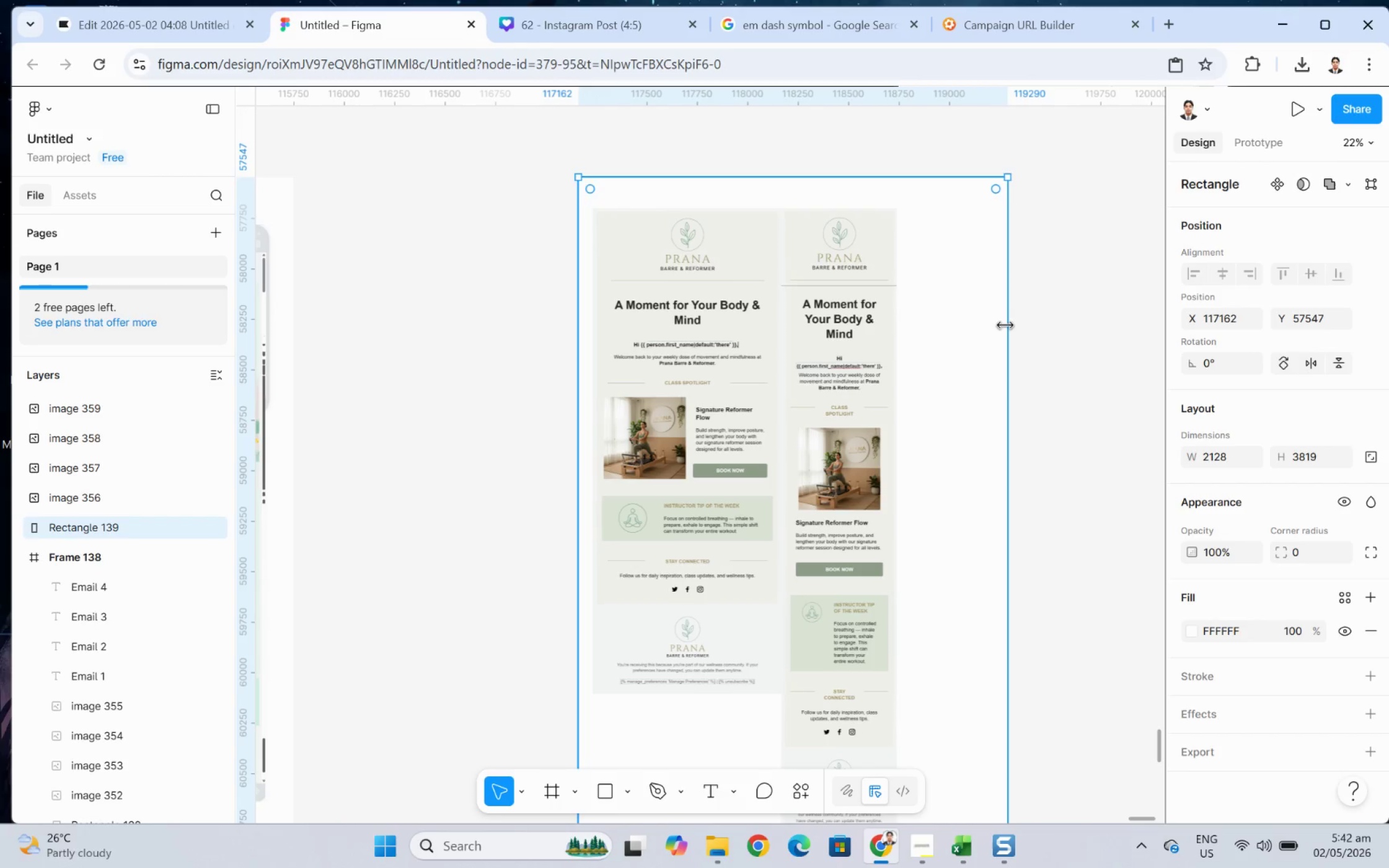 
left_click_drag(start_coordinate=[1005, 325], to_coordinate=[911, 331])
 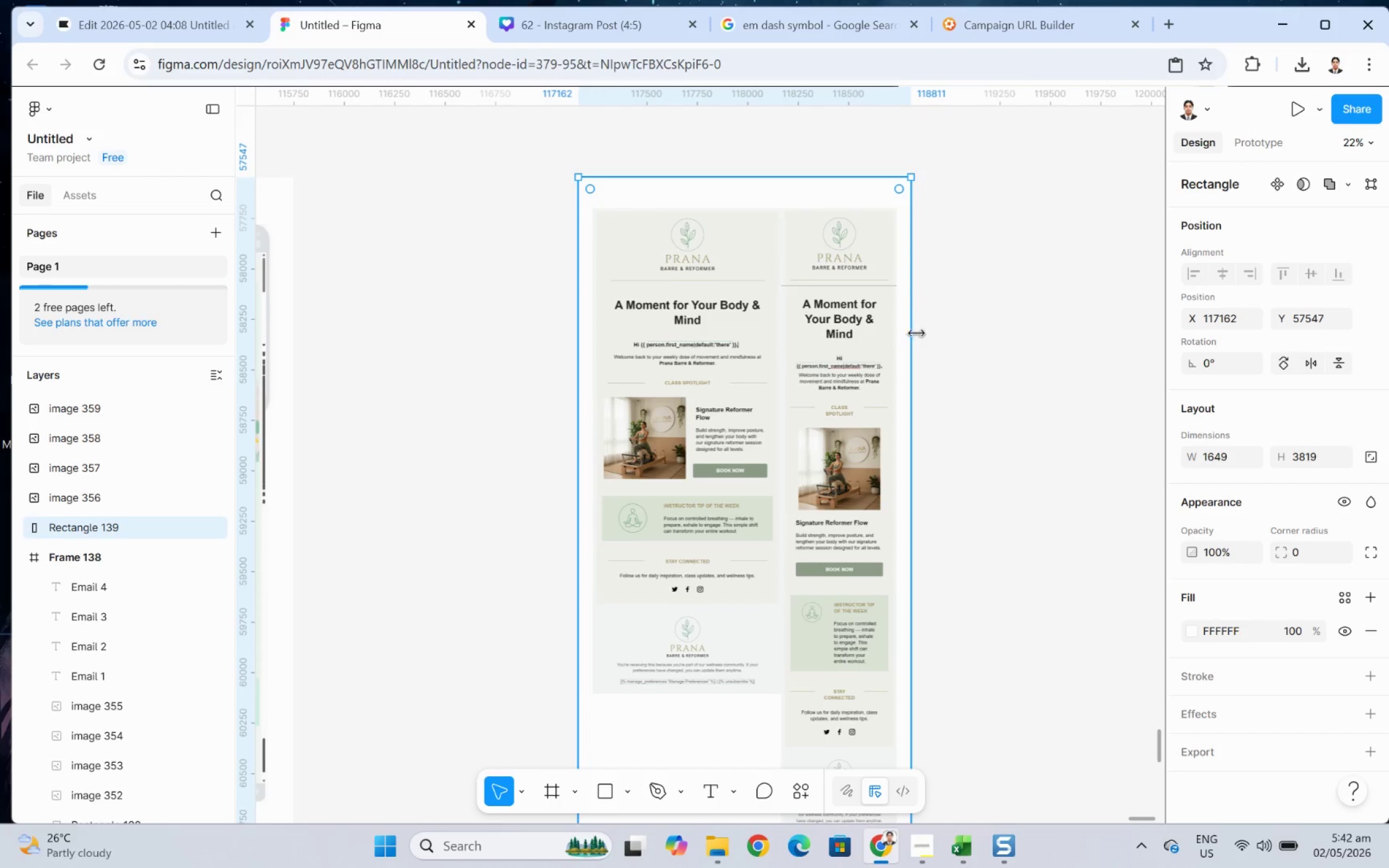 
scroll: coordinate [939, 359], scroll_direction: down, amount: 5.0
 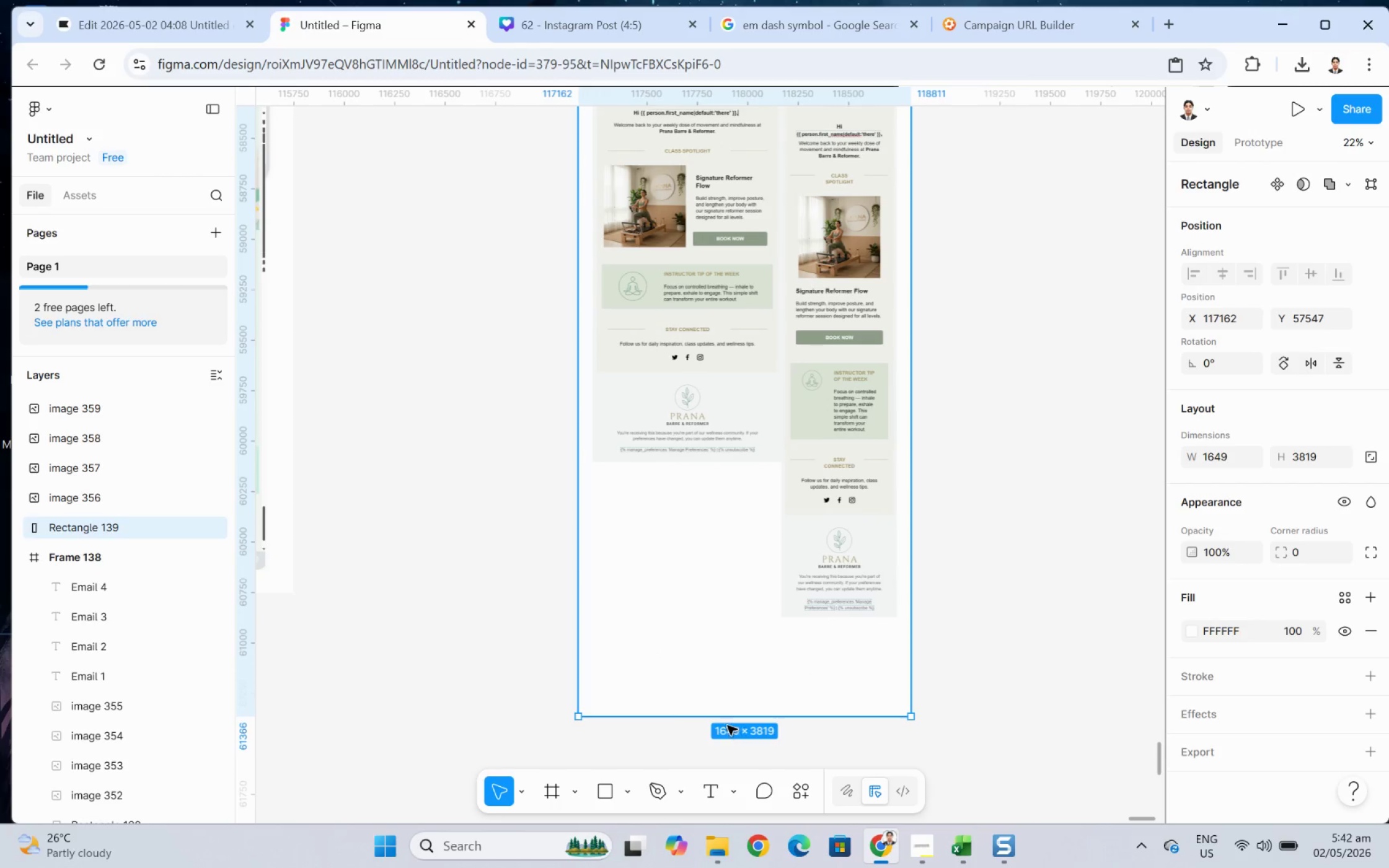 
left_click_drag(start_coordinate=[728, 721], to_coordinate=[764, 632])
 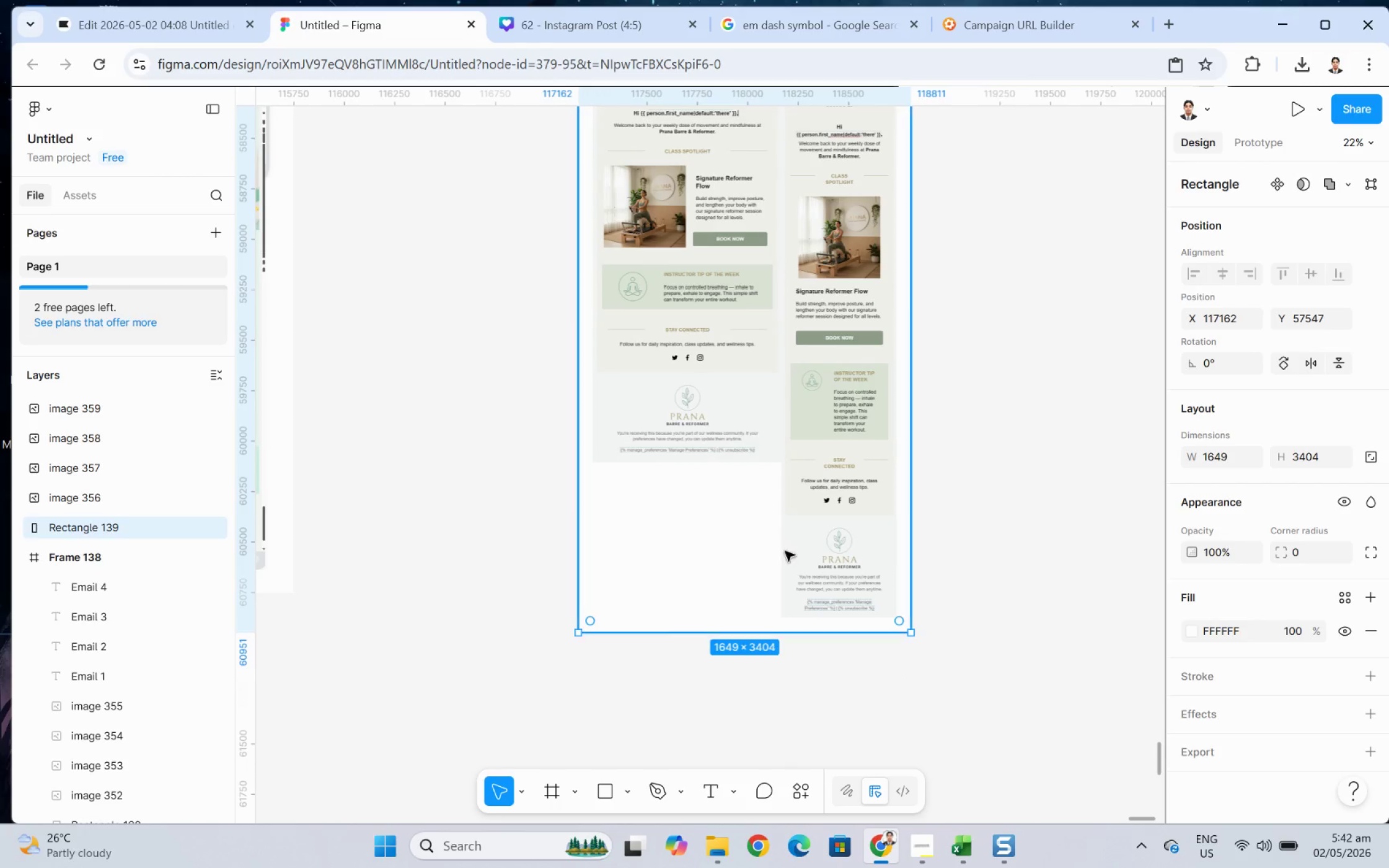 
scroll: coordinate [704, 391], scroll_direction: up, amount: 7.0
 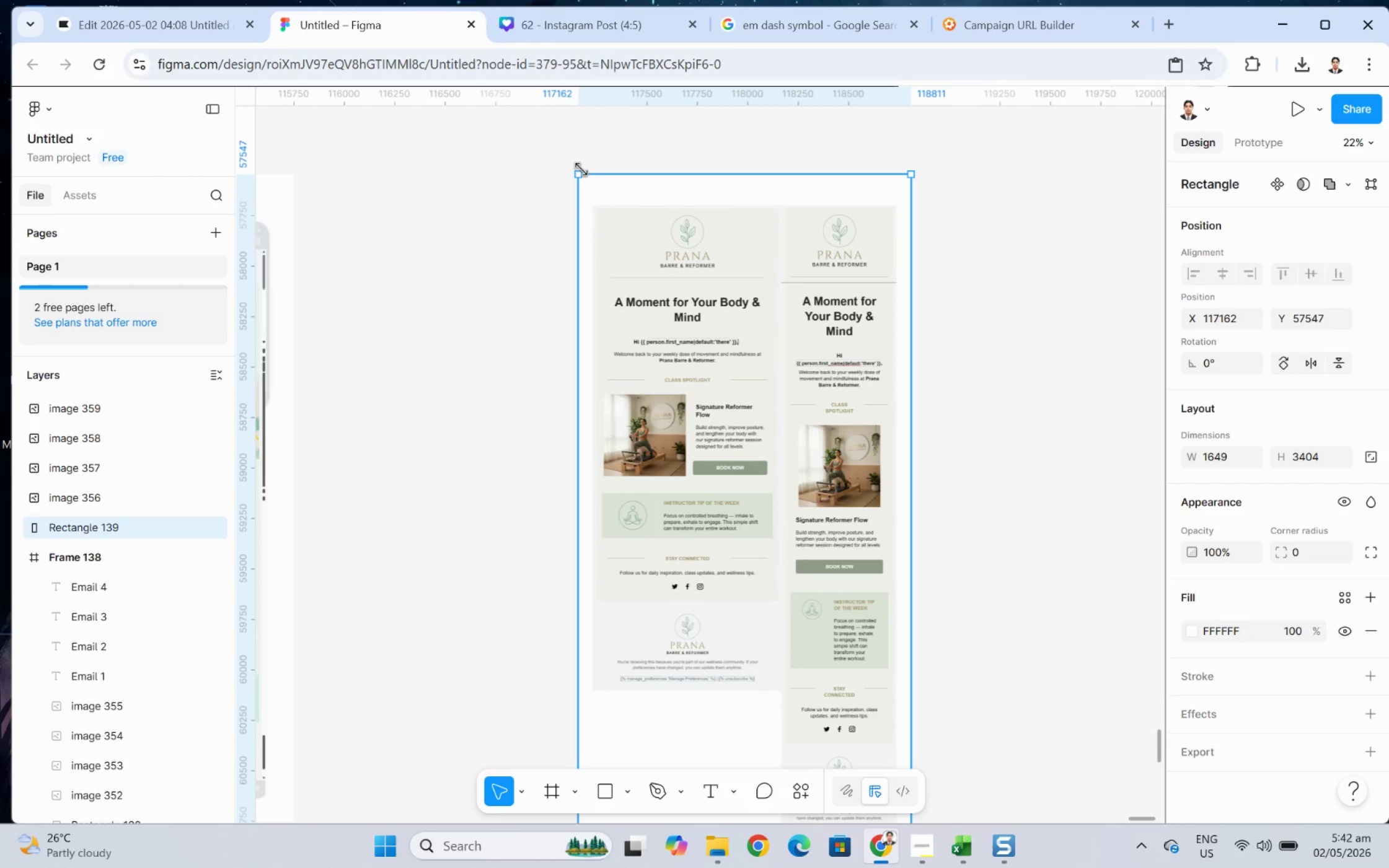 
left_click_drag(start_coordinate=[482, 178], to_coordinate=[1072, 639])
 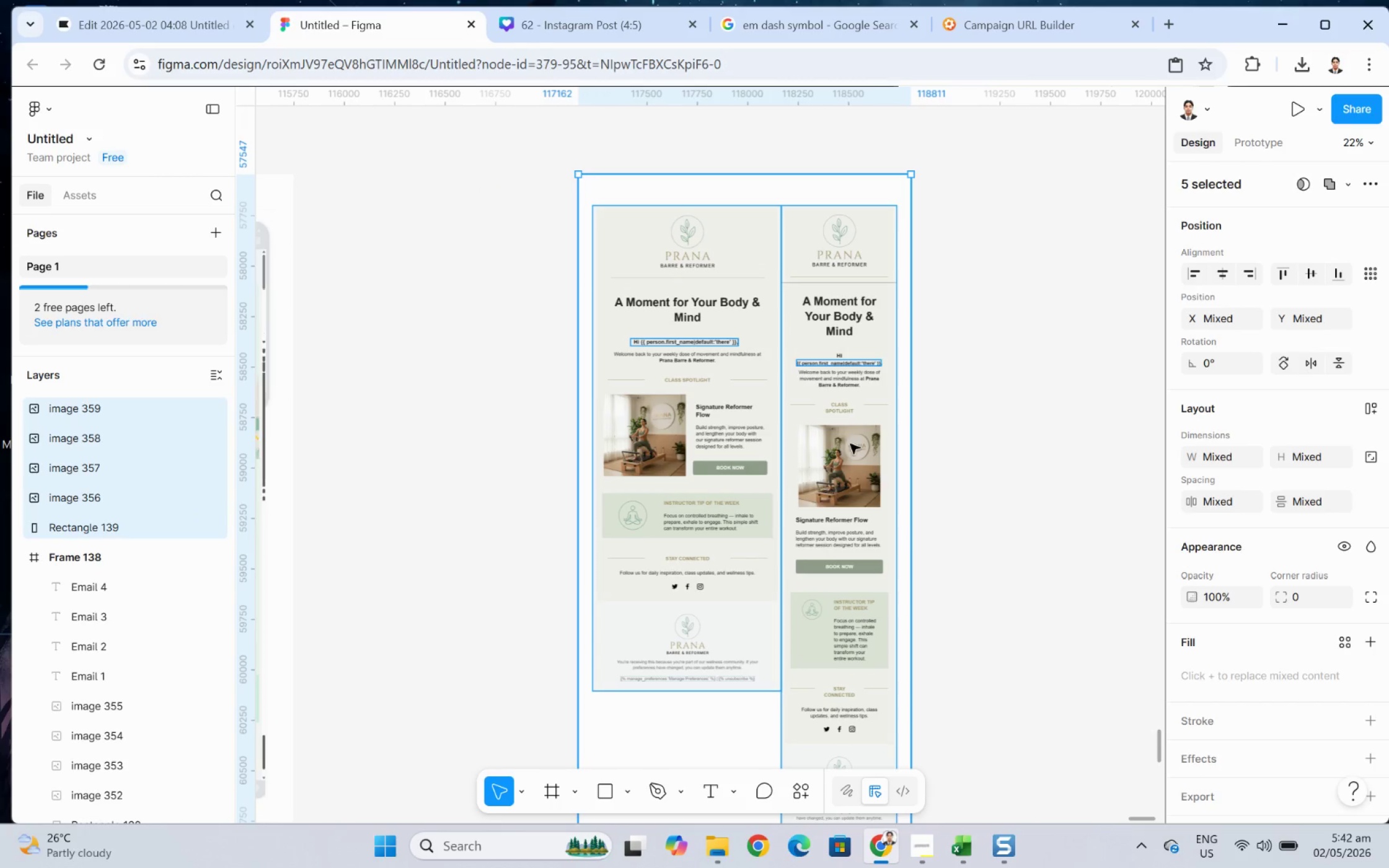 
right_click([836, 419])
 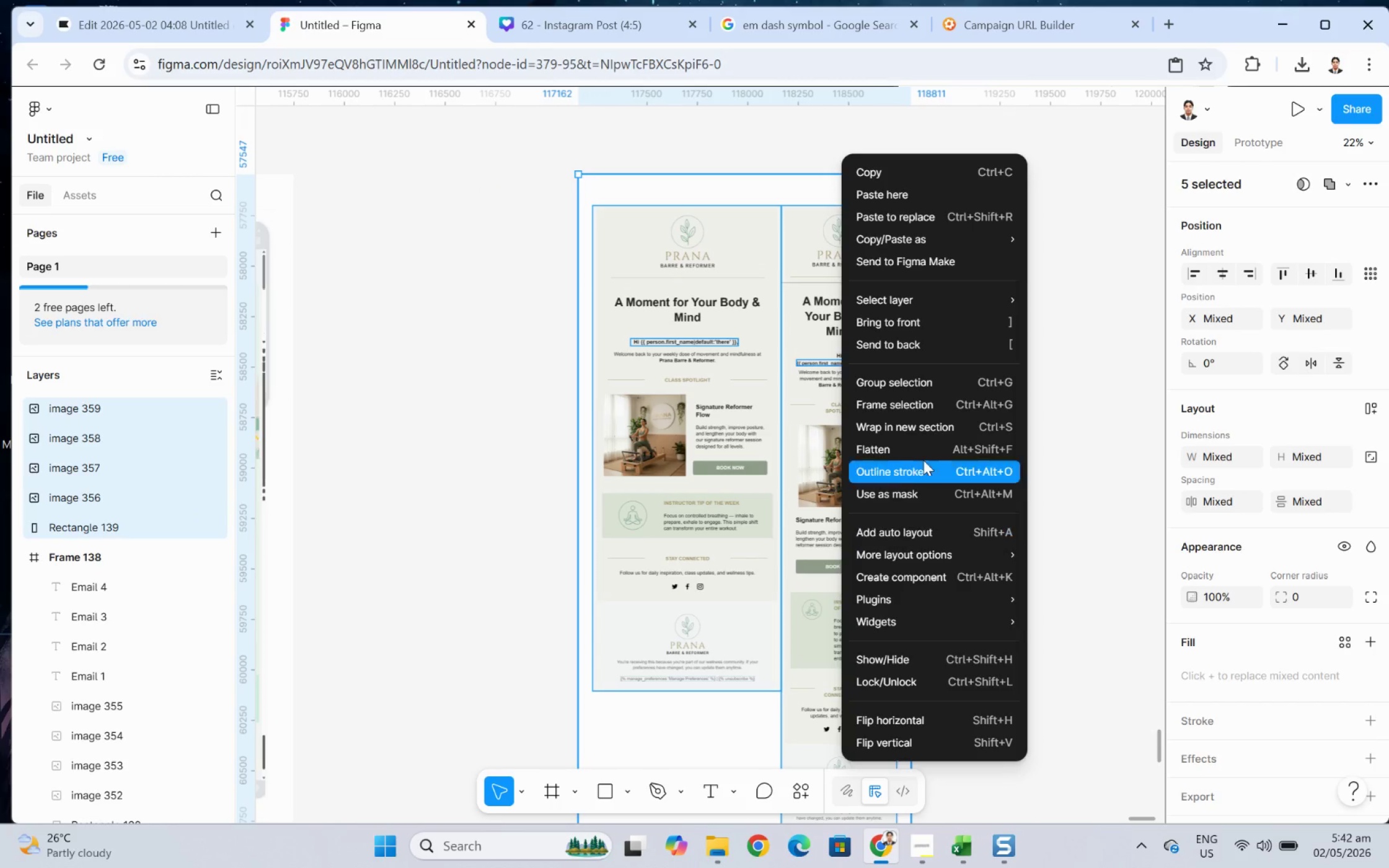 
left_click([923, 453])
 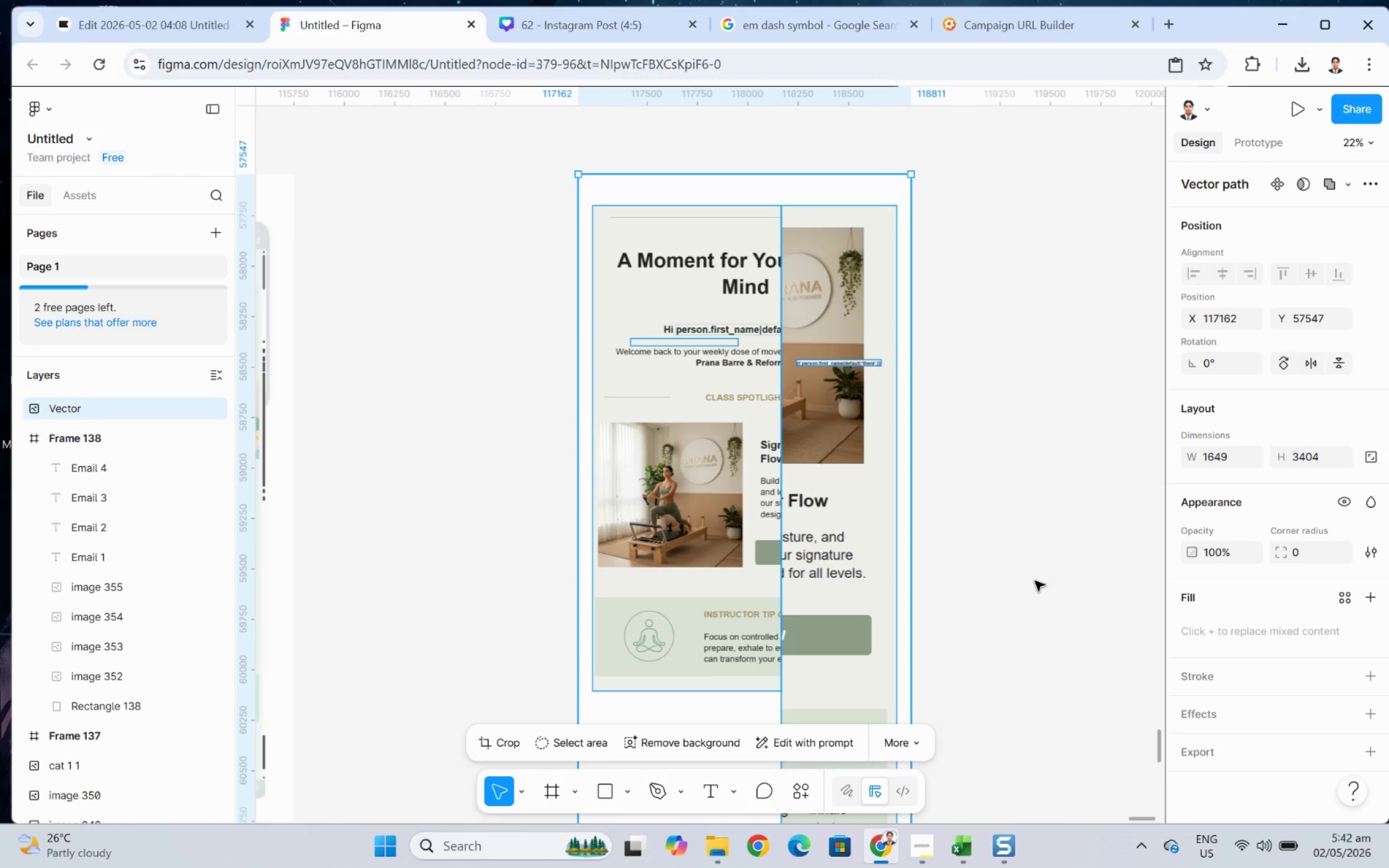 
hold_key(key=ControlLeft, duration=0.33)
scroll: coordinate [919, 462], scroll_direction: up, amount: 4.0
 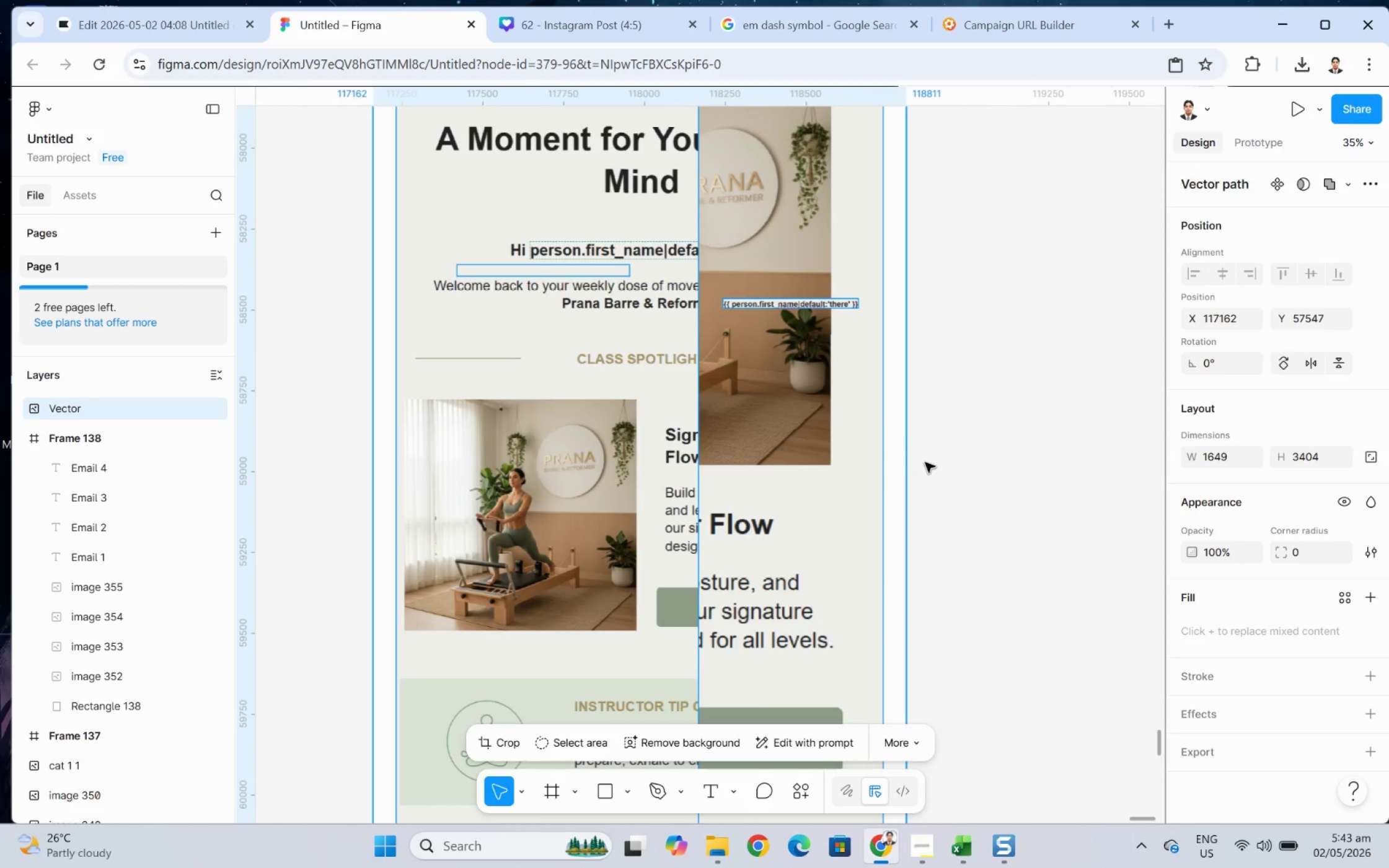 
key(Control+Z)
 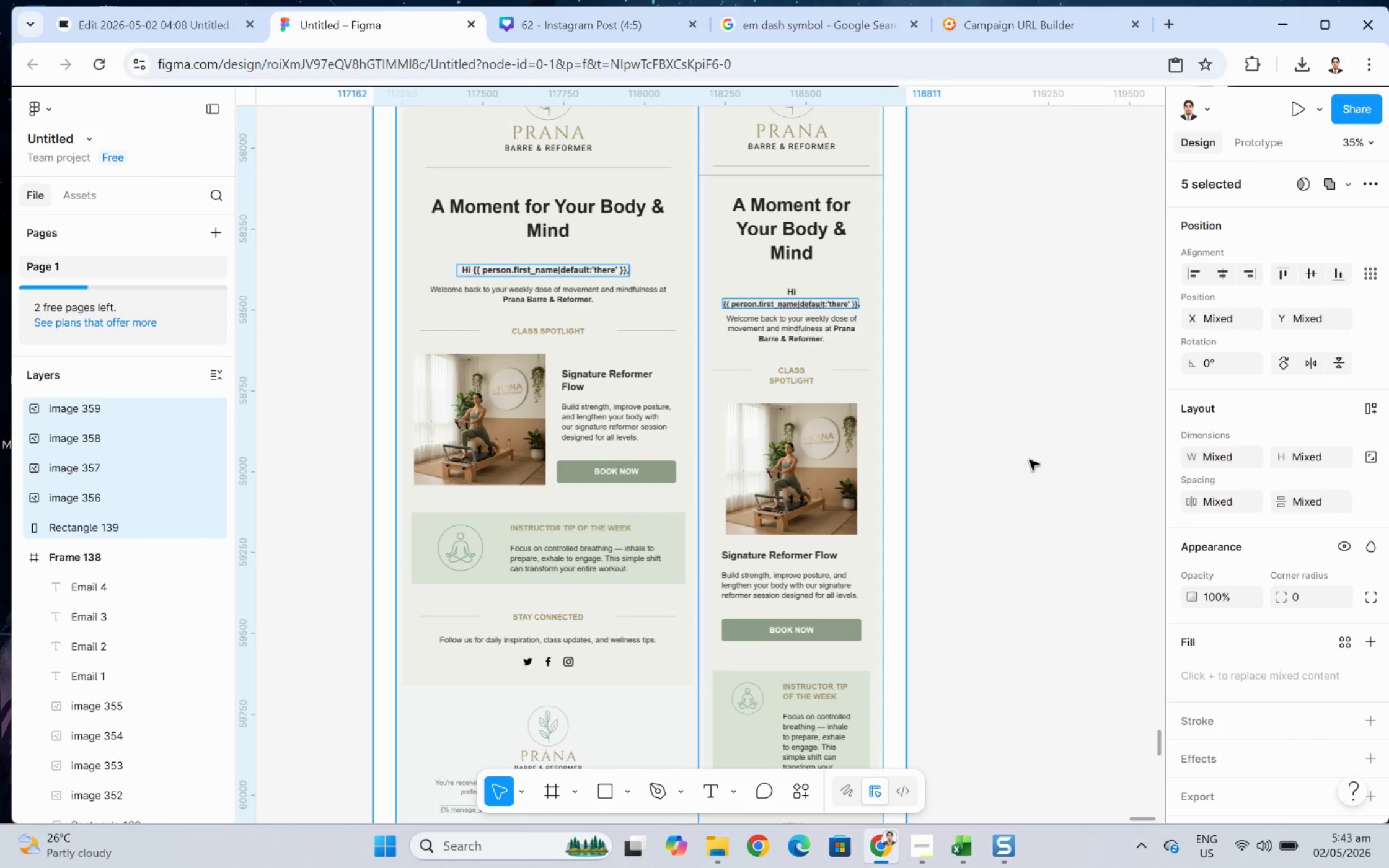 
left_click([1029, 460])
 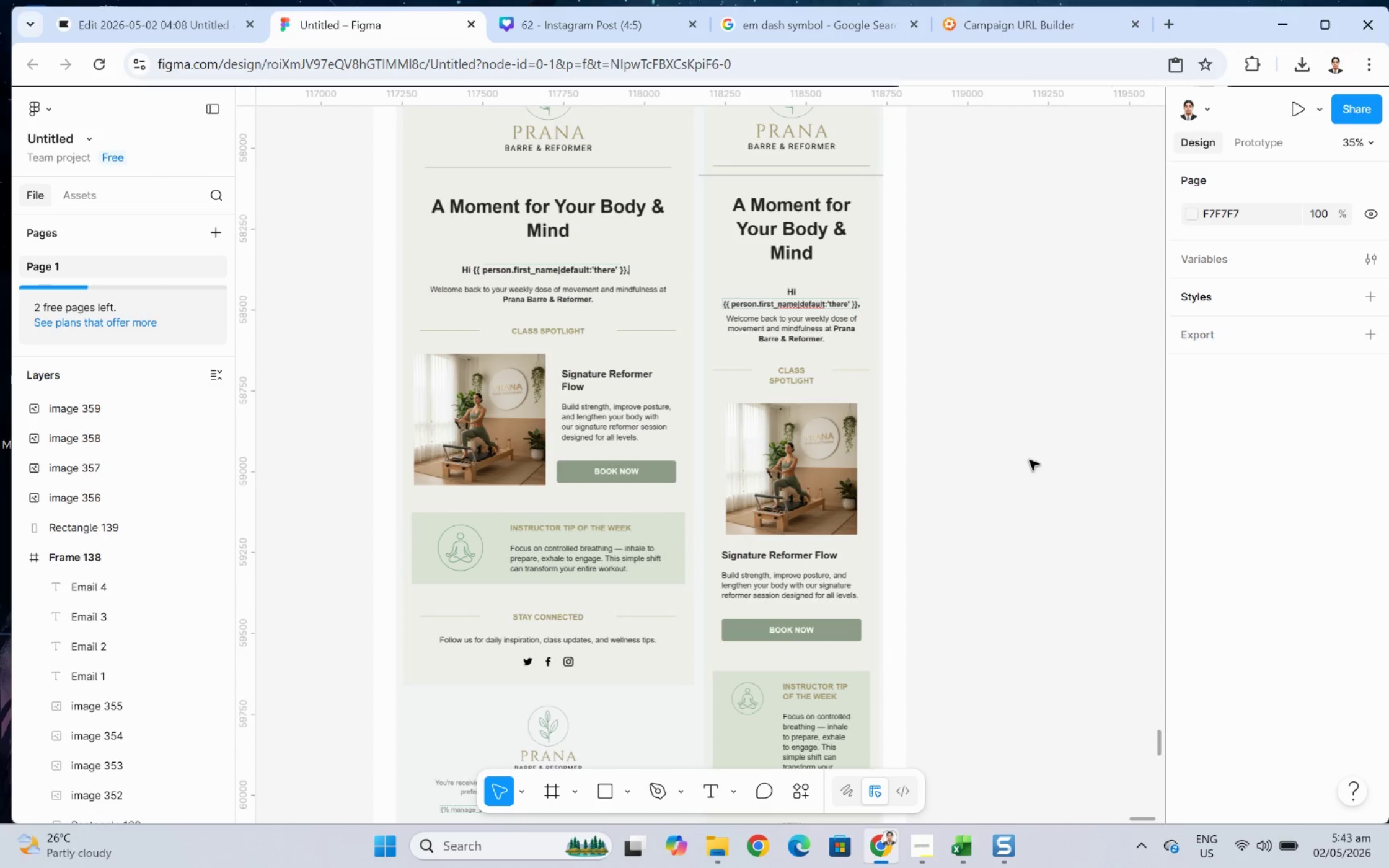 
hold_key(key=ControlLeft, duration=0.45)
scroll: coordinate [1029, 460], scroll_direction: down, amount: 2.0
 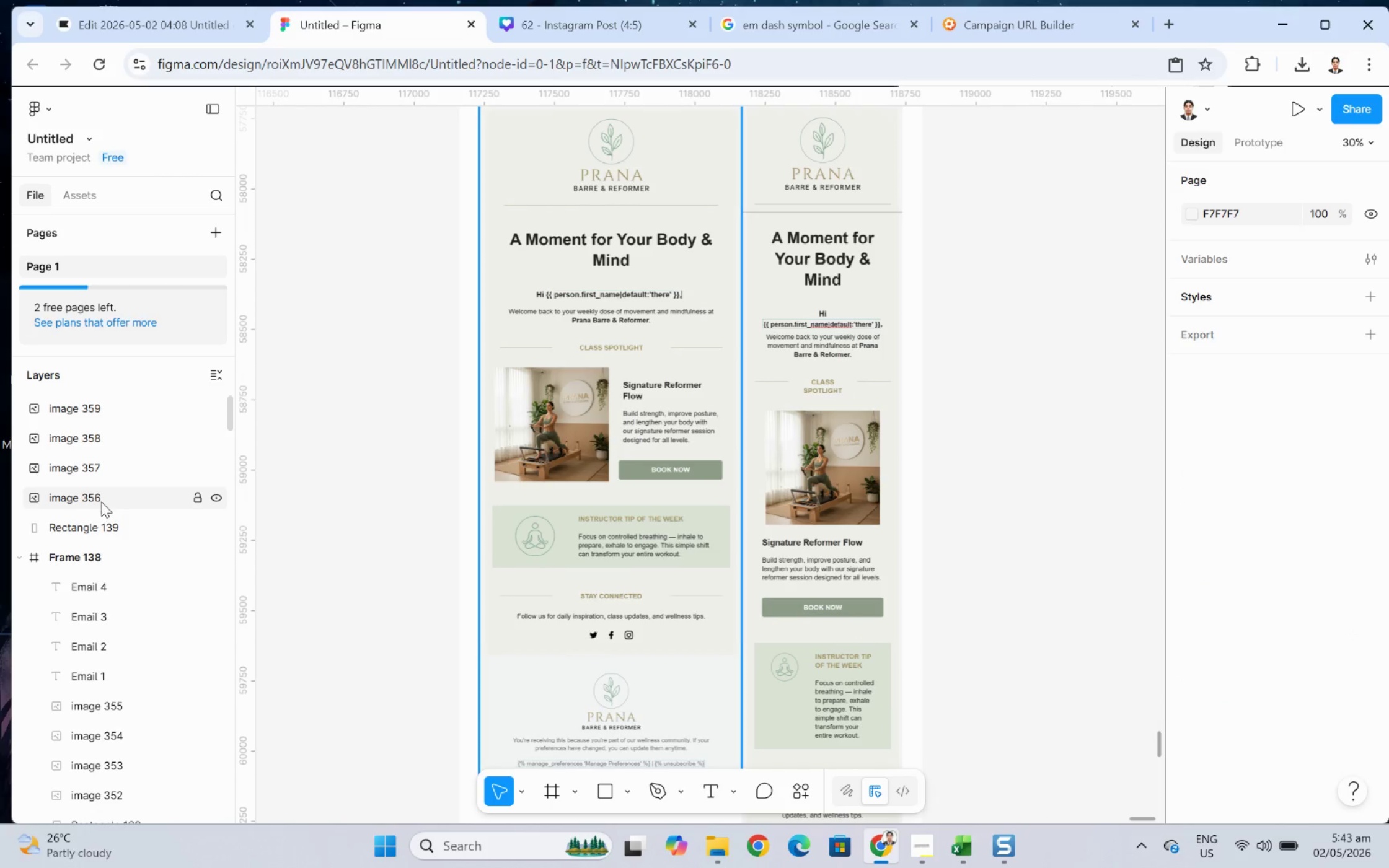 
left_click([95, 524])
 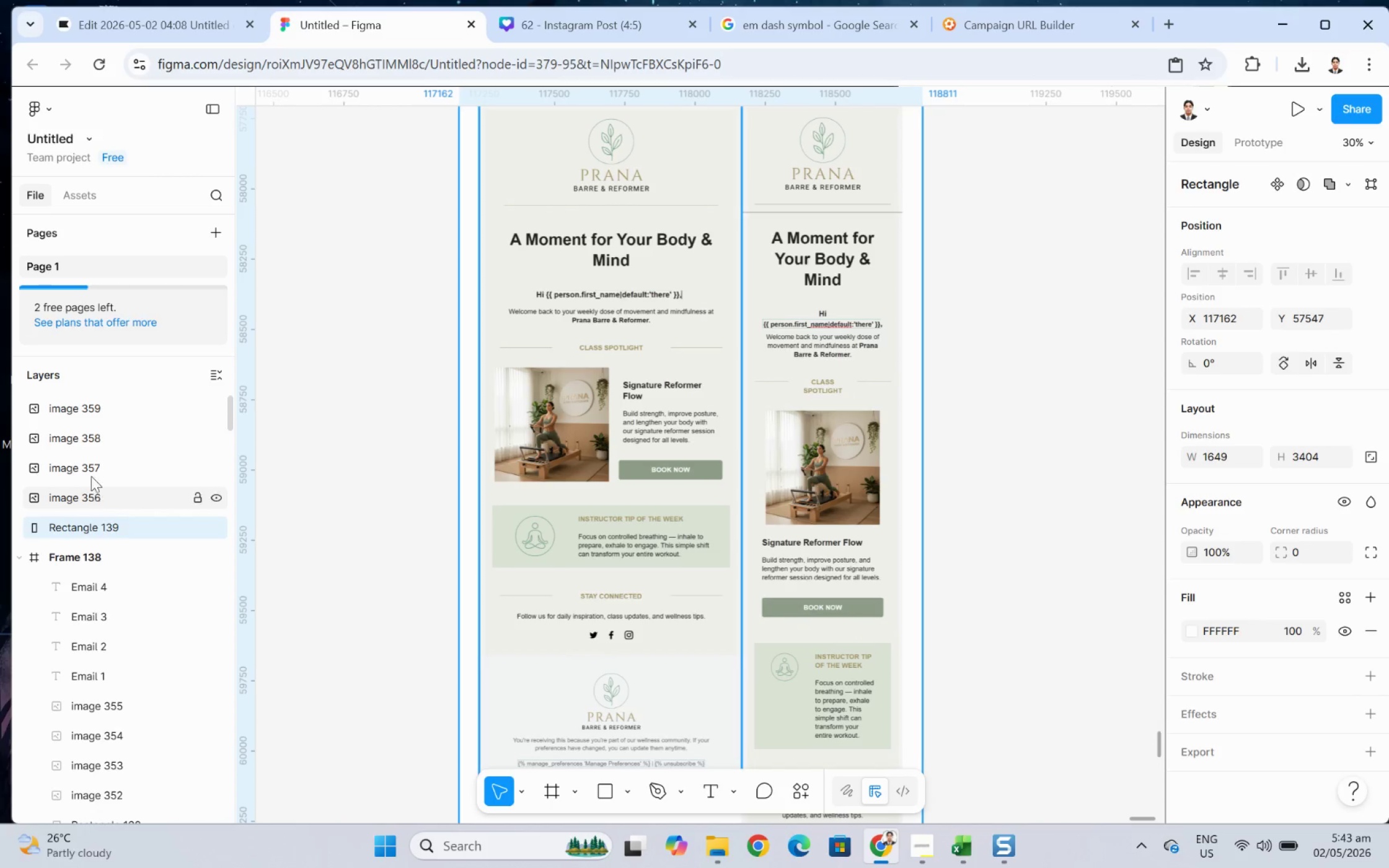 
hold_key(key=ShiftLeft, duration=0.74)
left_click([111, 413])
 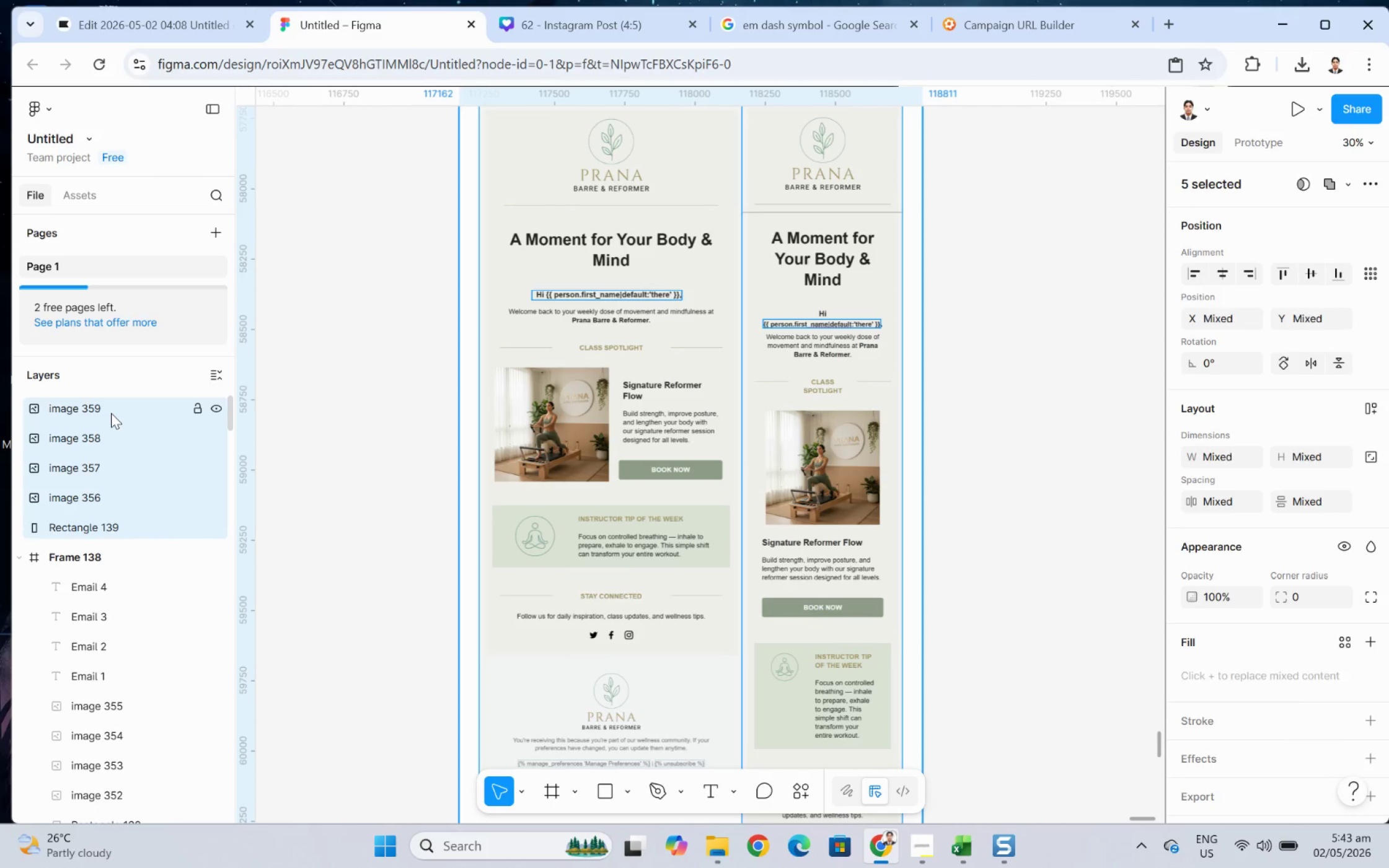 
right_click([111, 413])
 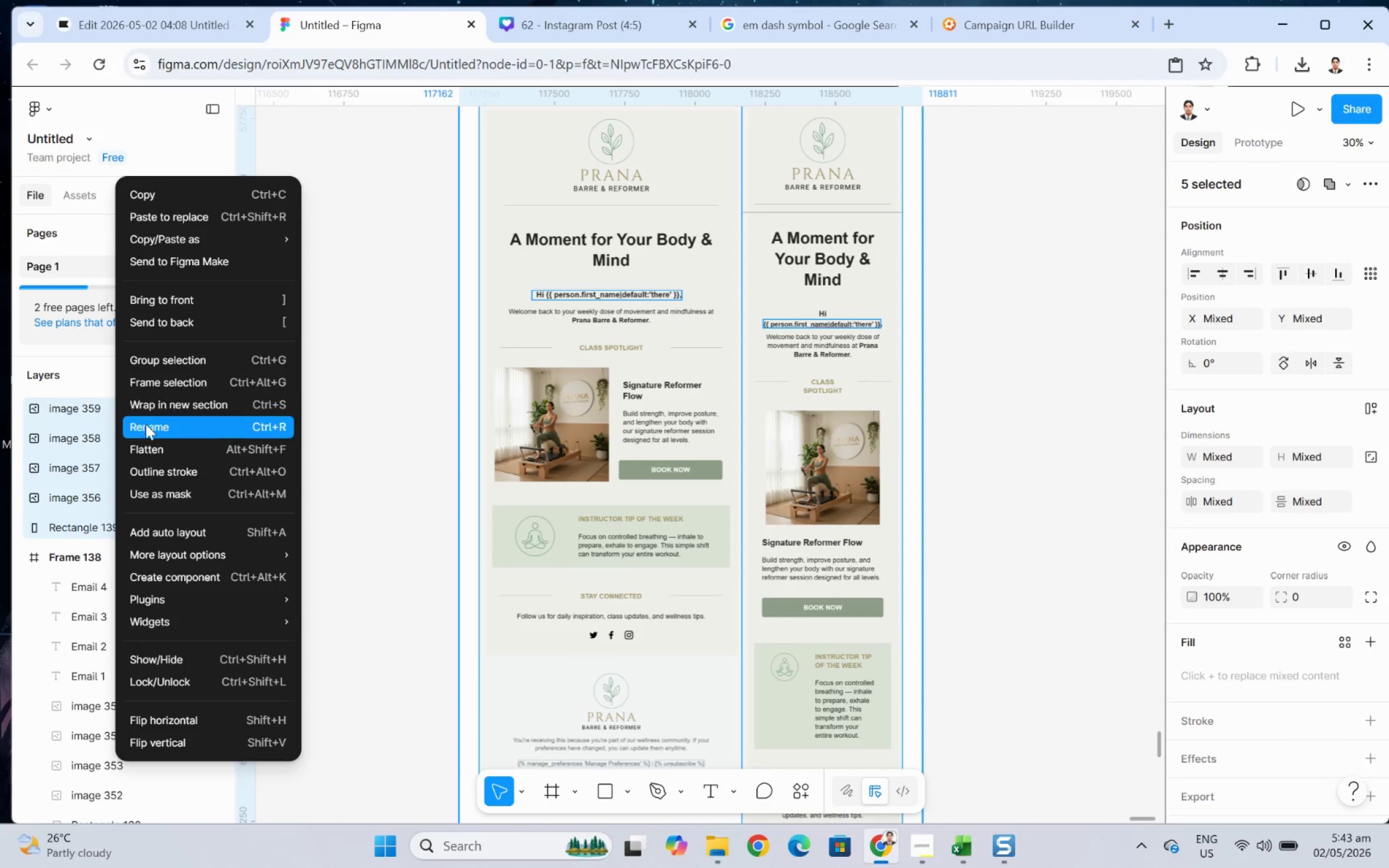 
left_click([148, 448])
 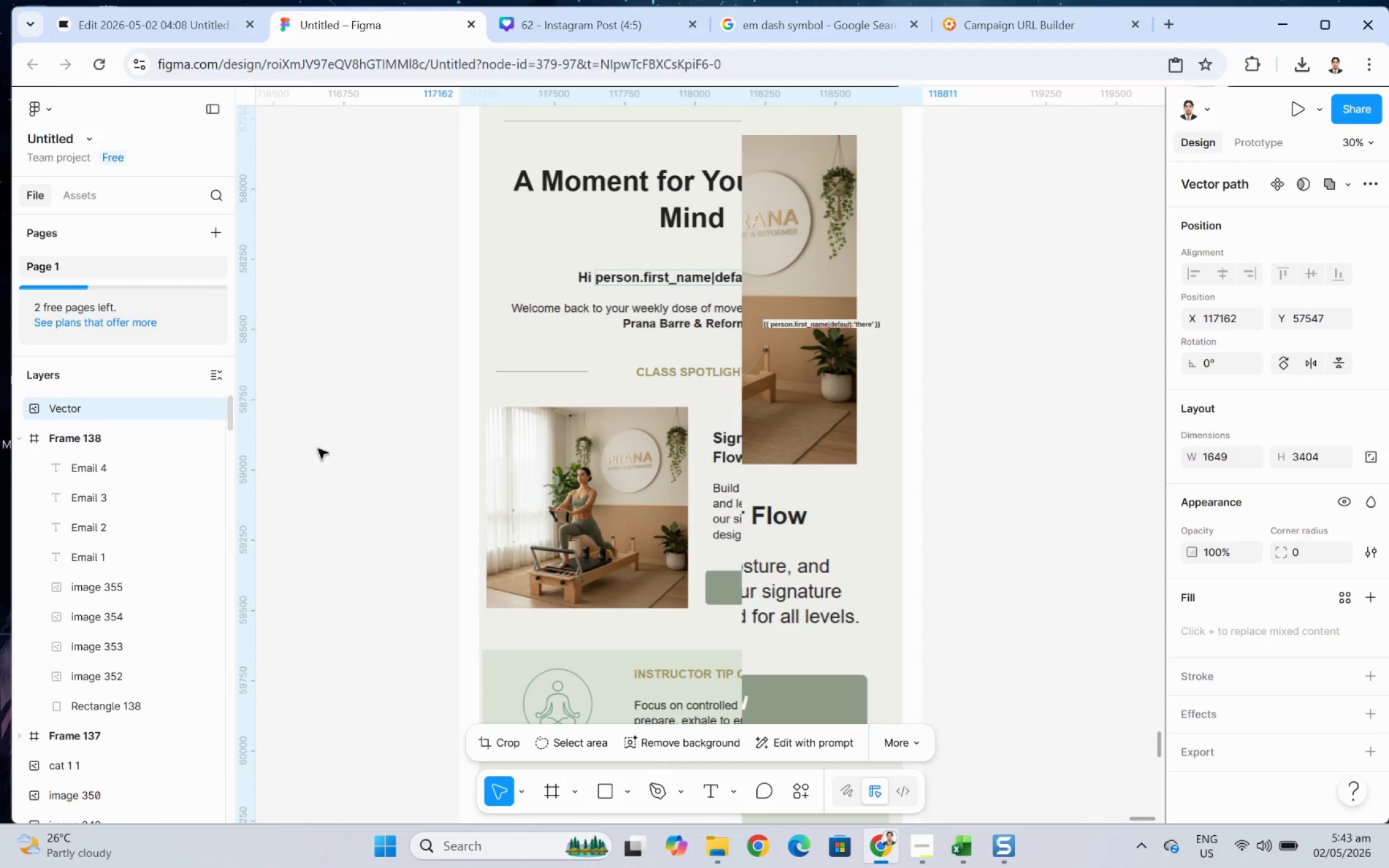 
hold_key(key=ControlLeft, duration=0.67)
scroll: coordinate [999, 442], scroll_direction: down, amount: 5.0
 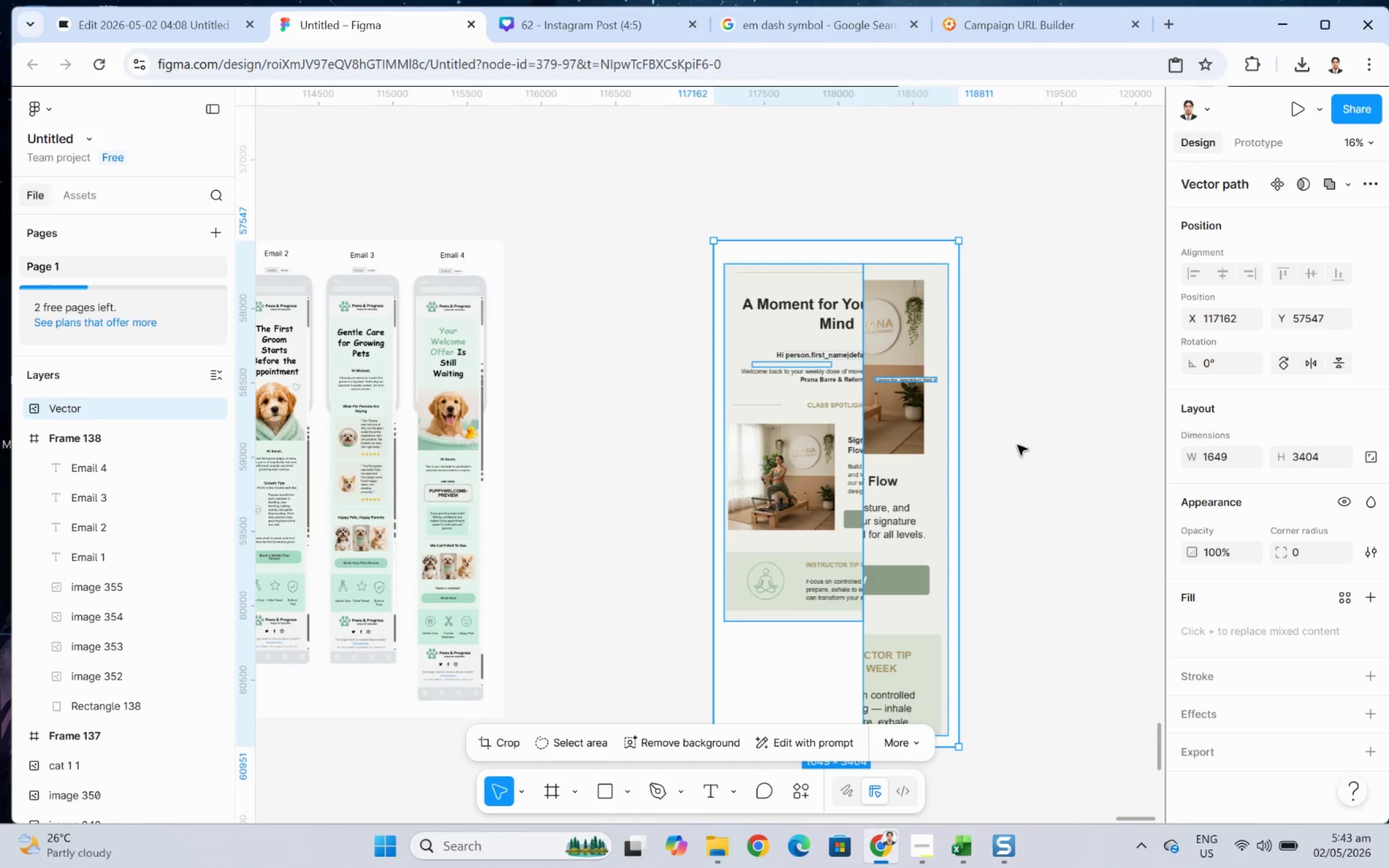 
hold_key(key=ControlLeft, duration=0.63)
 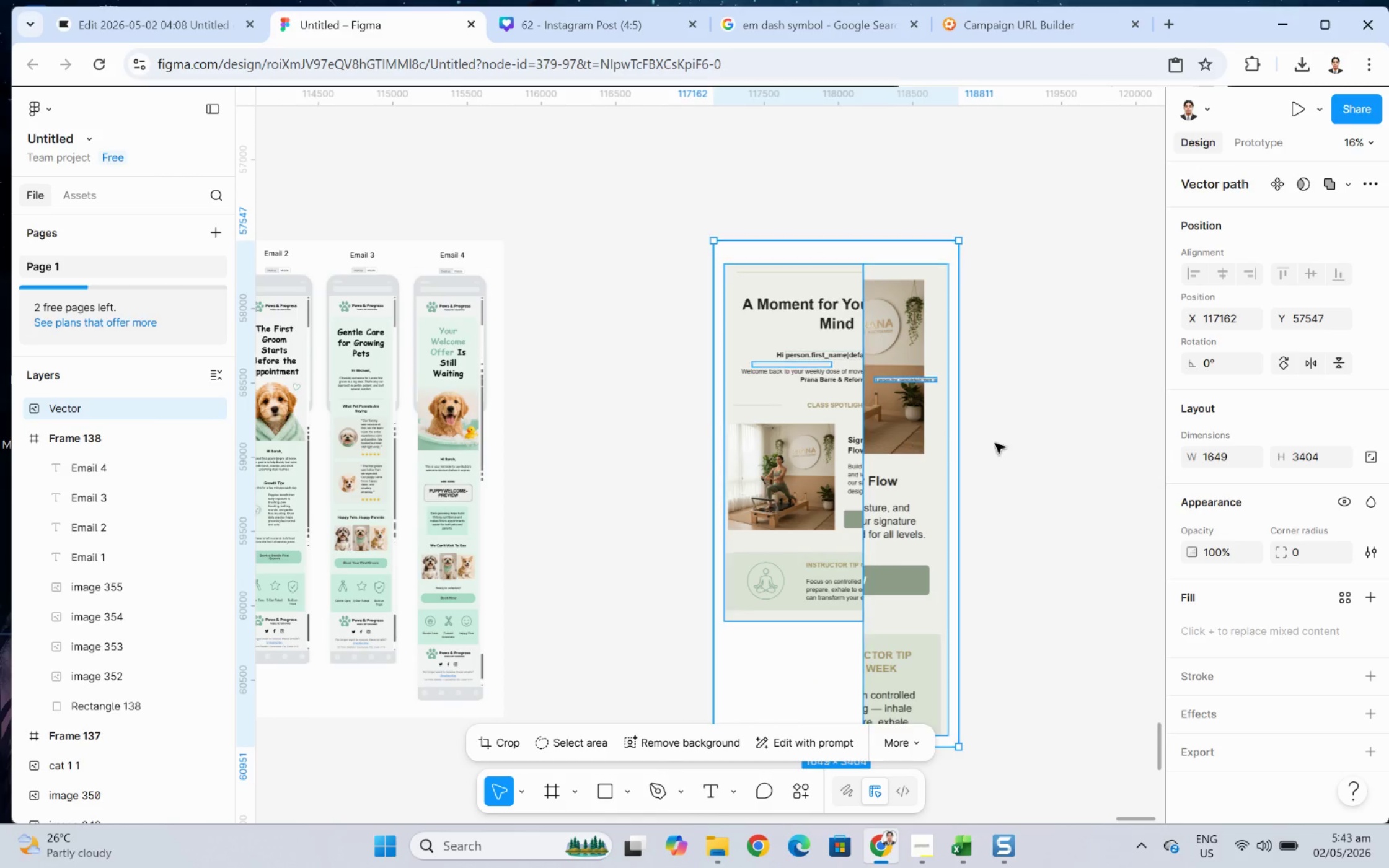 
key(Control+Z)
 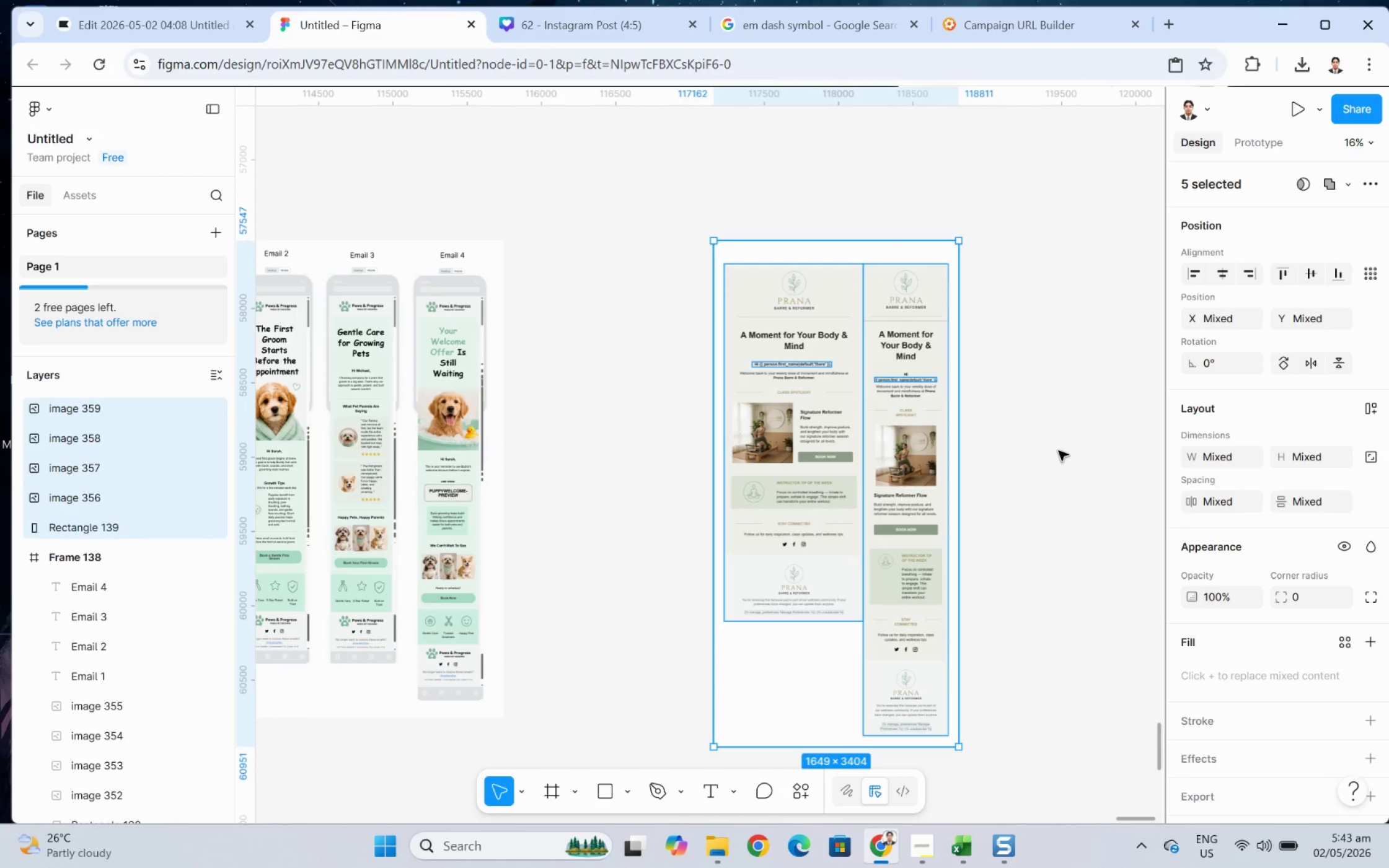 
double_click([1058, 450])
 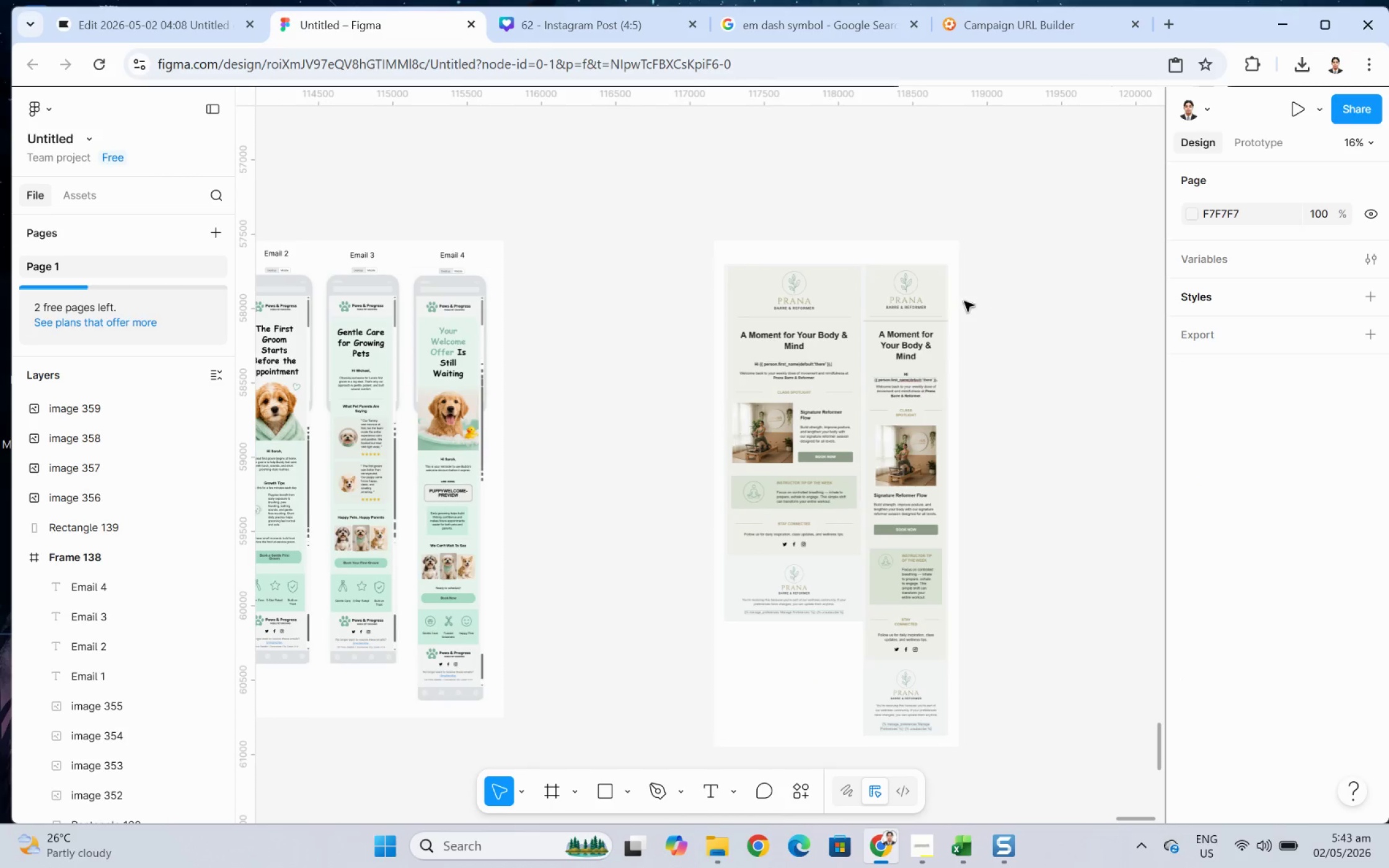 
left_click([128, 520])
 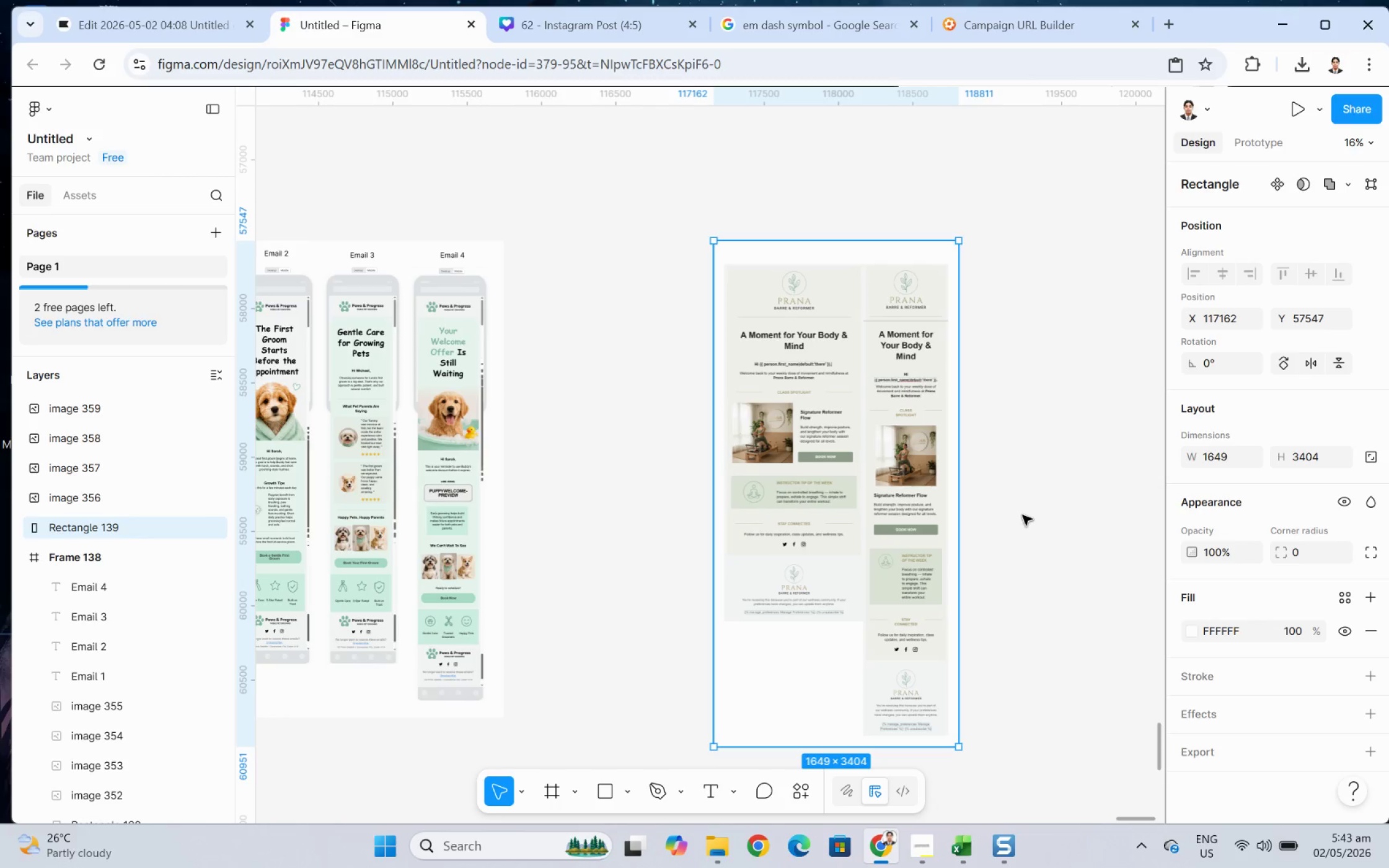 
left_click([1042, 530])
 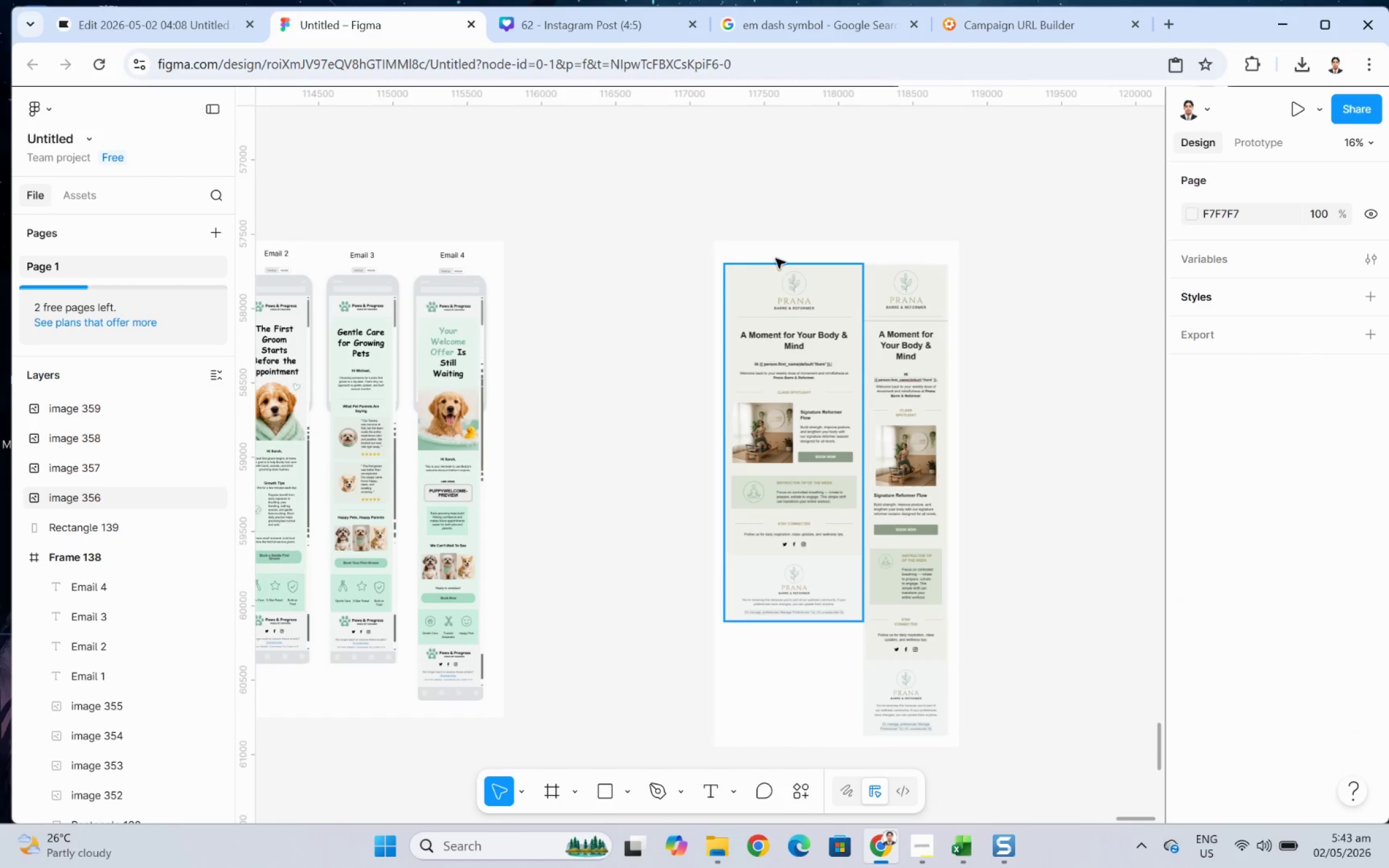 
left_click_drag(start_coordinate=[659, 221], to_coordinate=[1004, 755])
 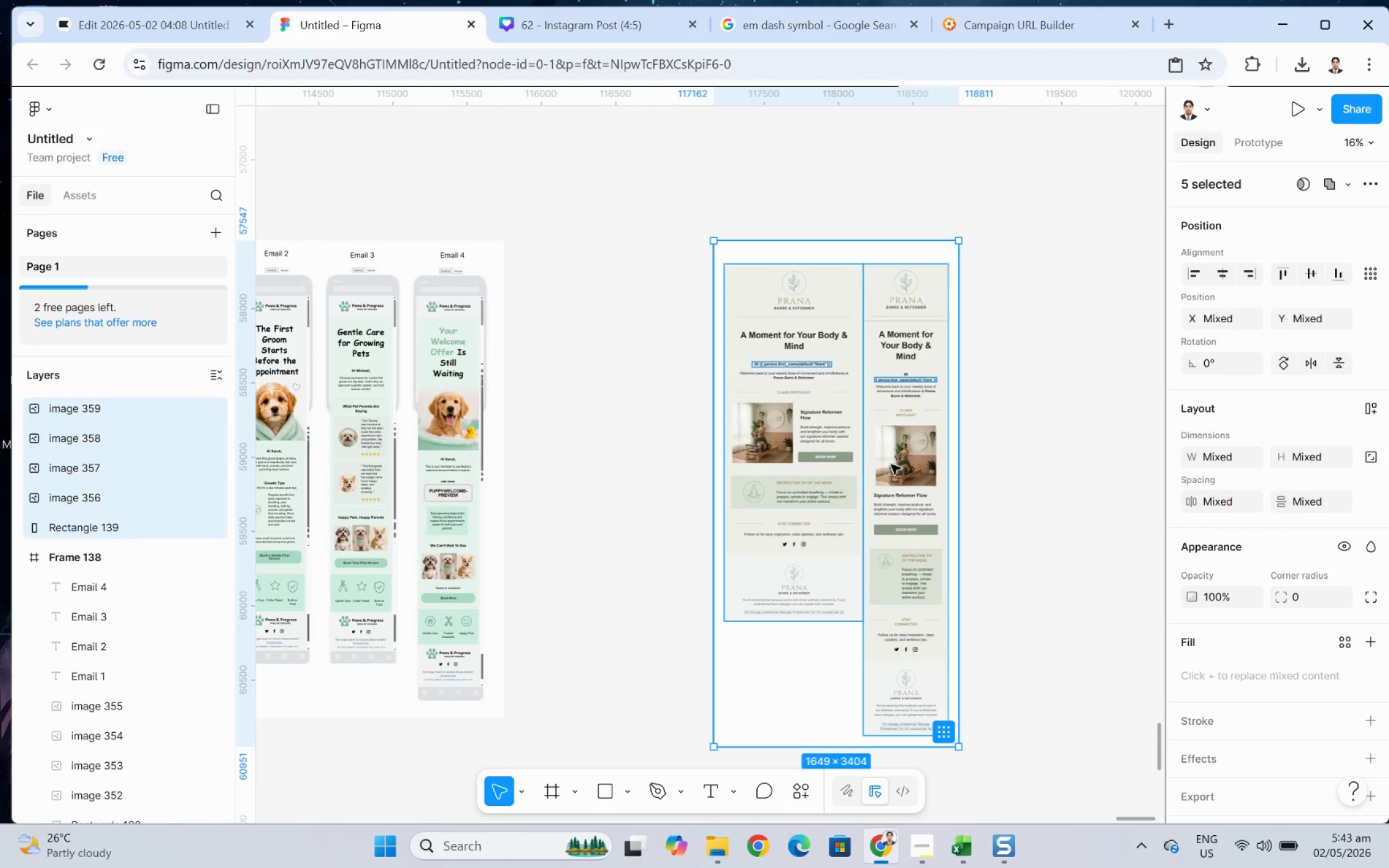 
right_click([891, 464])
 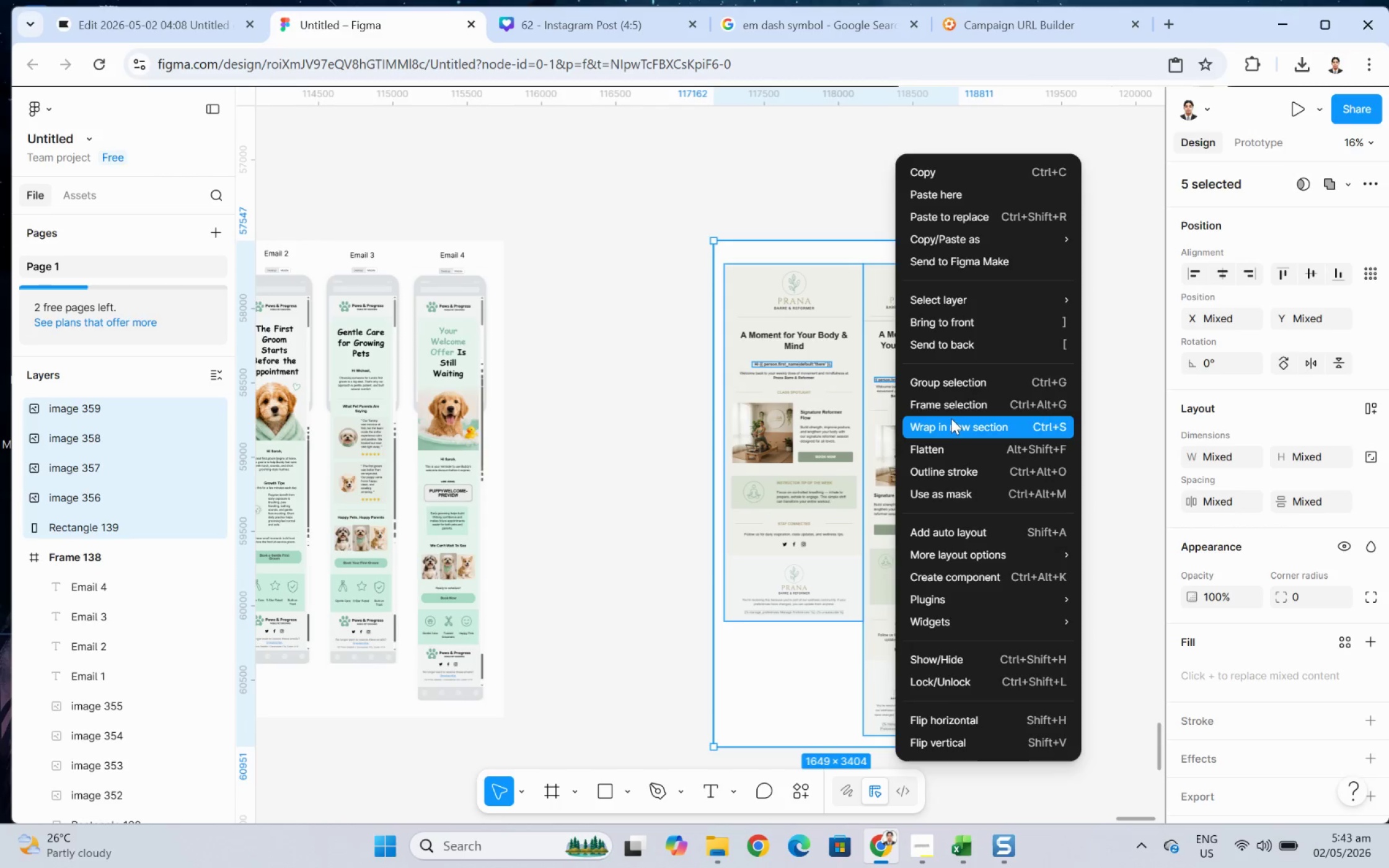 
left_click([951, 408])
 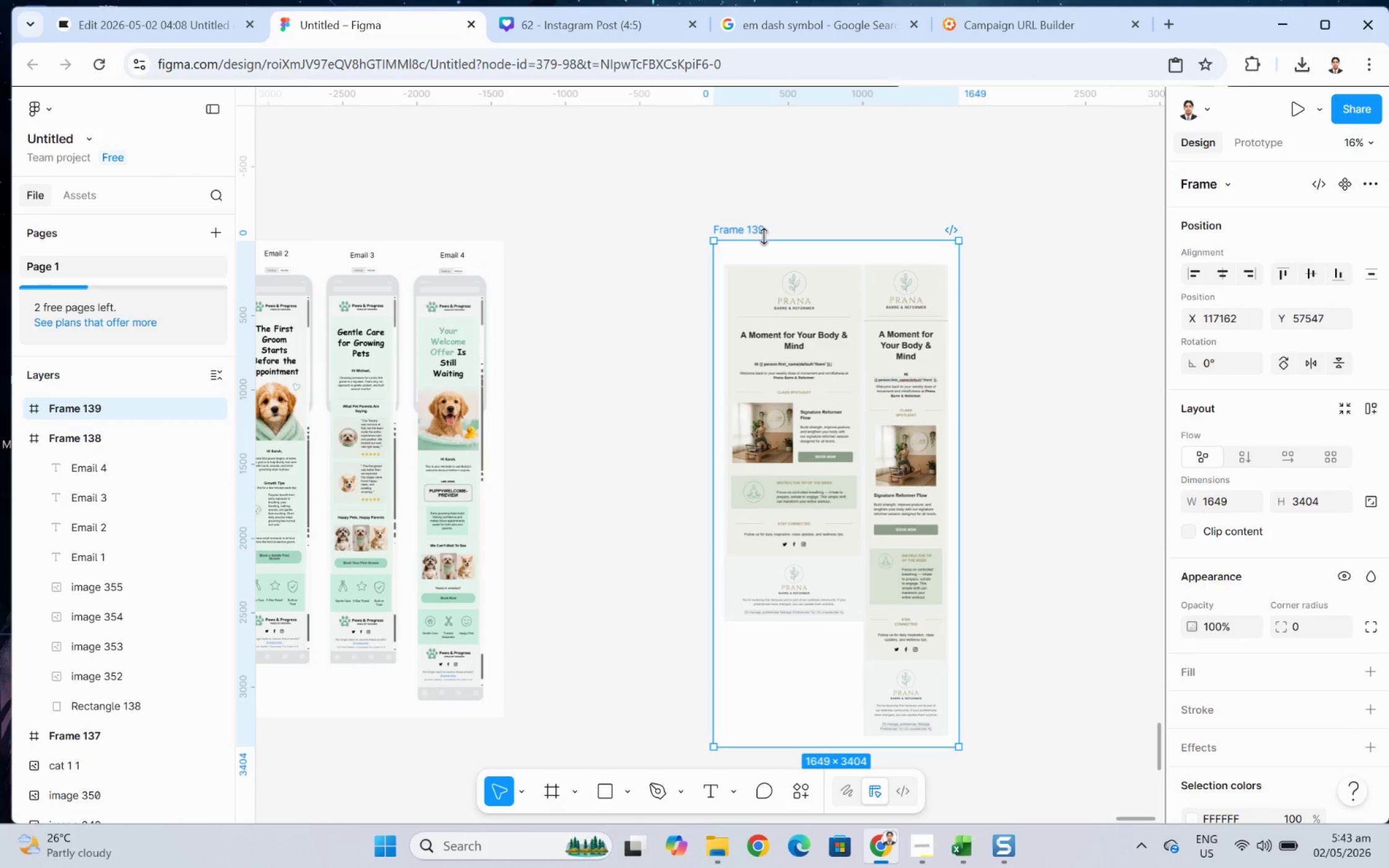 
left_click([755, 229])
 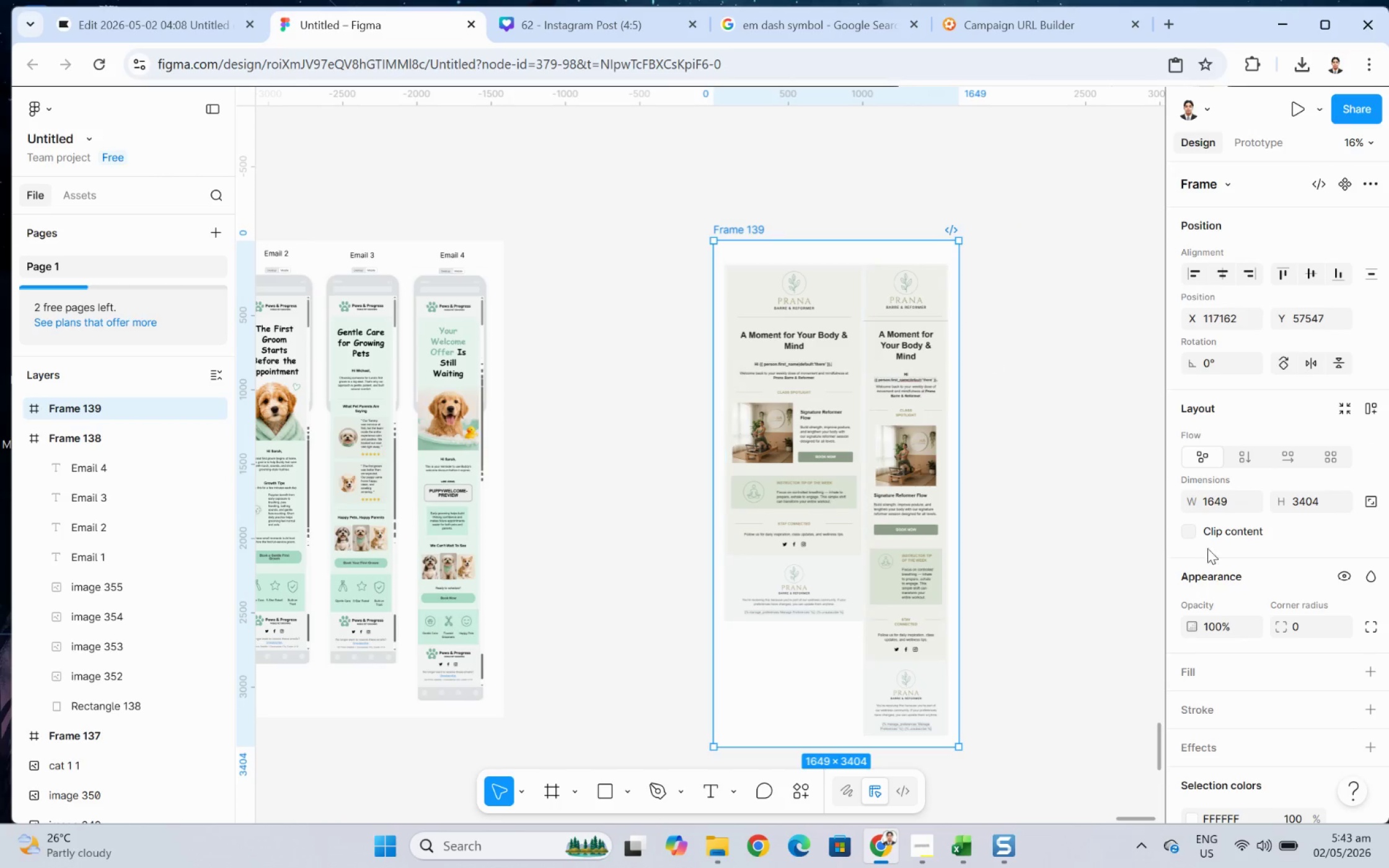 
scroll: coordinate [1250, 587], scroll_direction: down, amount: 5.0
 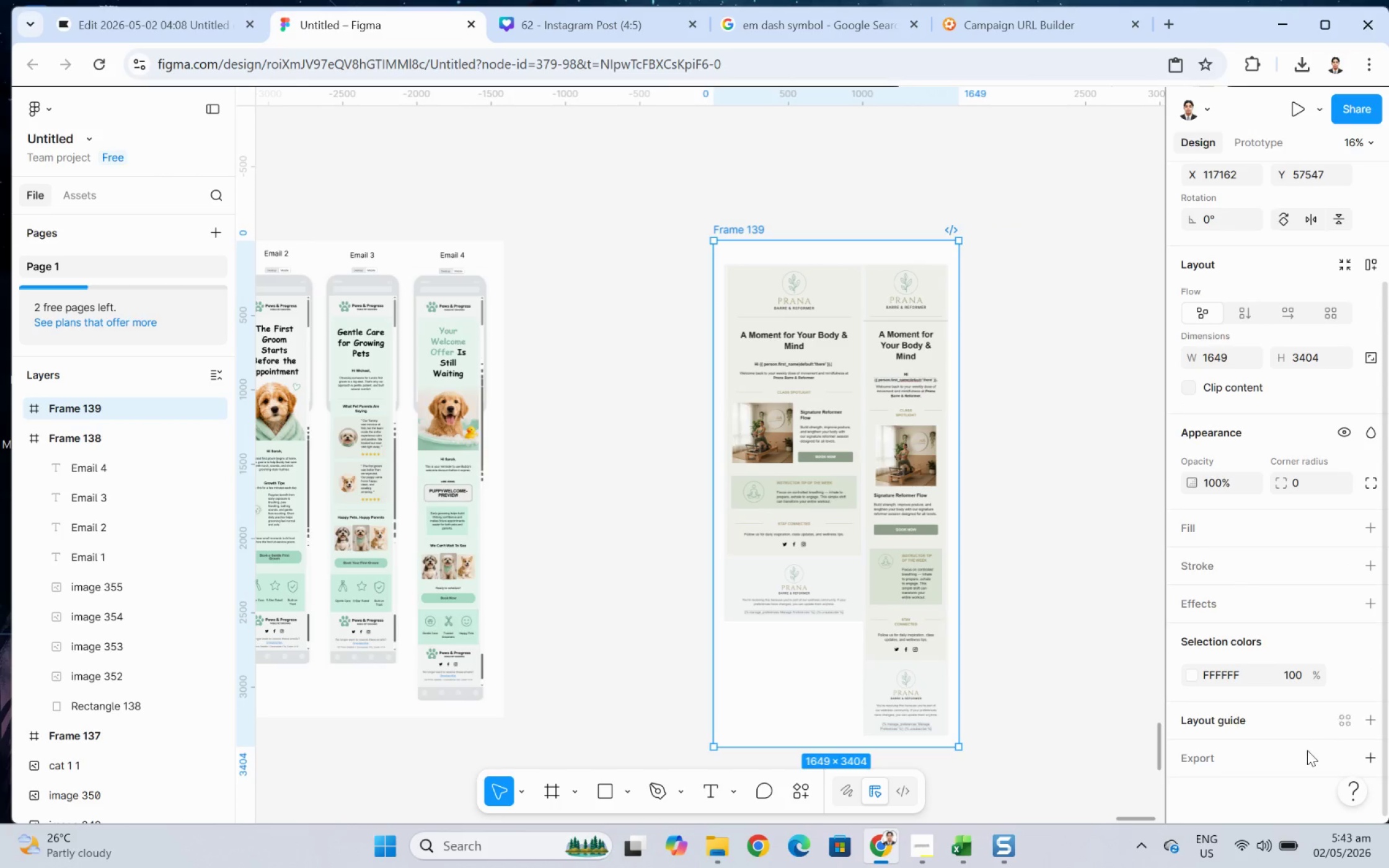 
left_click([1303, 753])
 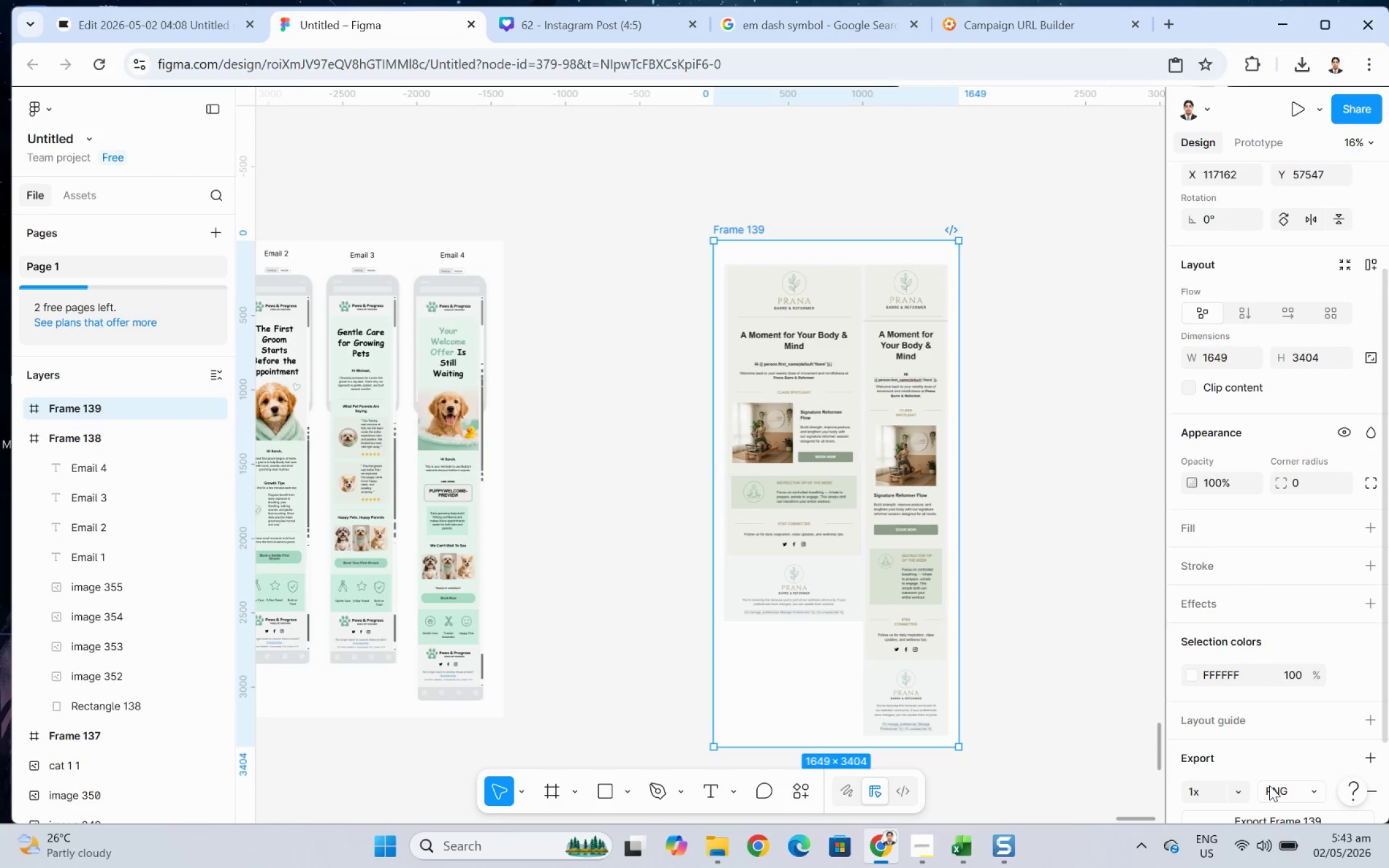 
scroll: coordinate [1274, 778], scroll_direction: down, amount: 2.0
 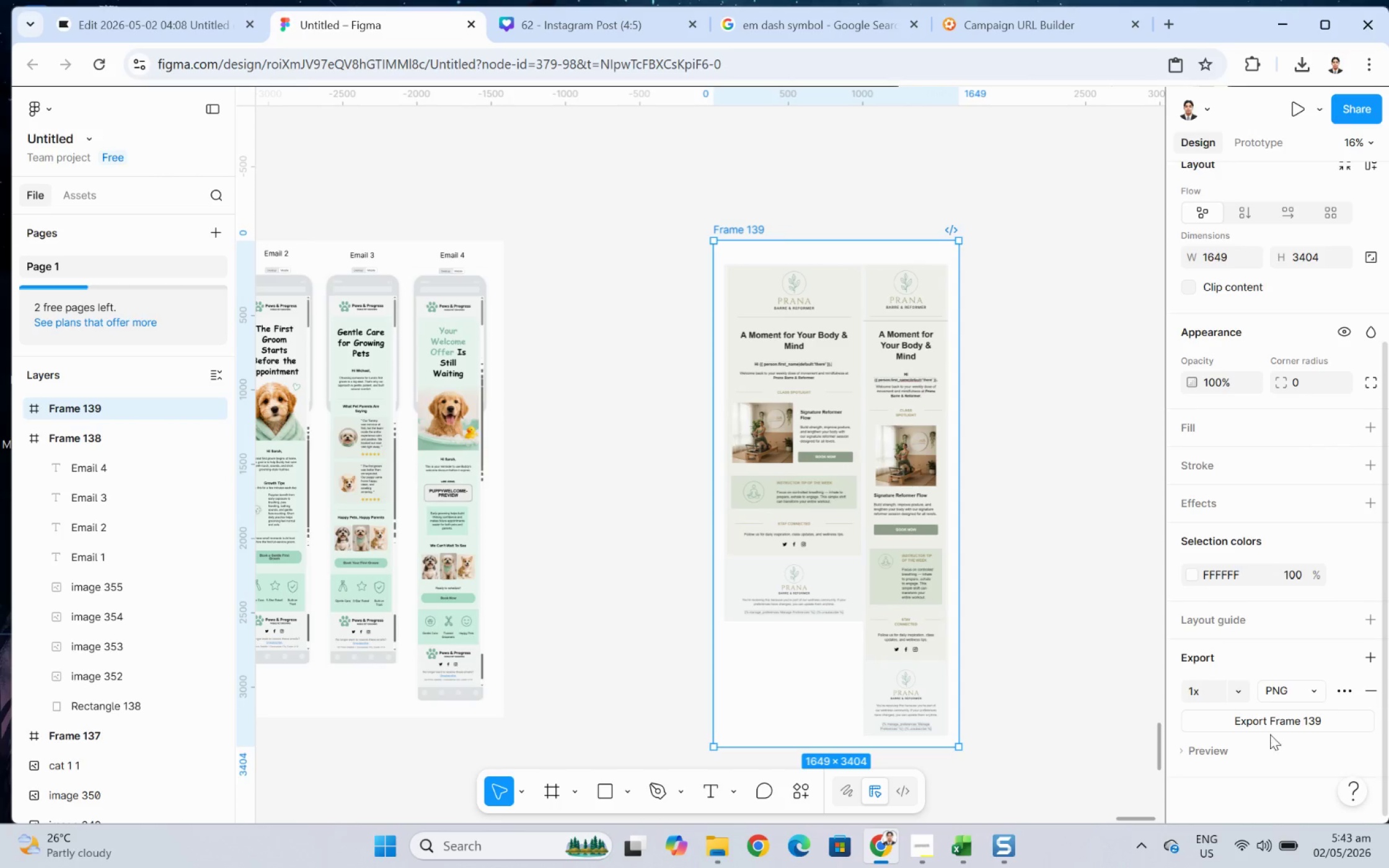 
left_click([1269, 726])
 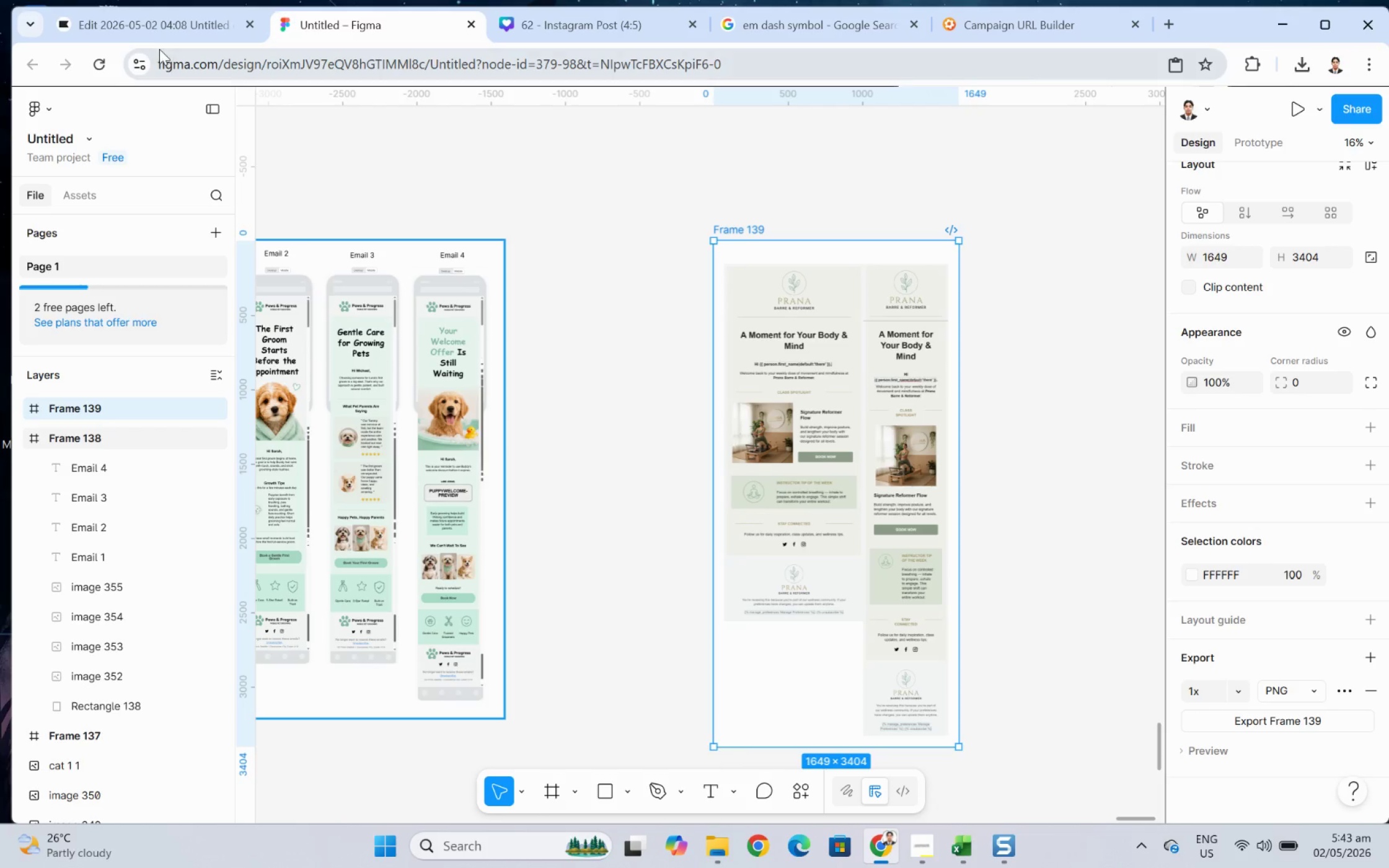 
left_click([157, 28])